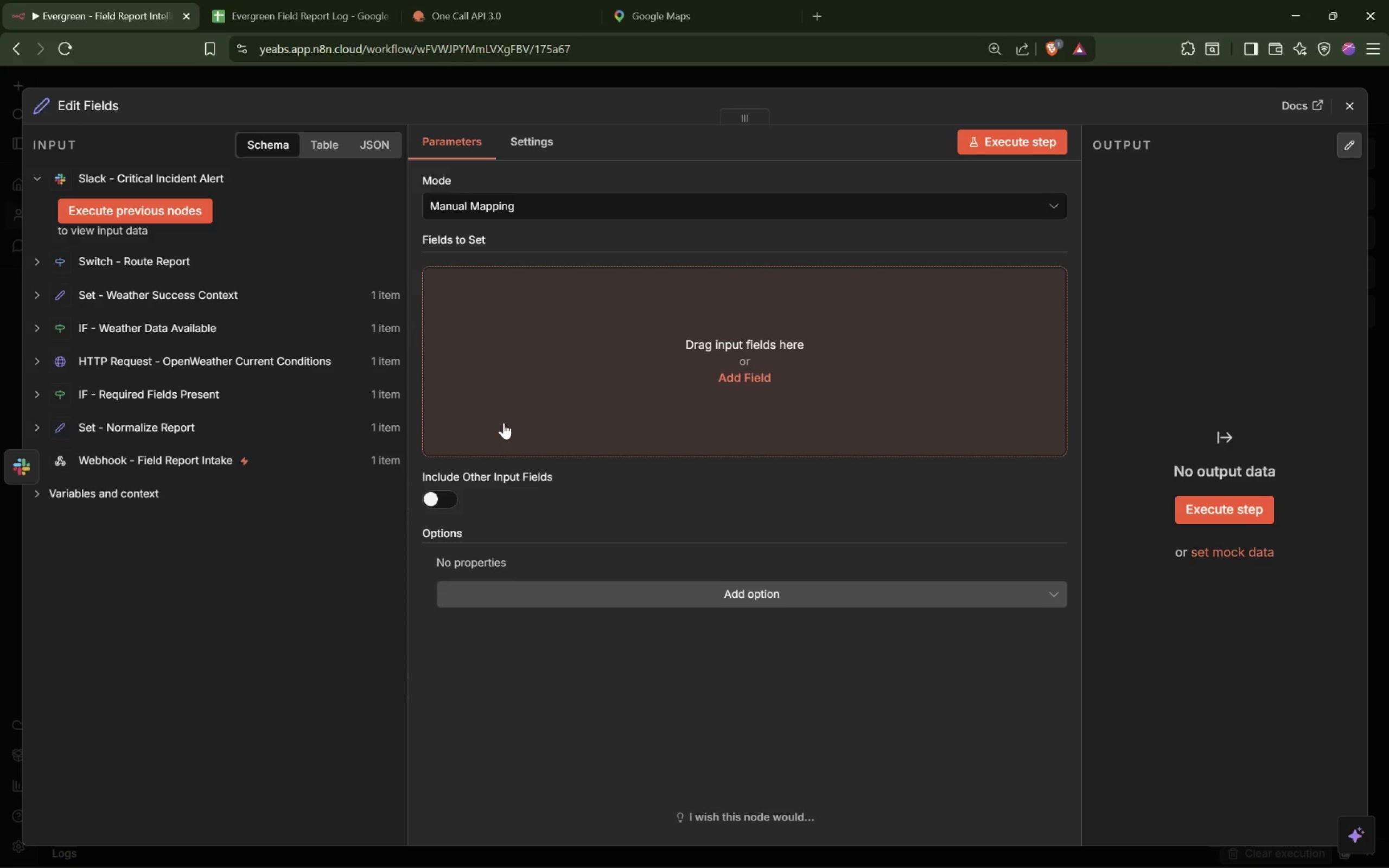 
left_click([489, 419])
 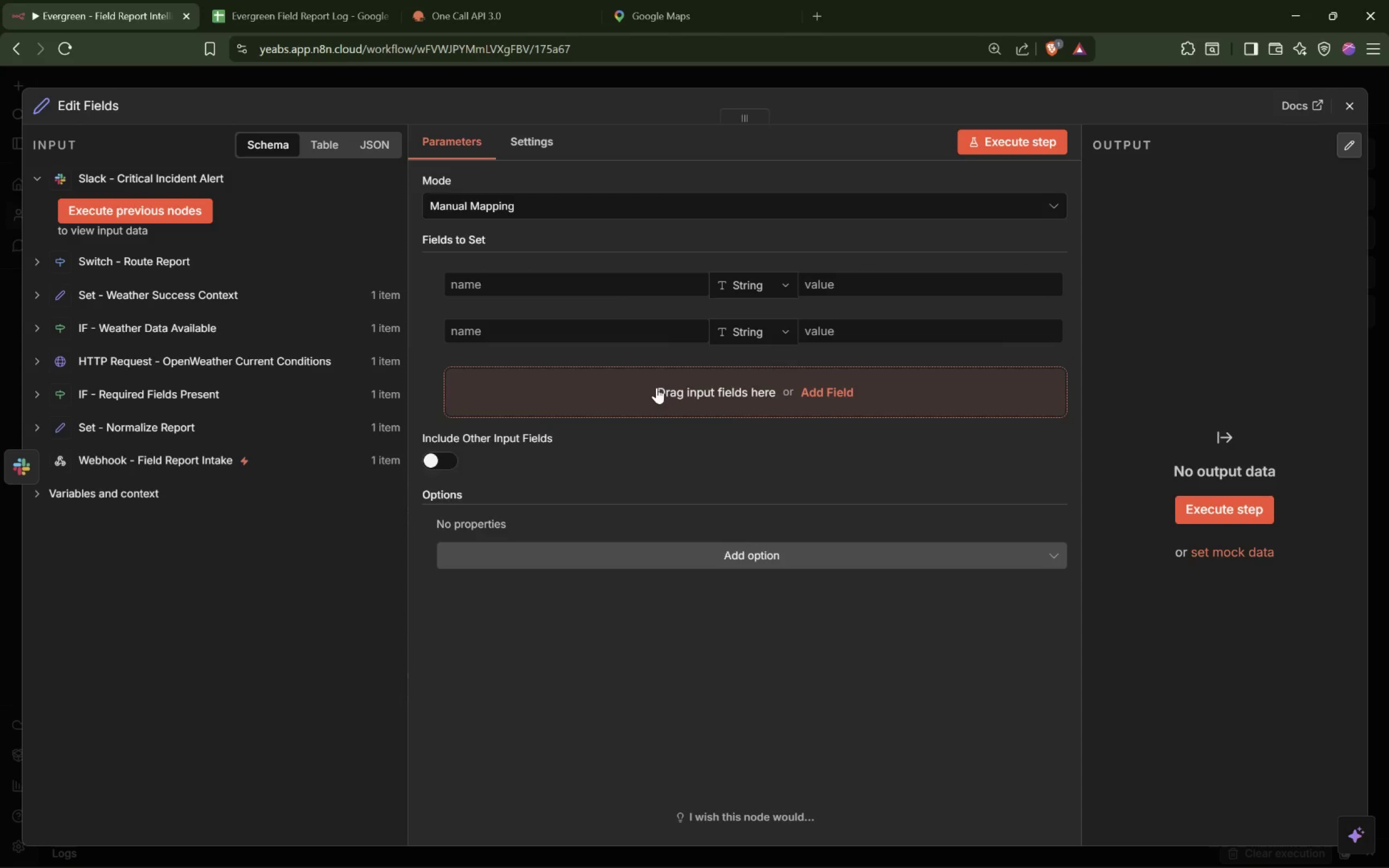 
left_click([626, 449])
 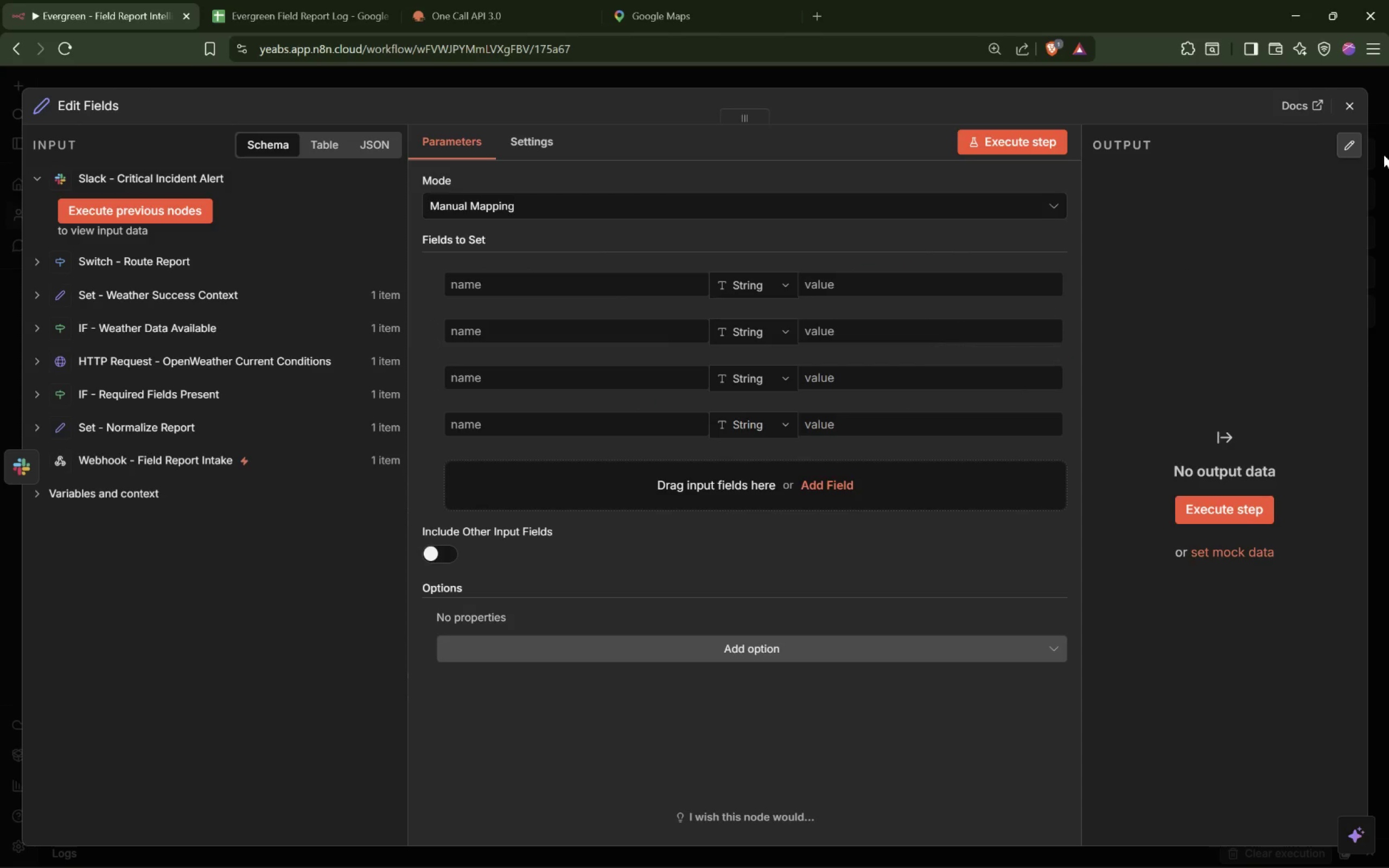 
left_click([1354, 109])
 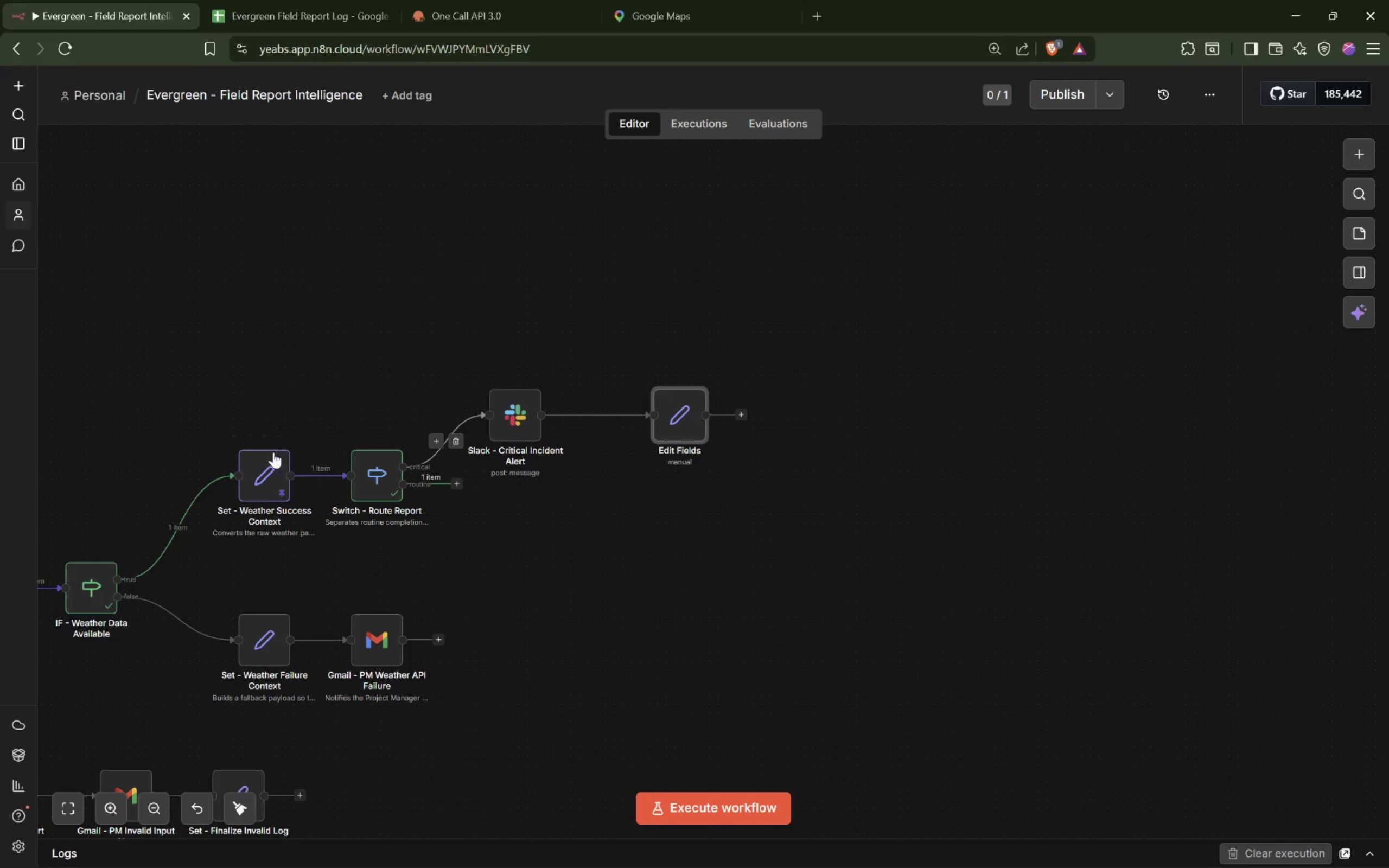 
double_click([251, 476])
 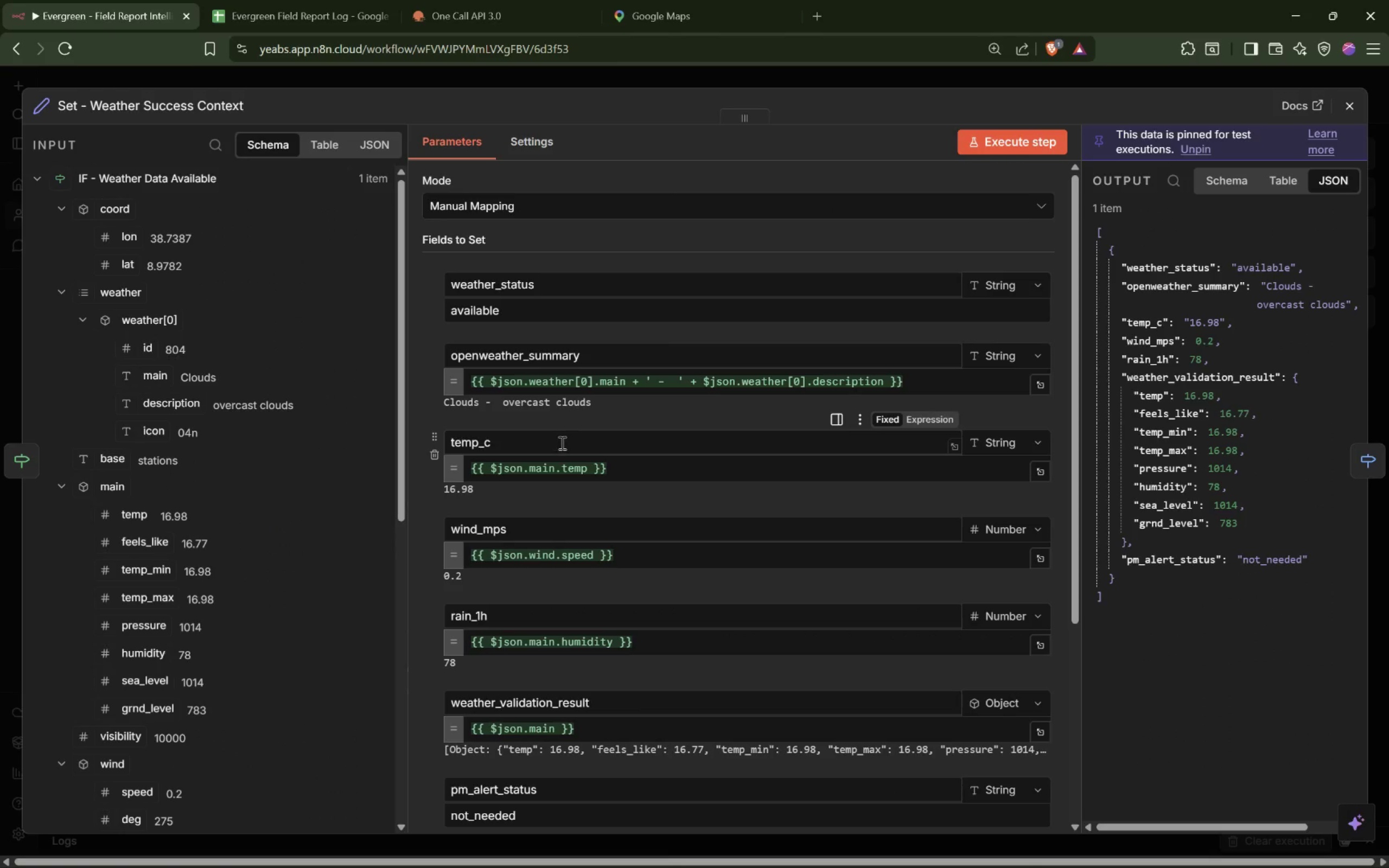 
scroll: coordinate [562, 442], scroll_direction: down, amount: 1.0
 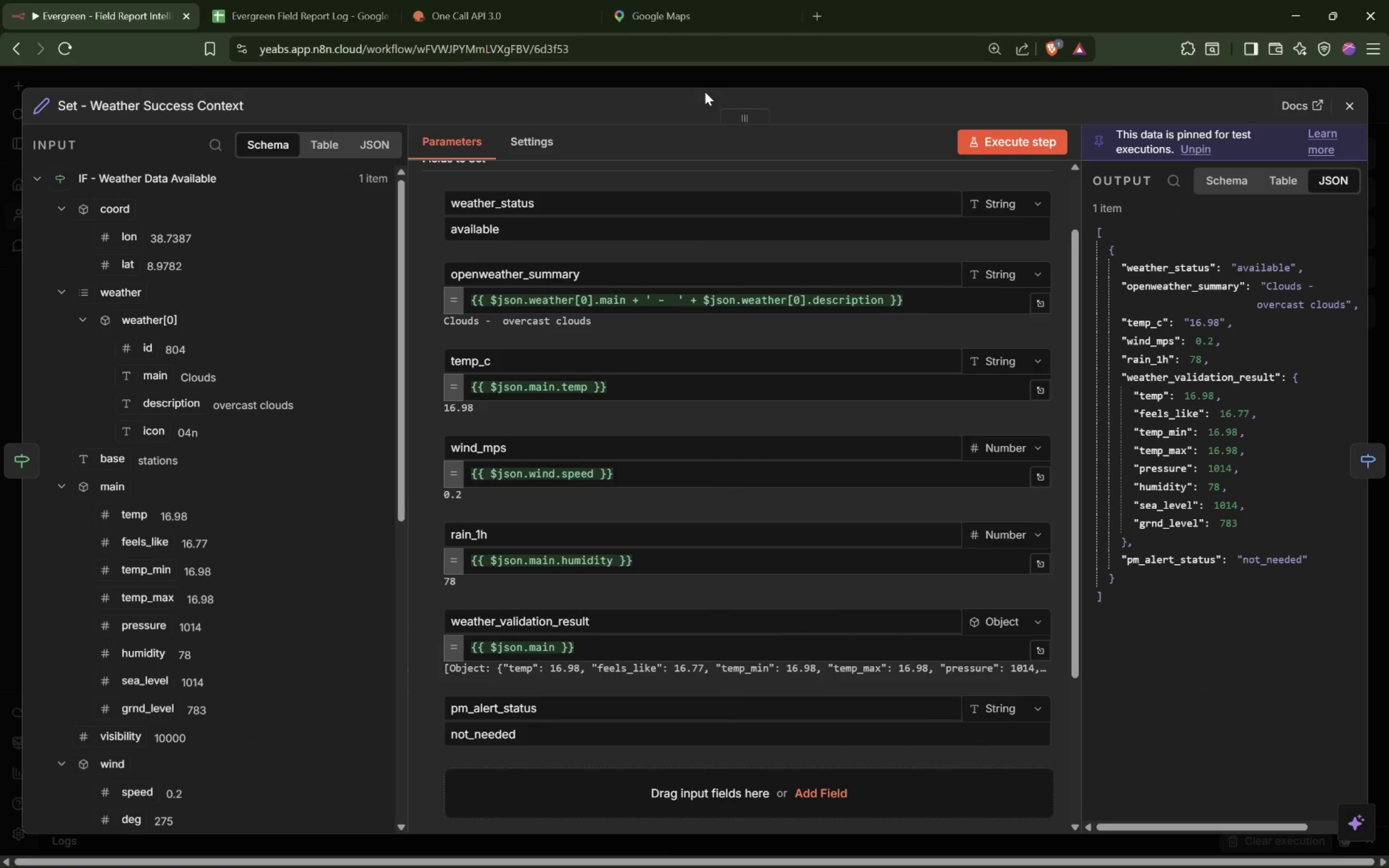 
left_click([713, 74])
 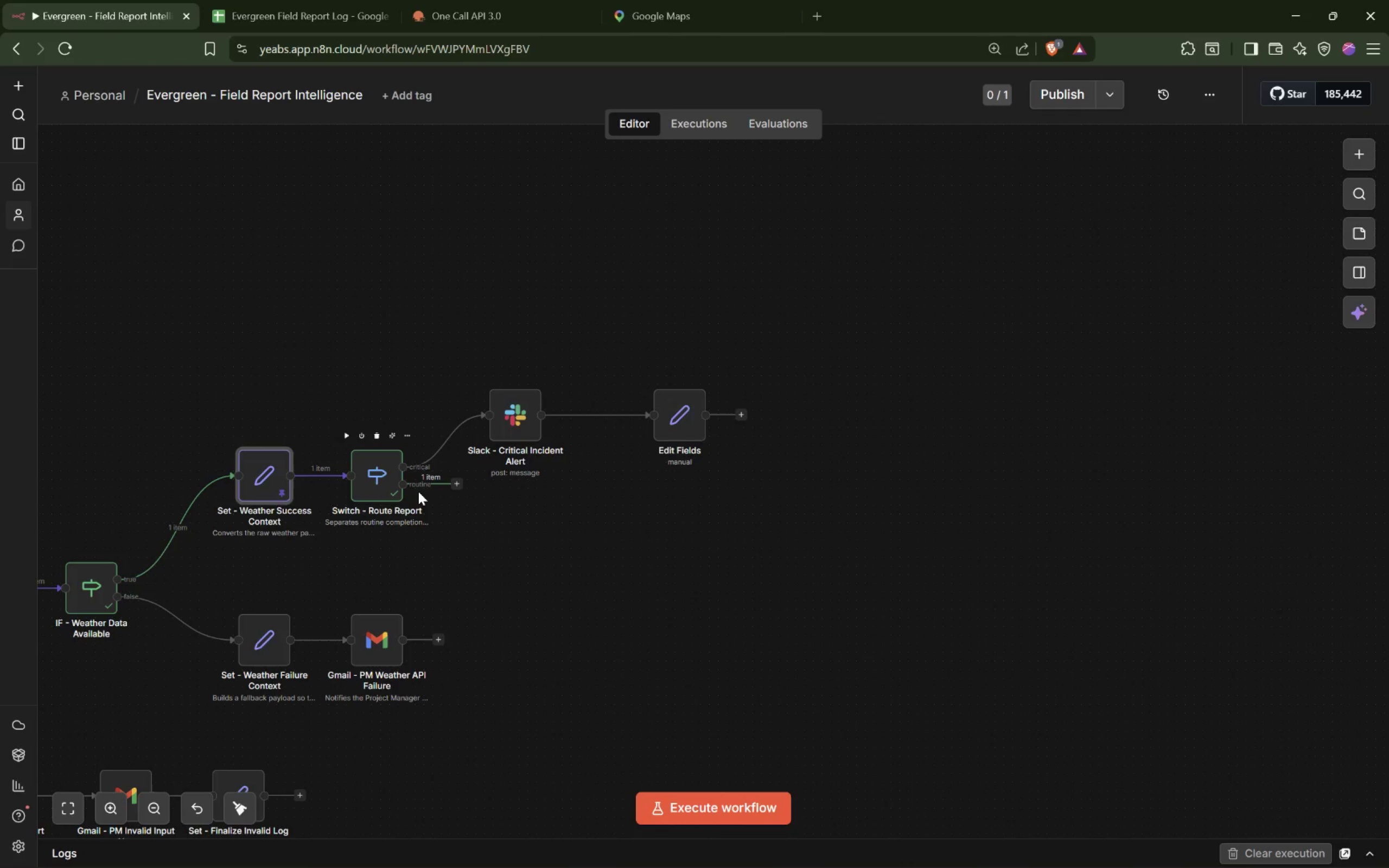 
hold_key(key=ShiftLeft, duration=0.61)
scroll: coordinate [423, 487], scroll_direction: up, amount: 4.0
 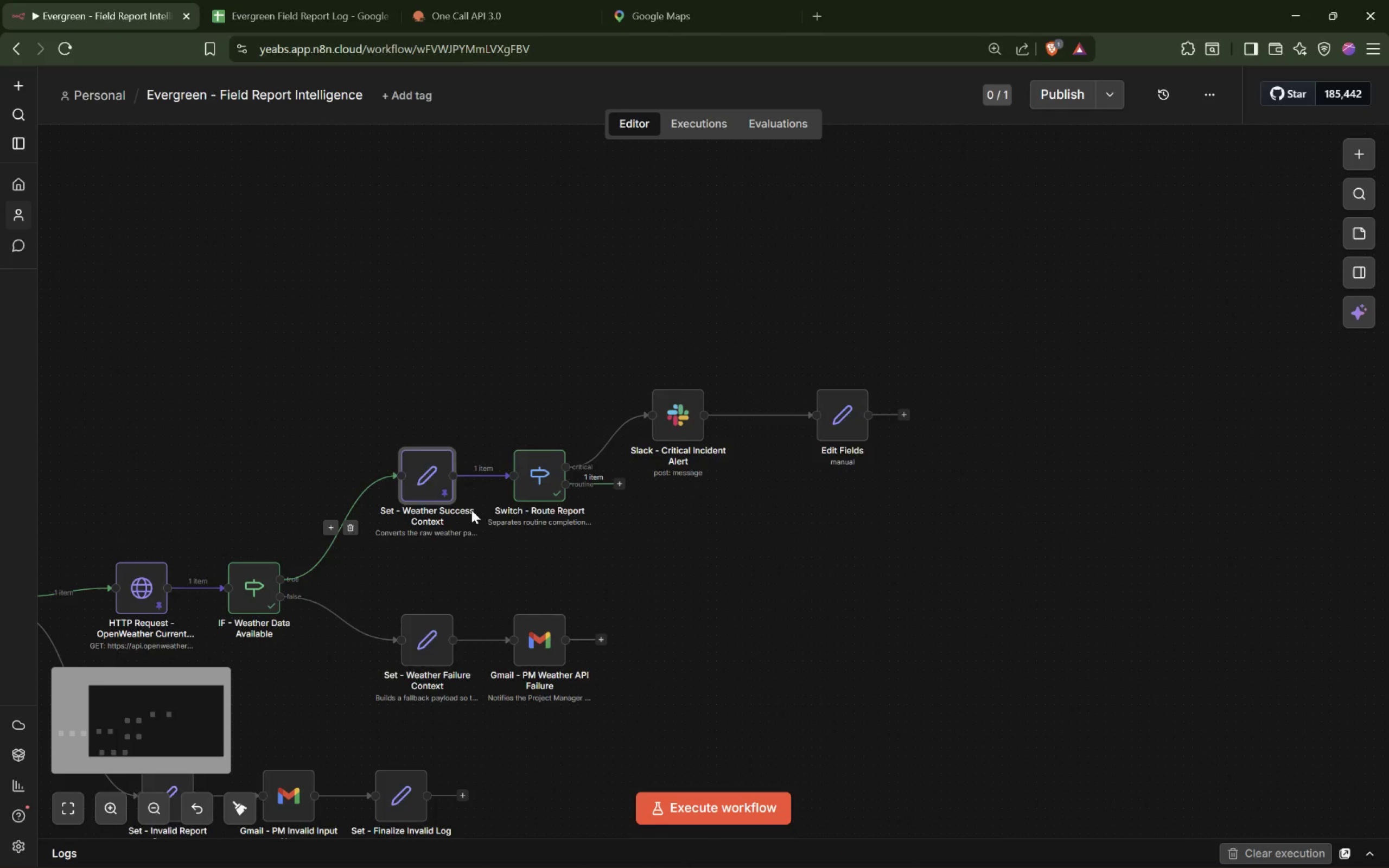 
hold_key(key=ShiftLeft, duration=1.62)
 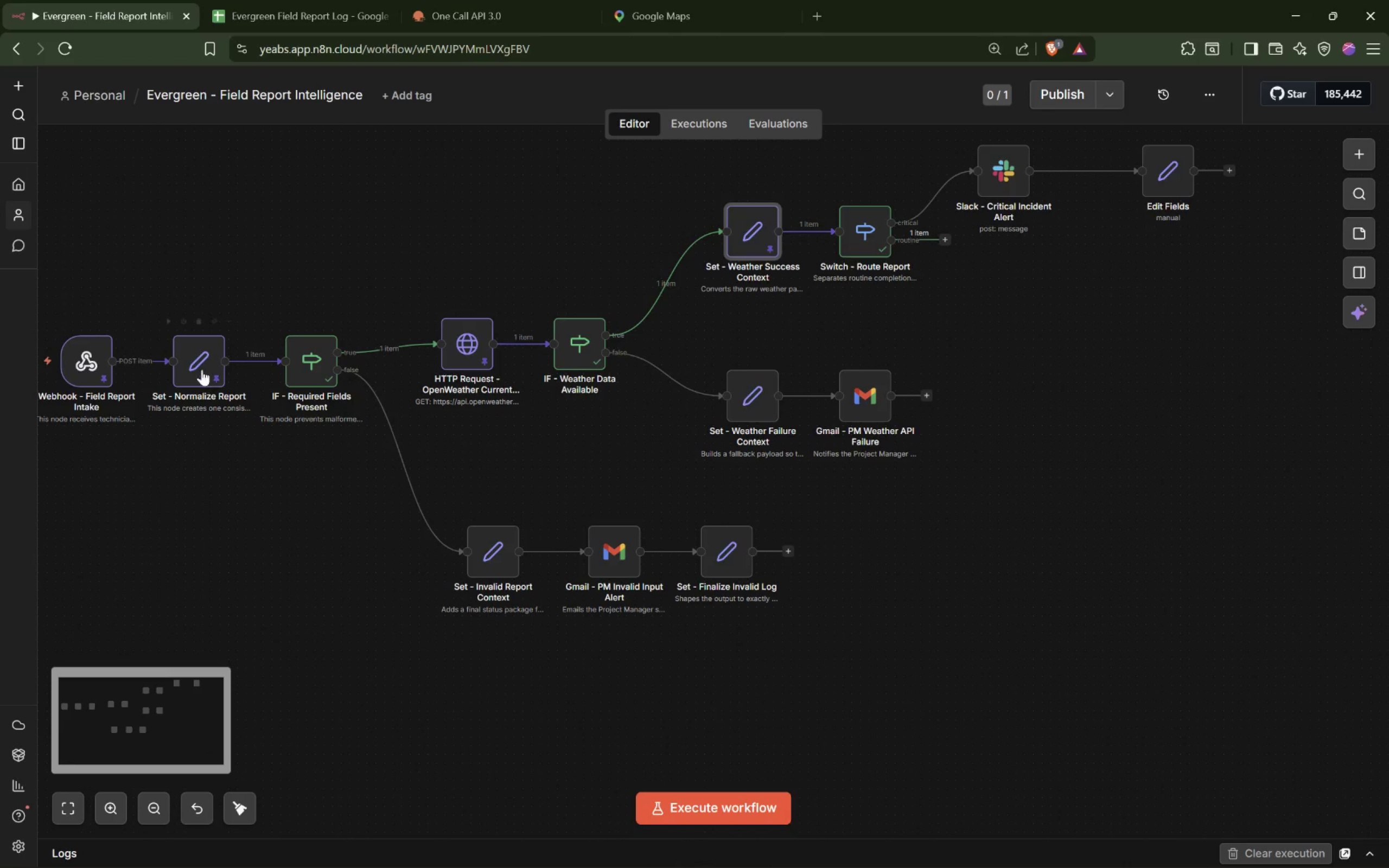 
scroll: coordinate [472, 506], scroll_direction: down, amount: 6.0
 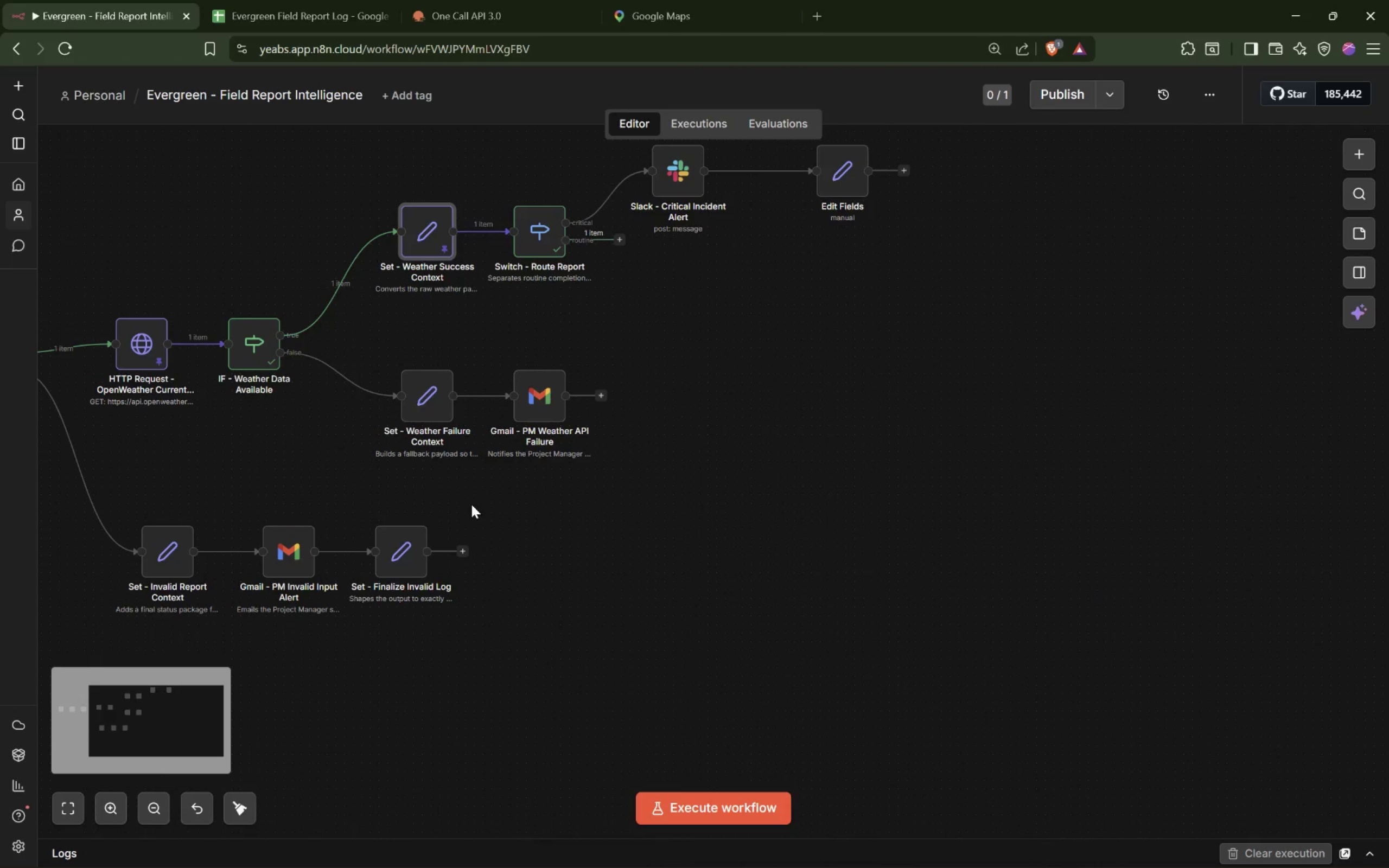 
scroll: coordinate [472, 503], scroll_direction: up, amount: 5.0
 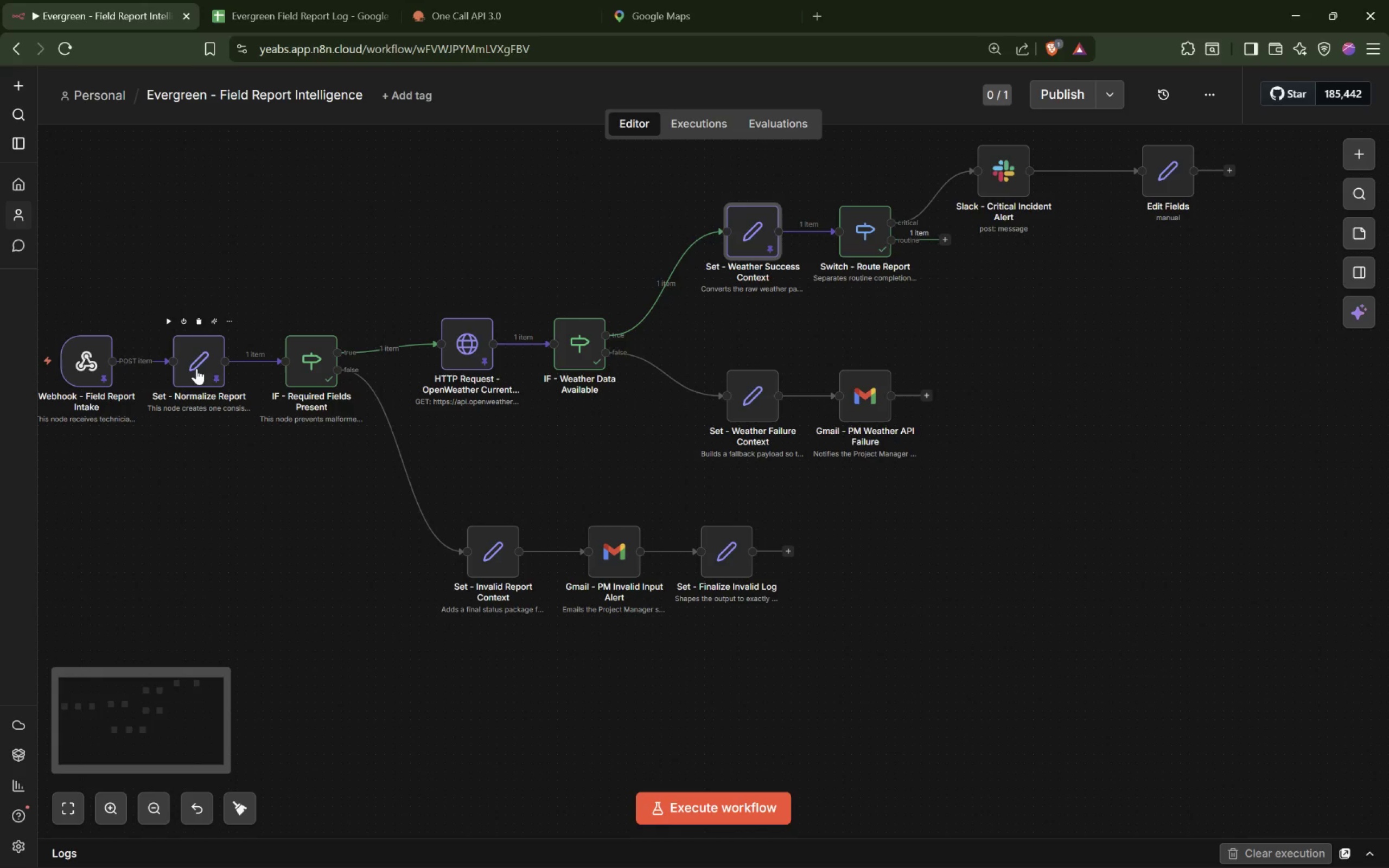 
double_click([196, 368])
 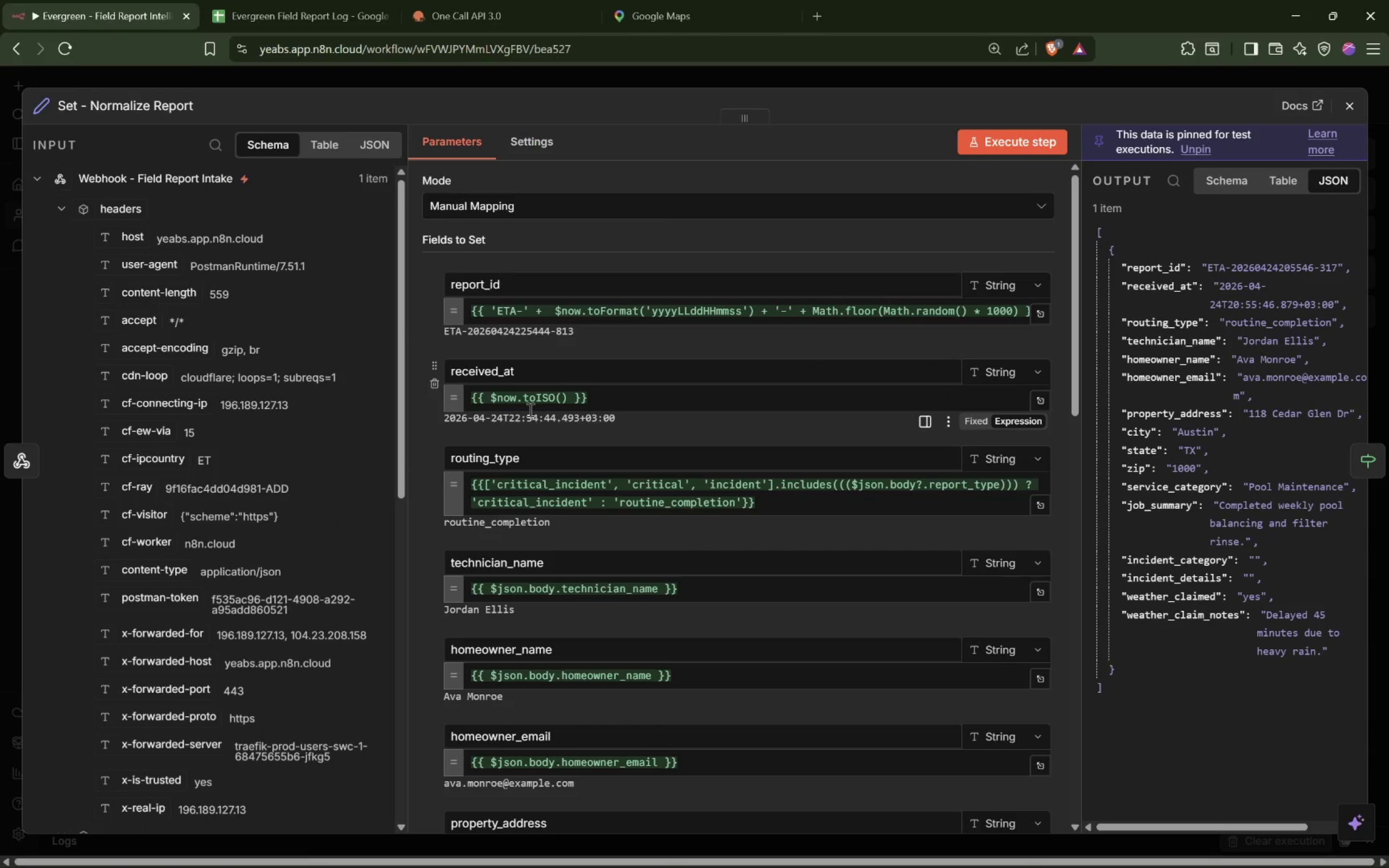 
wait(8.86)
 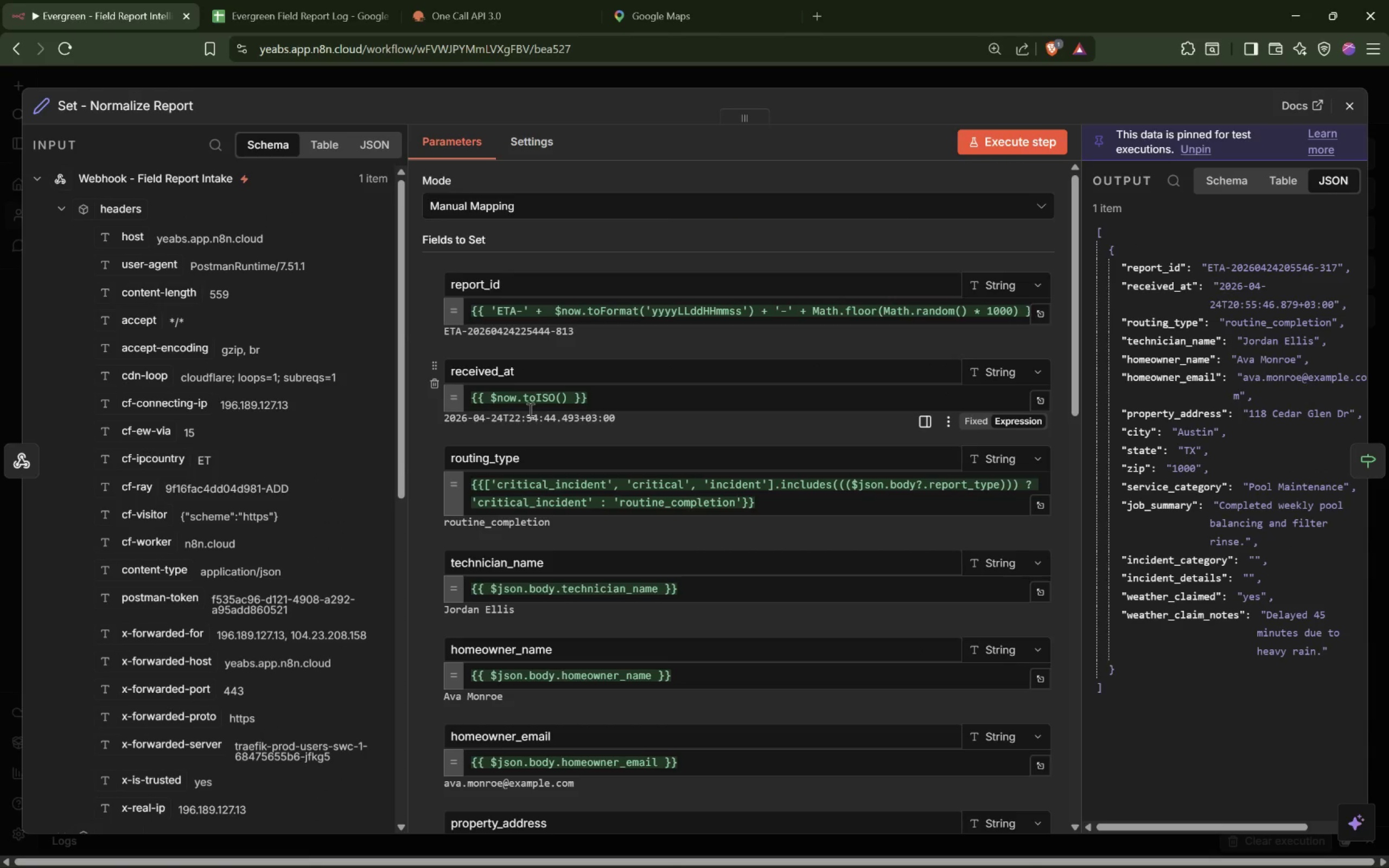 
scroll: coordinate [515, 490], scroll_direction: down, amount: 12.0
 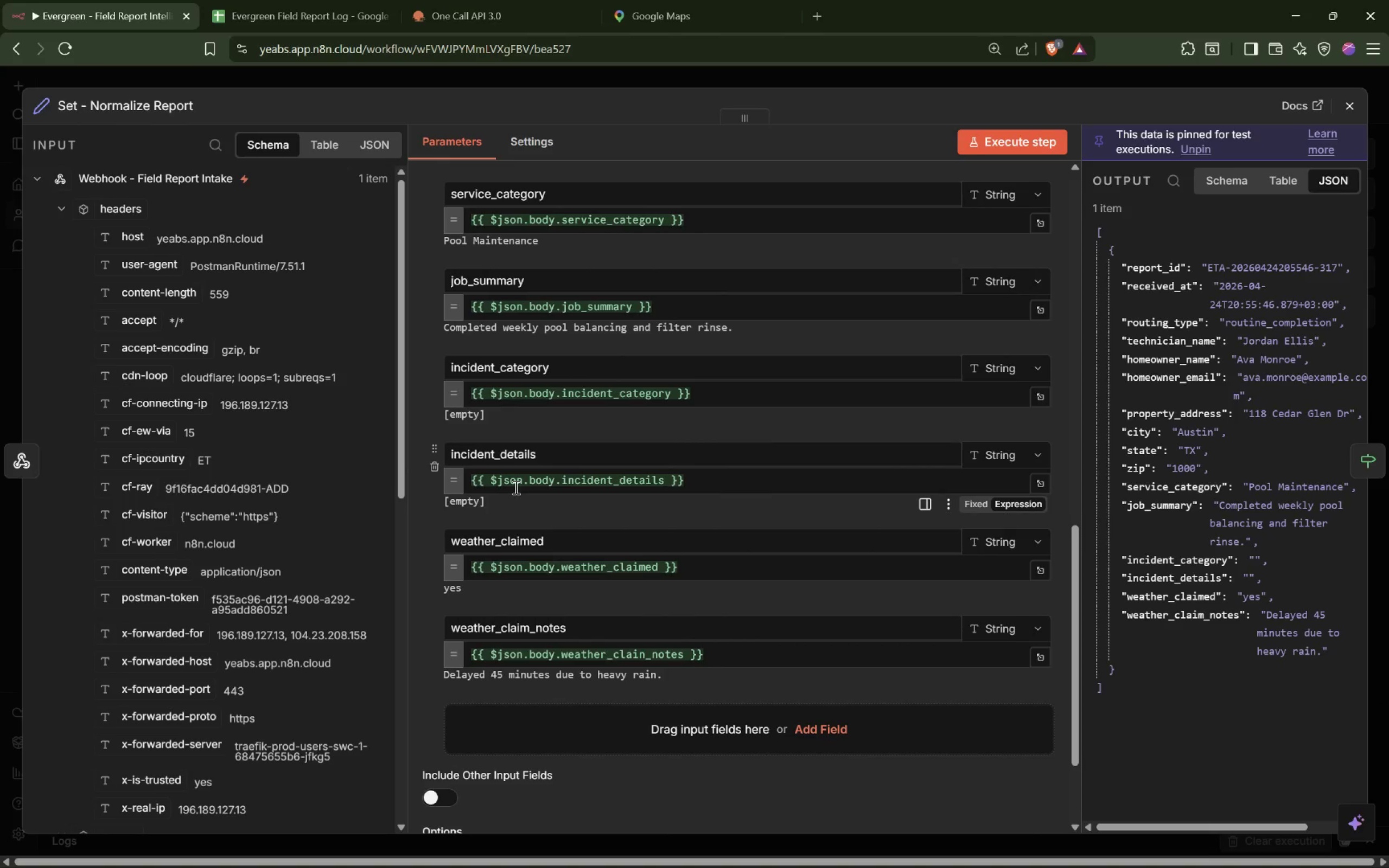 
wait(6.06)
 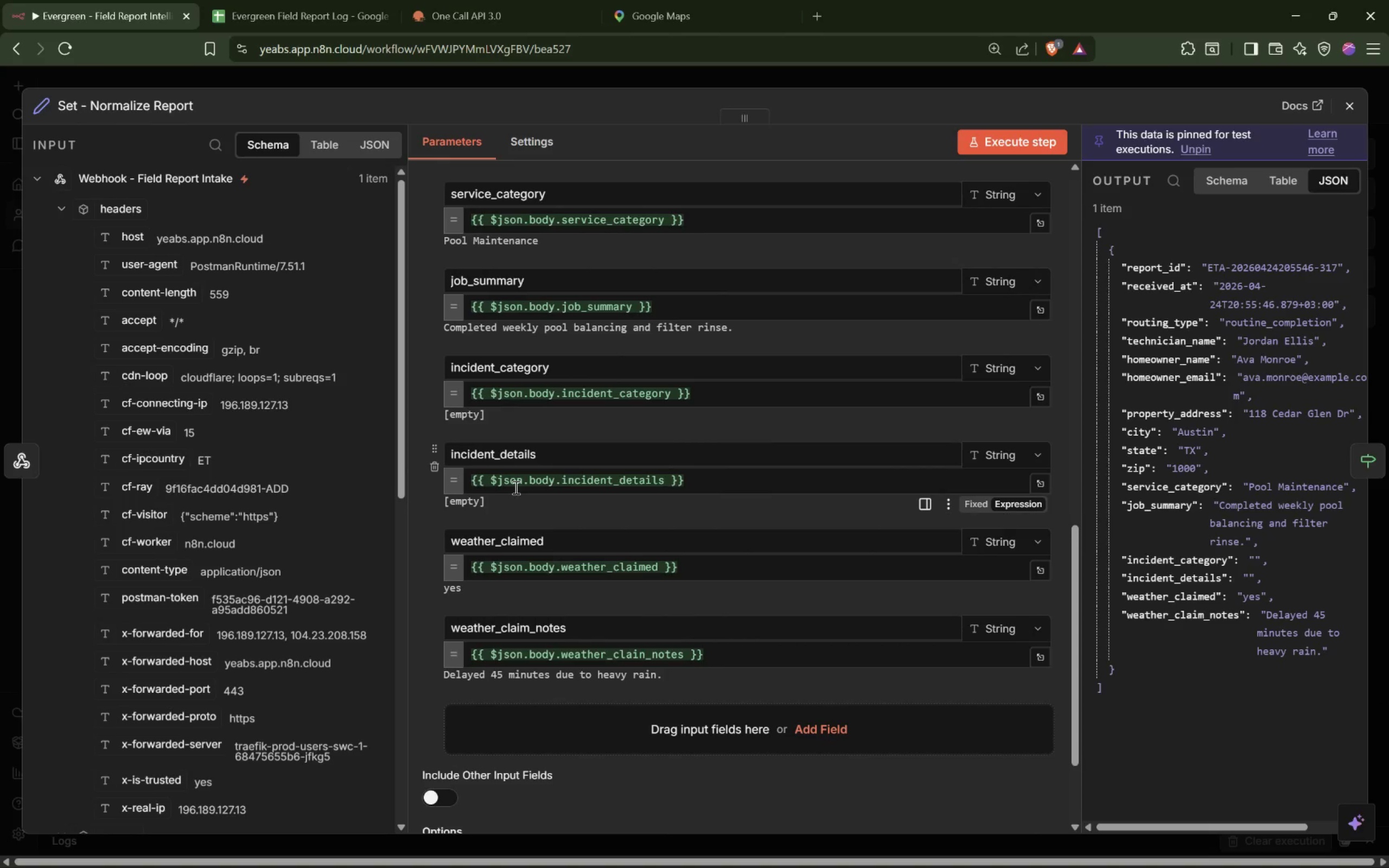 
scroll: coordinate [515, 484], scroll_direction: up, amount: 9.0
 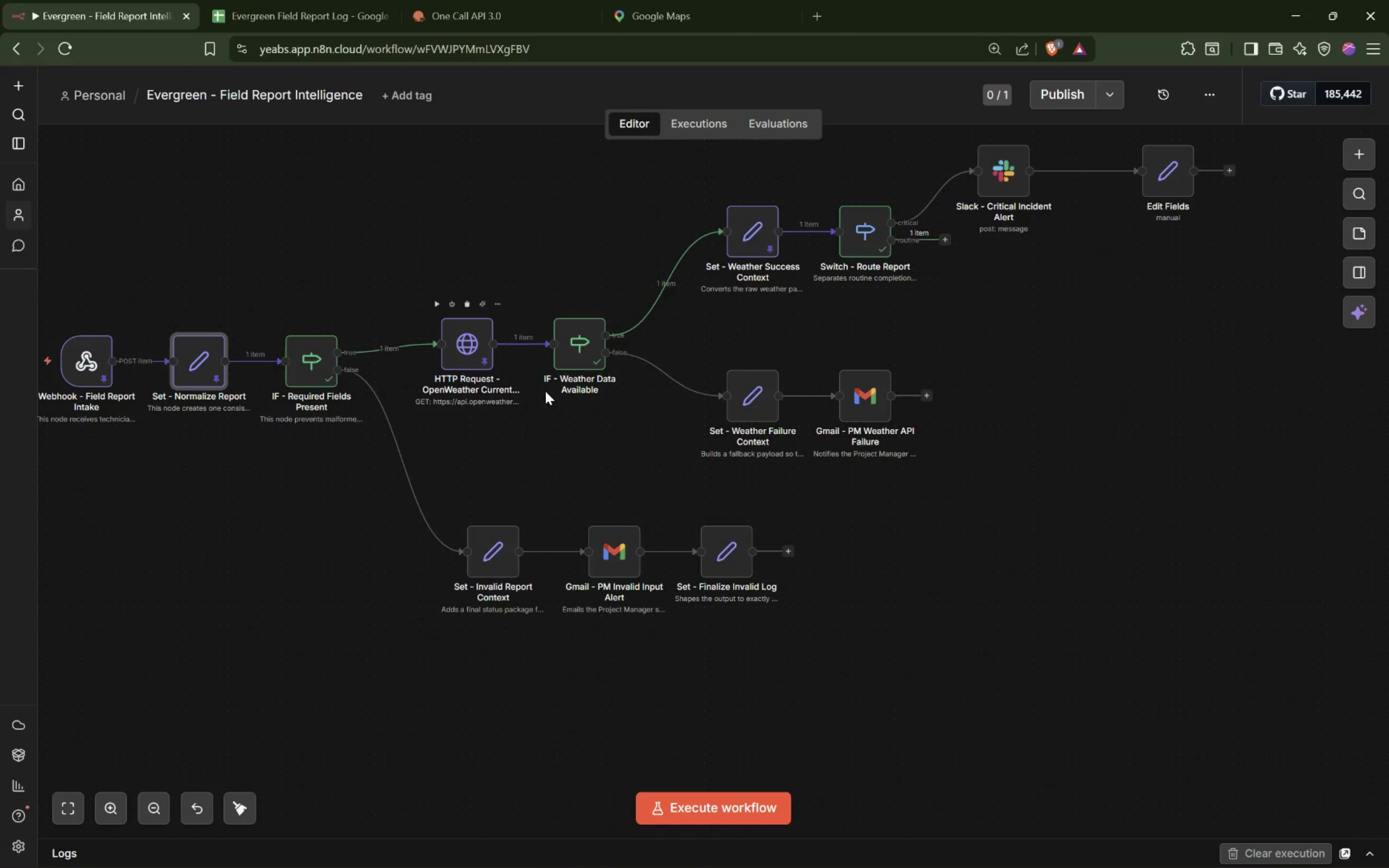 
left_click([495, 565])
 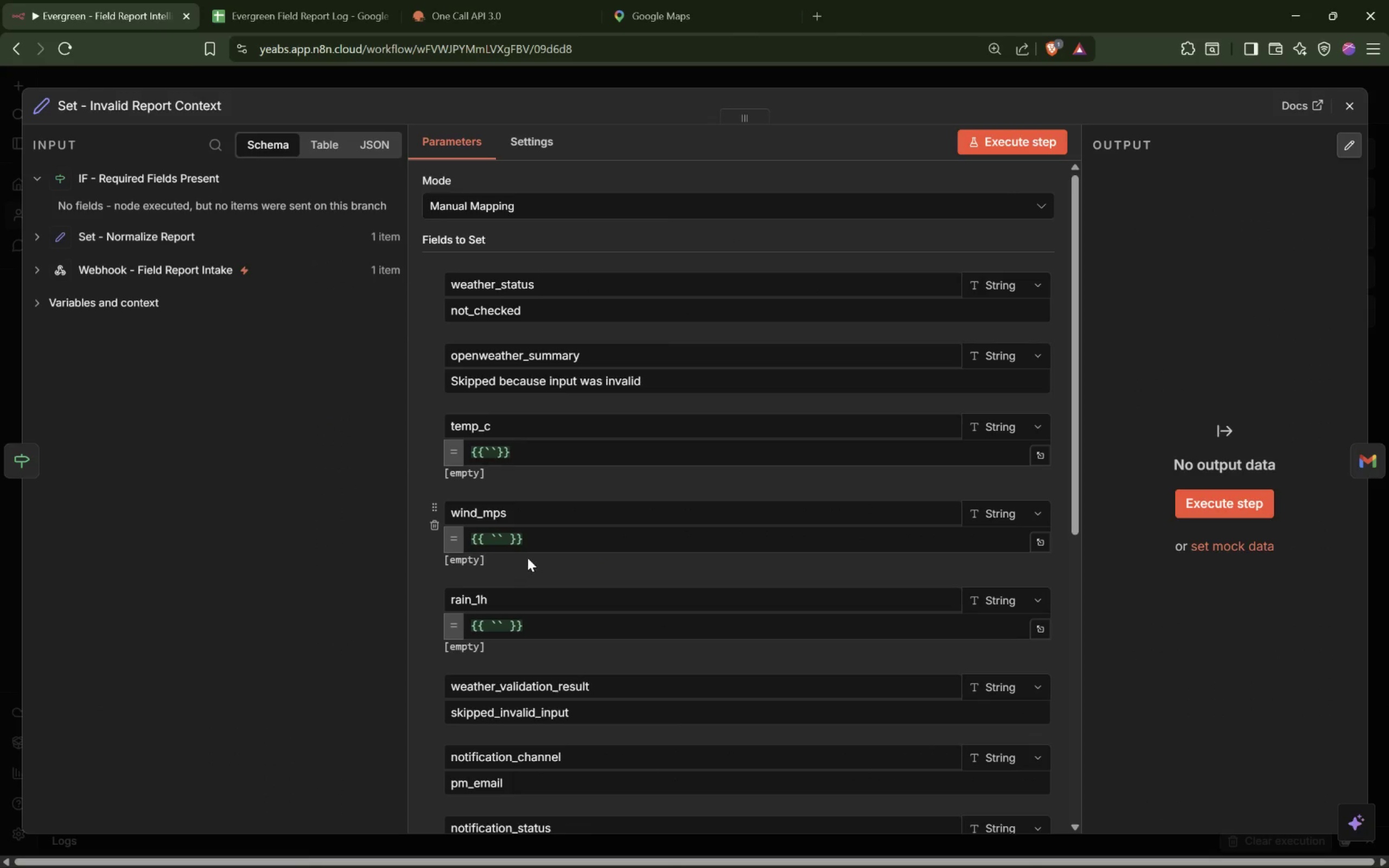 
scroll: coordinate [528, 510], scroll_direction: down, amount: 3.0
 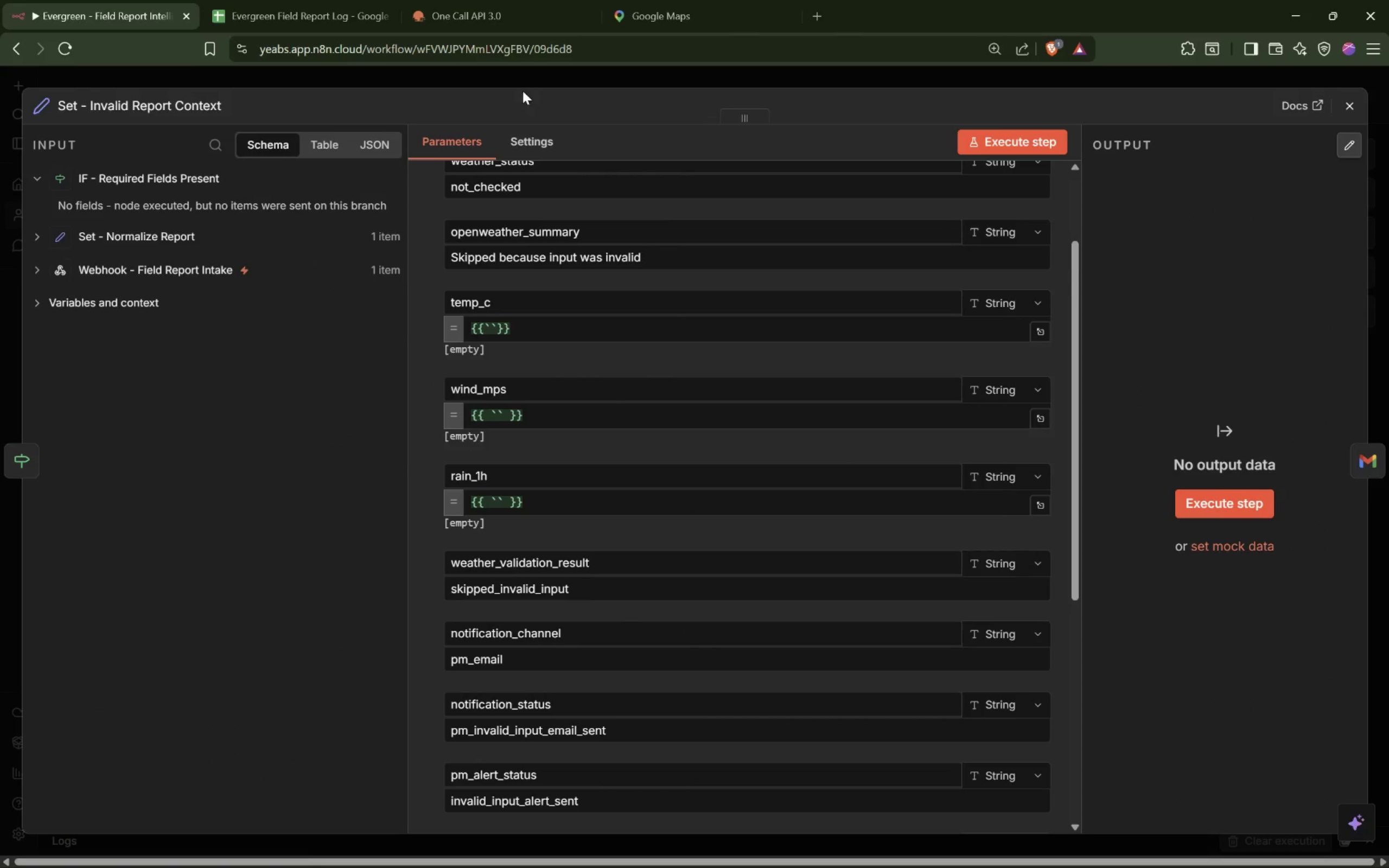 
left_click([525, 81])
 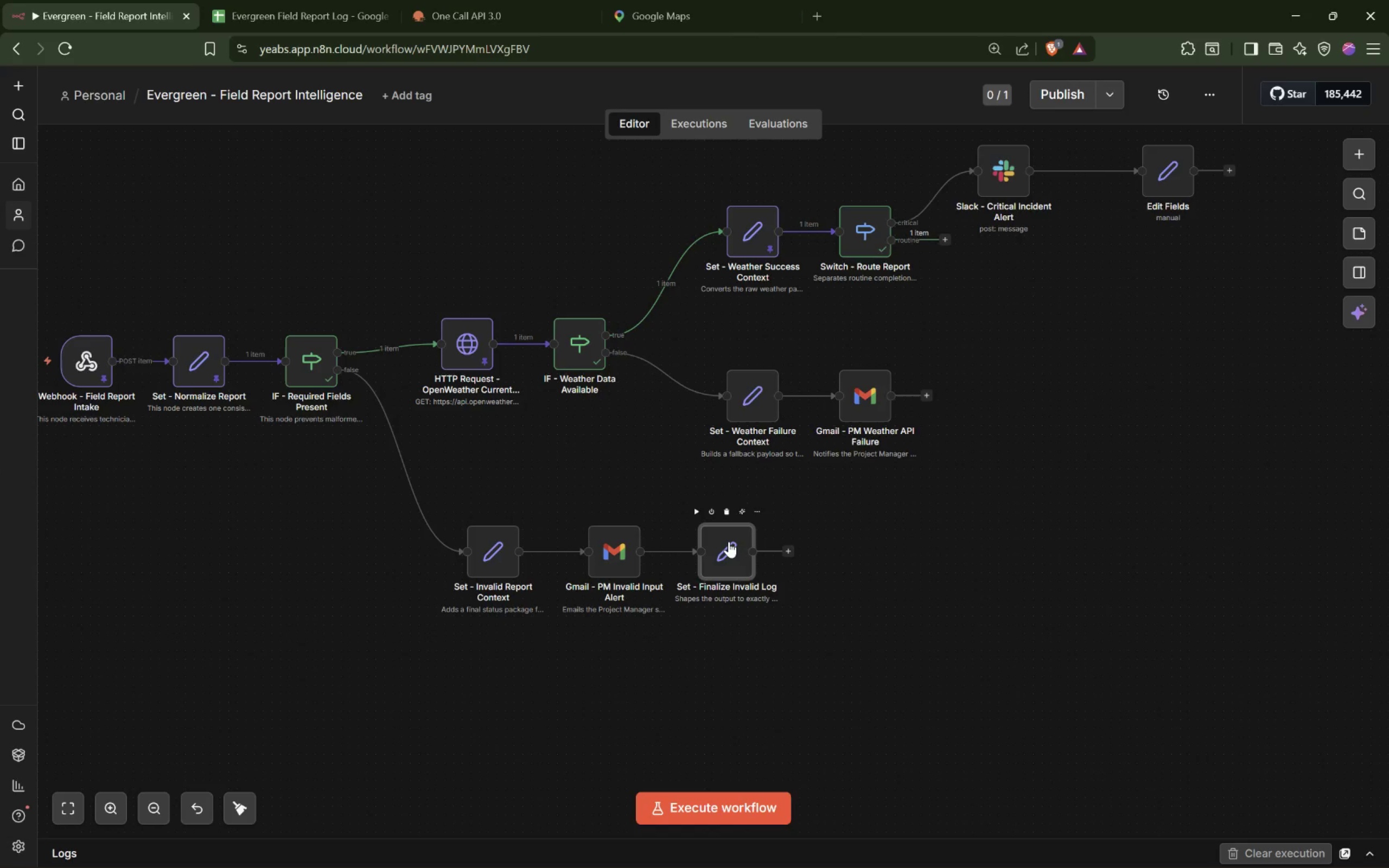 
left_click([729, 541])
 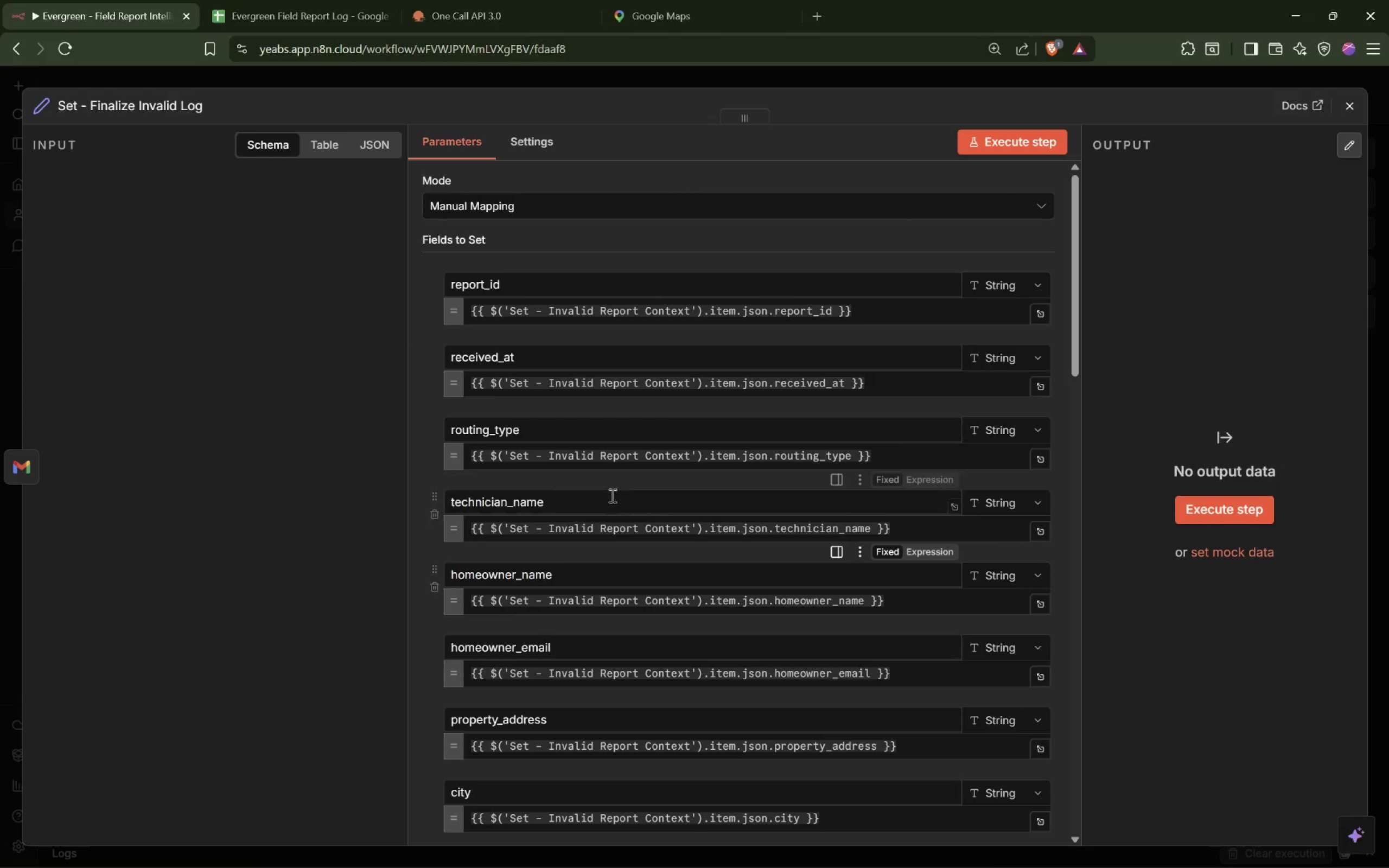 
scroll: coordinate [597, 412], scroll_direction: down, amount: 27.0
 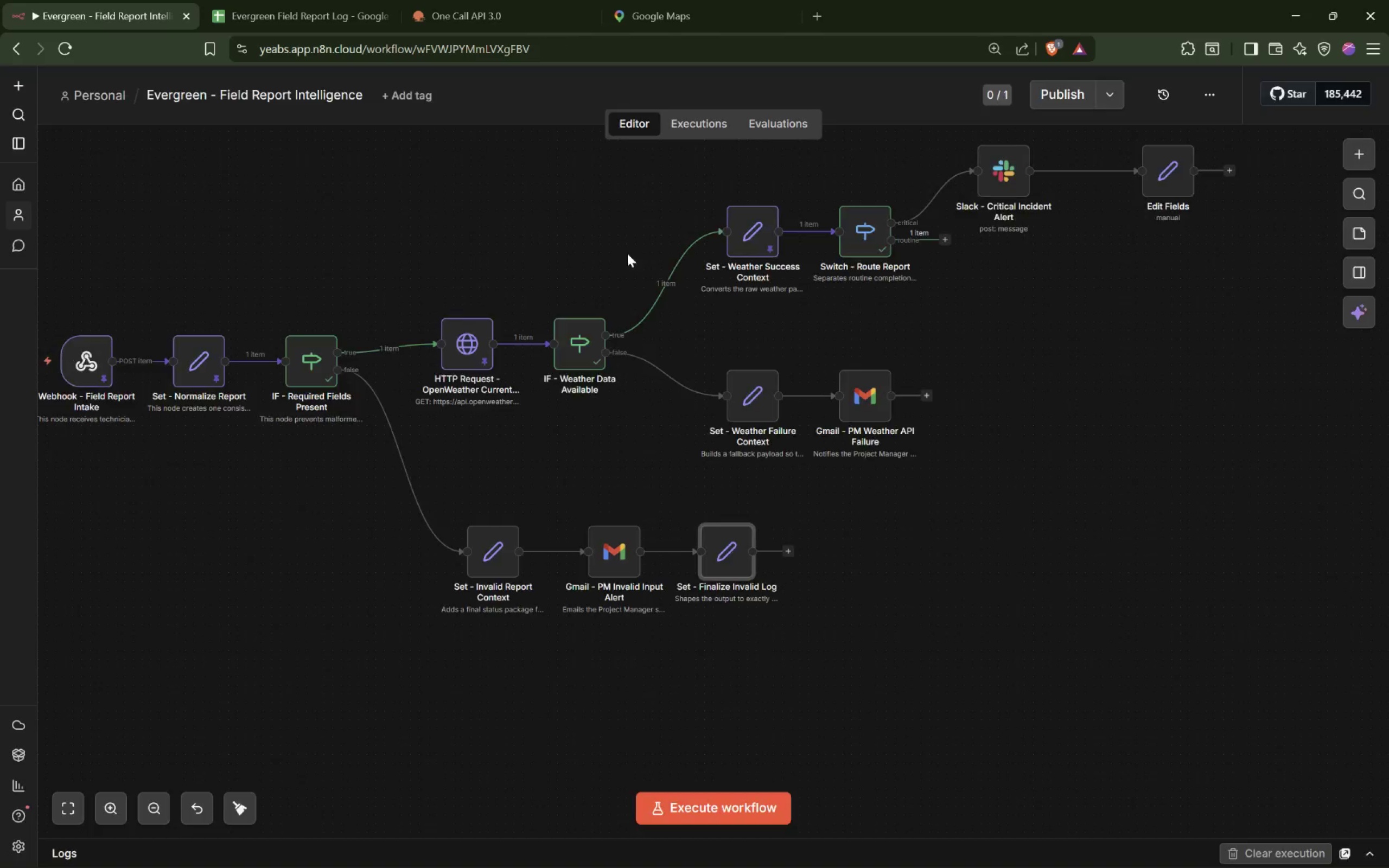 
mouse_move([733, 554])
 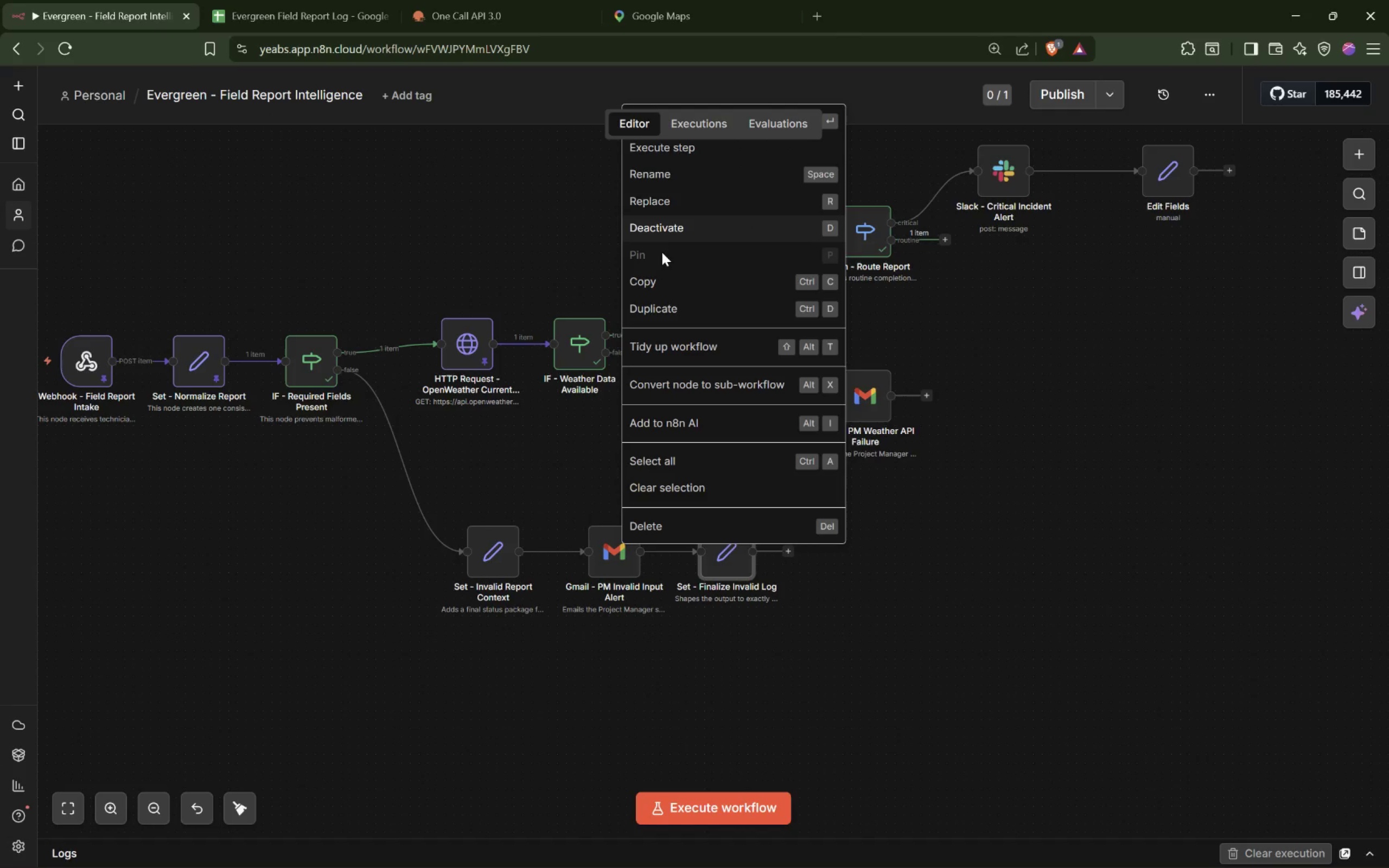 
left_click([656, 311])
 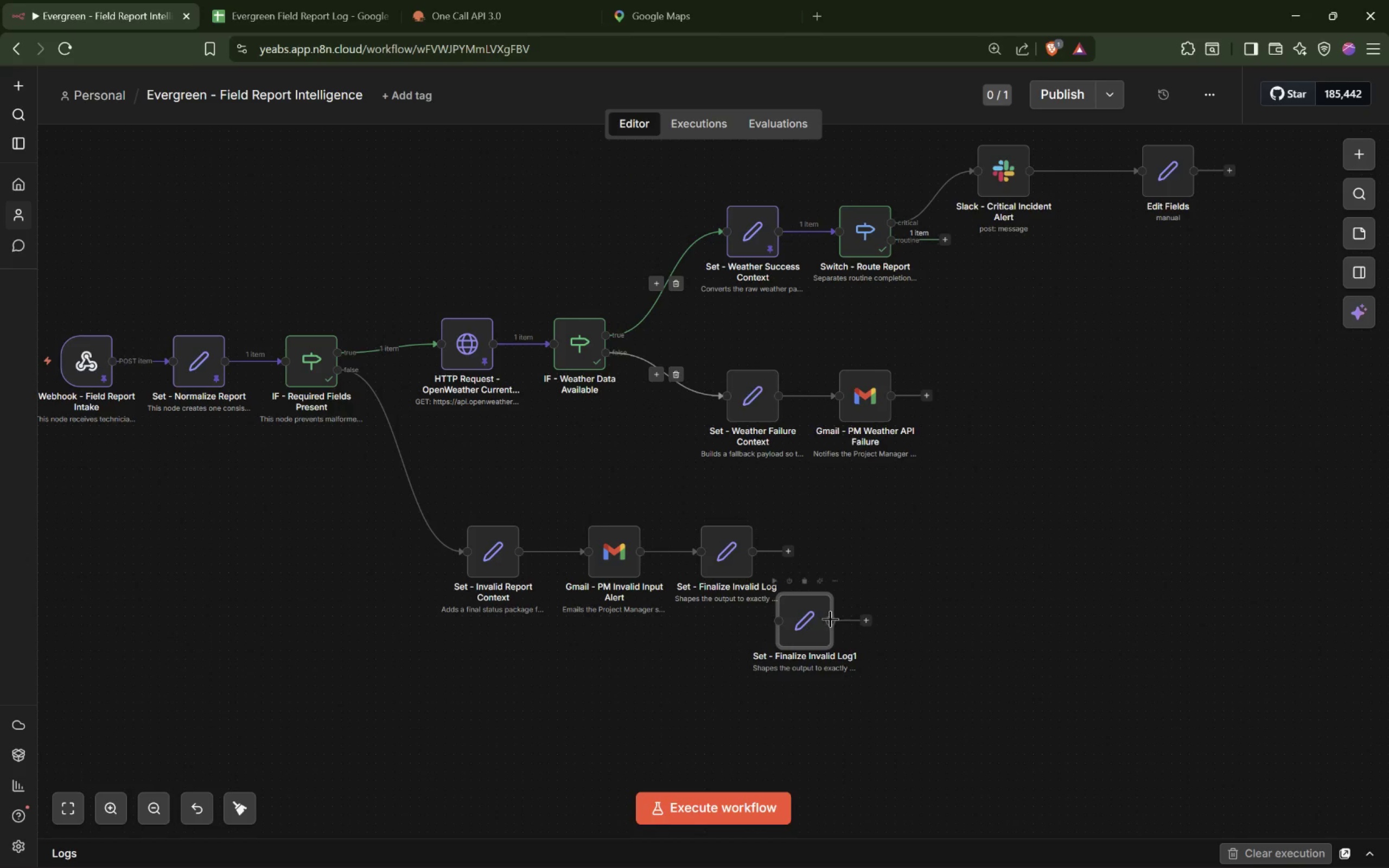 
left_click_drag(start_coordinate=[813, 624], to_coordinate=[1165, 362])
 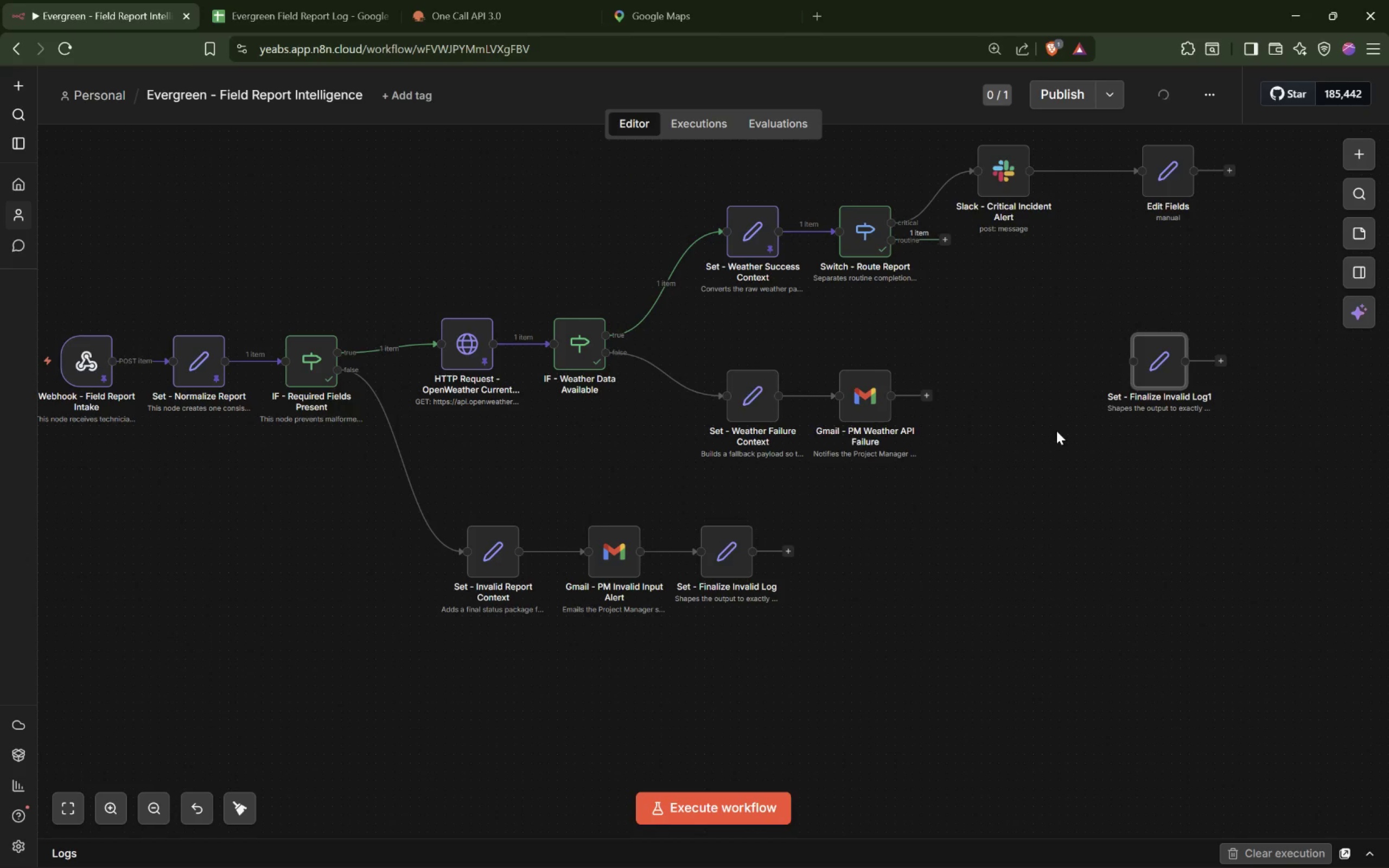 
scroll: coordinate [1056, 431], scroll_direction: up, amount: 3.0
 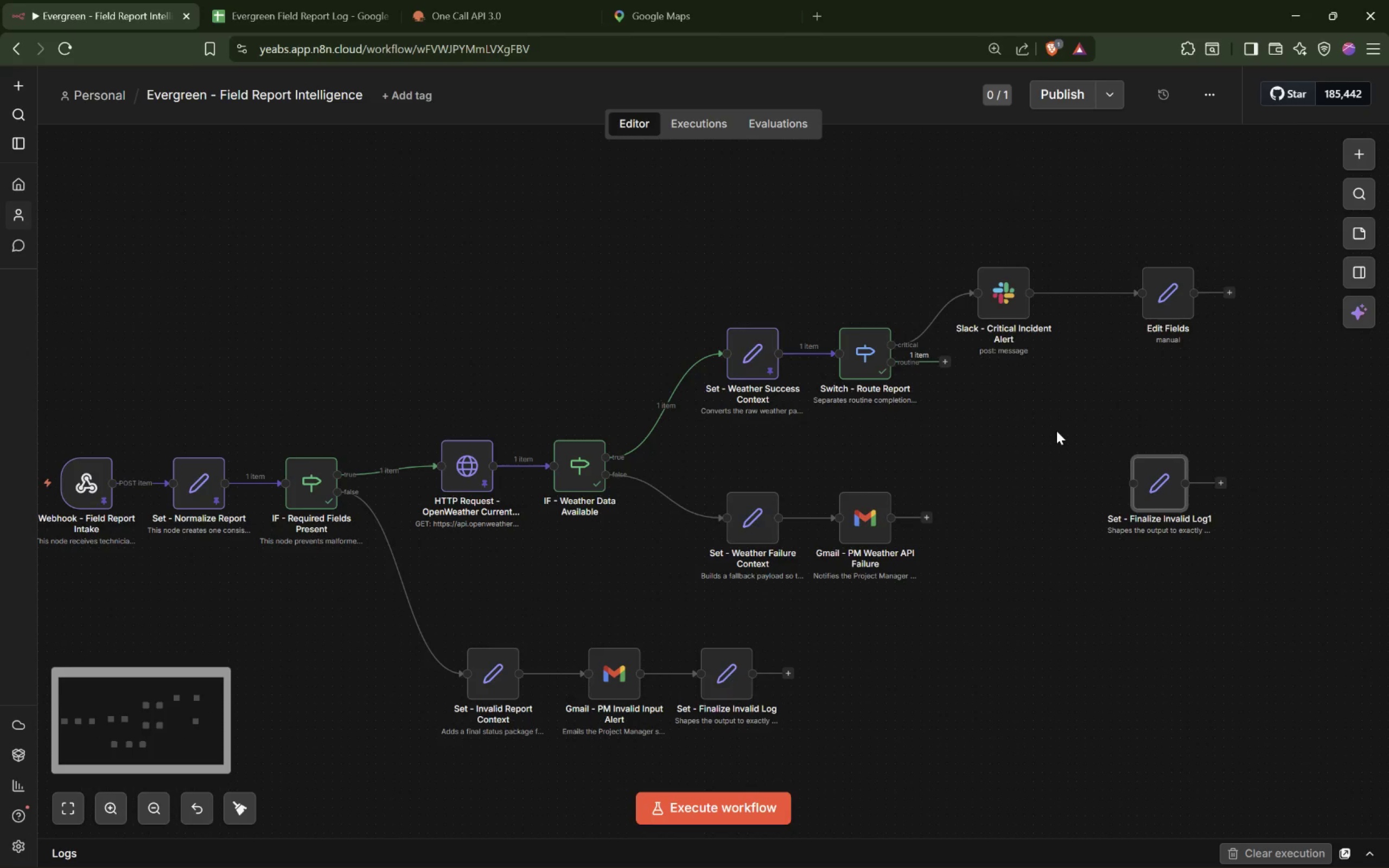 
hold_key(key=ShiftLeft, duration=1.0)
scroll: coordinate [1056, 429], scroll_direction: down, amount: 11.0
 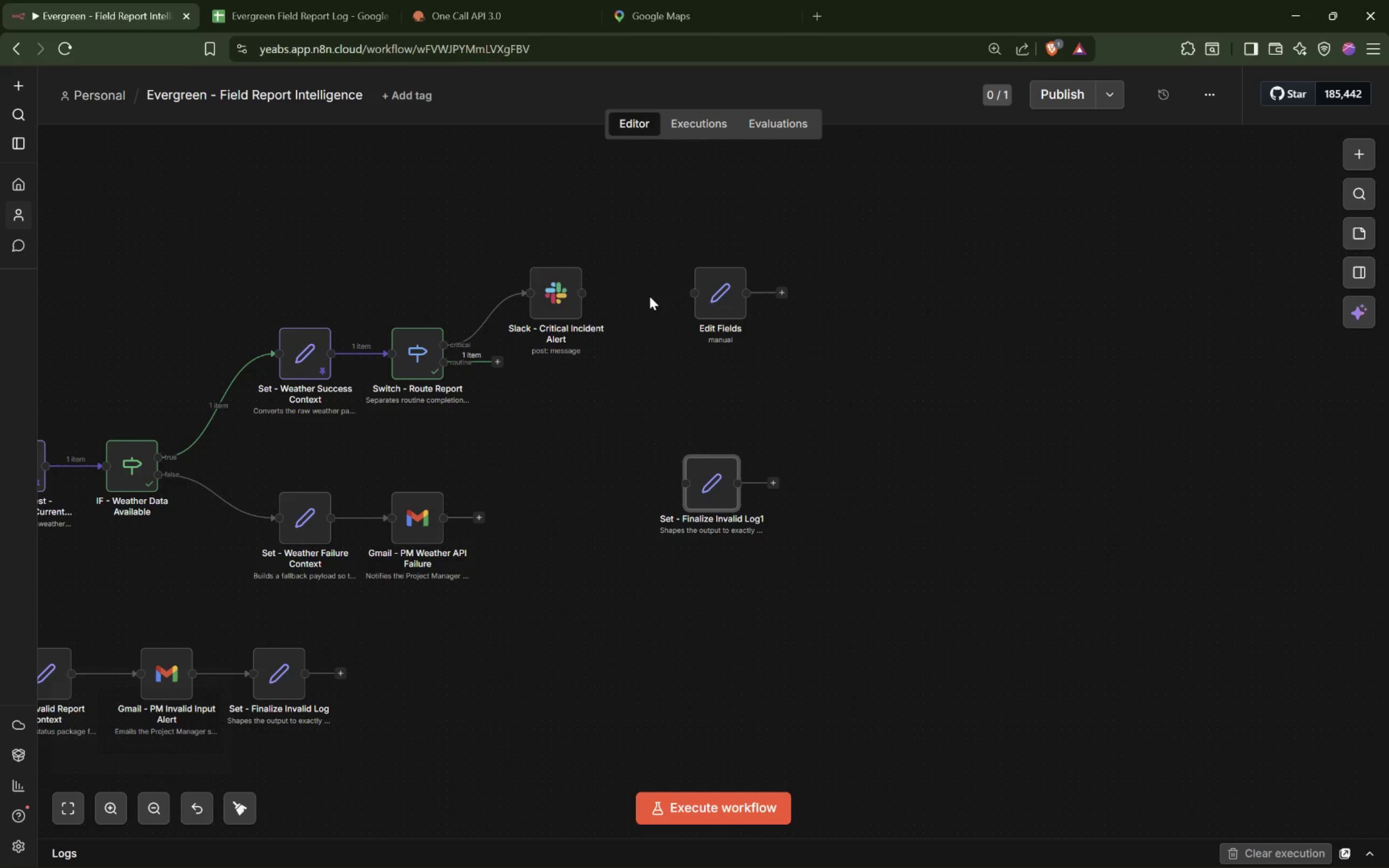 
left_click_drag(start_coordinate=[719, 294], to_coordinate=[852, 295])
 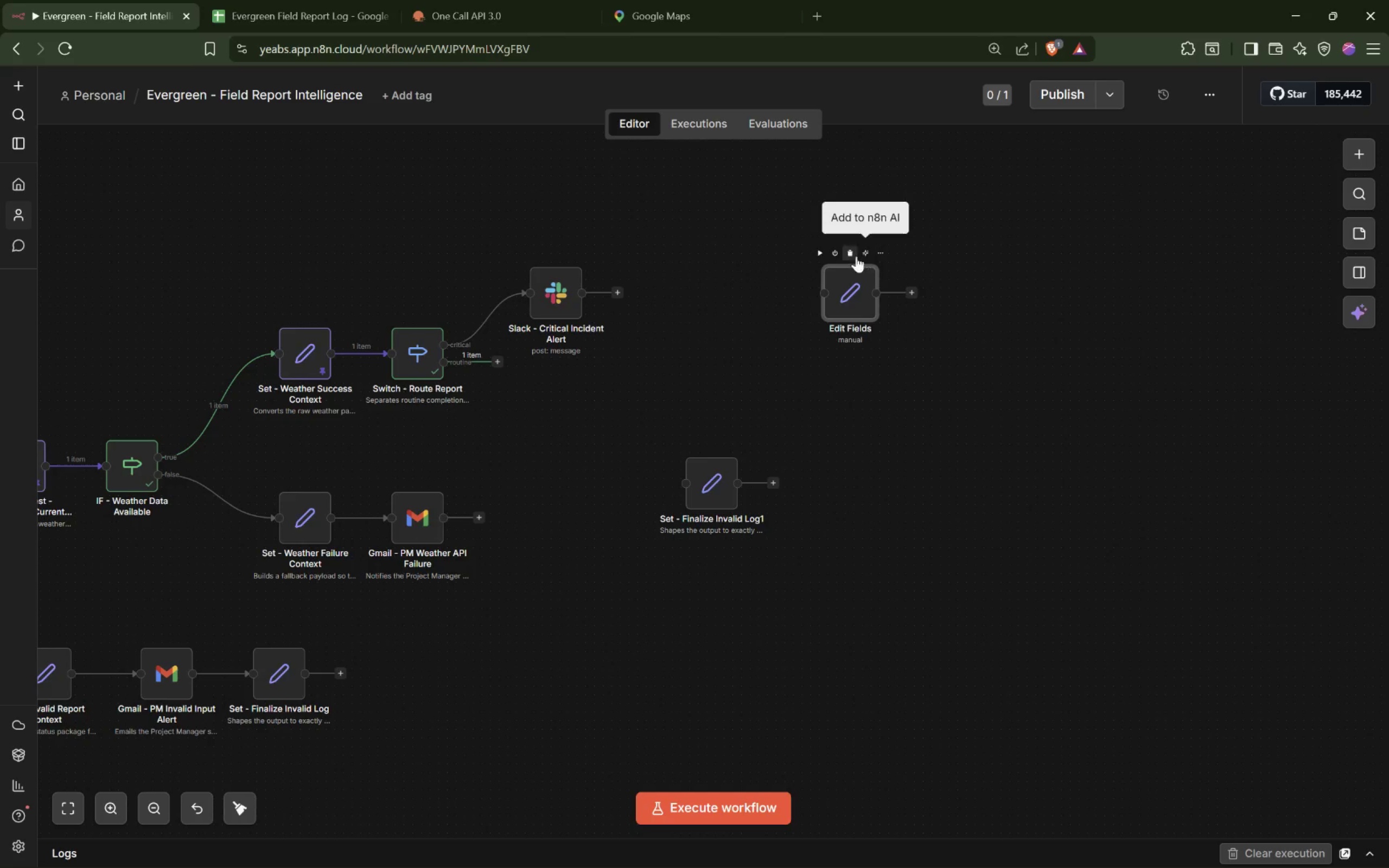 
left_click([852, 253])
 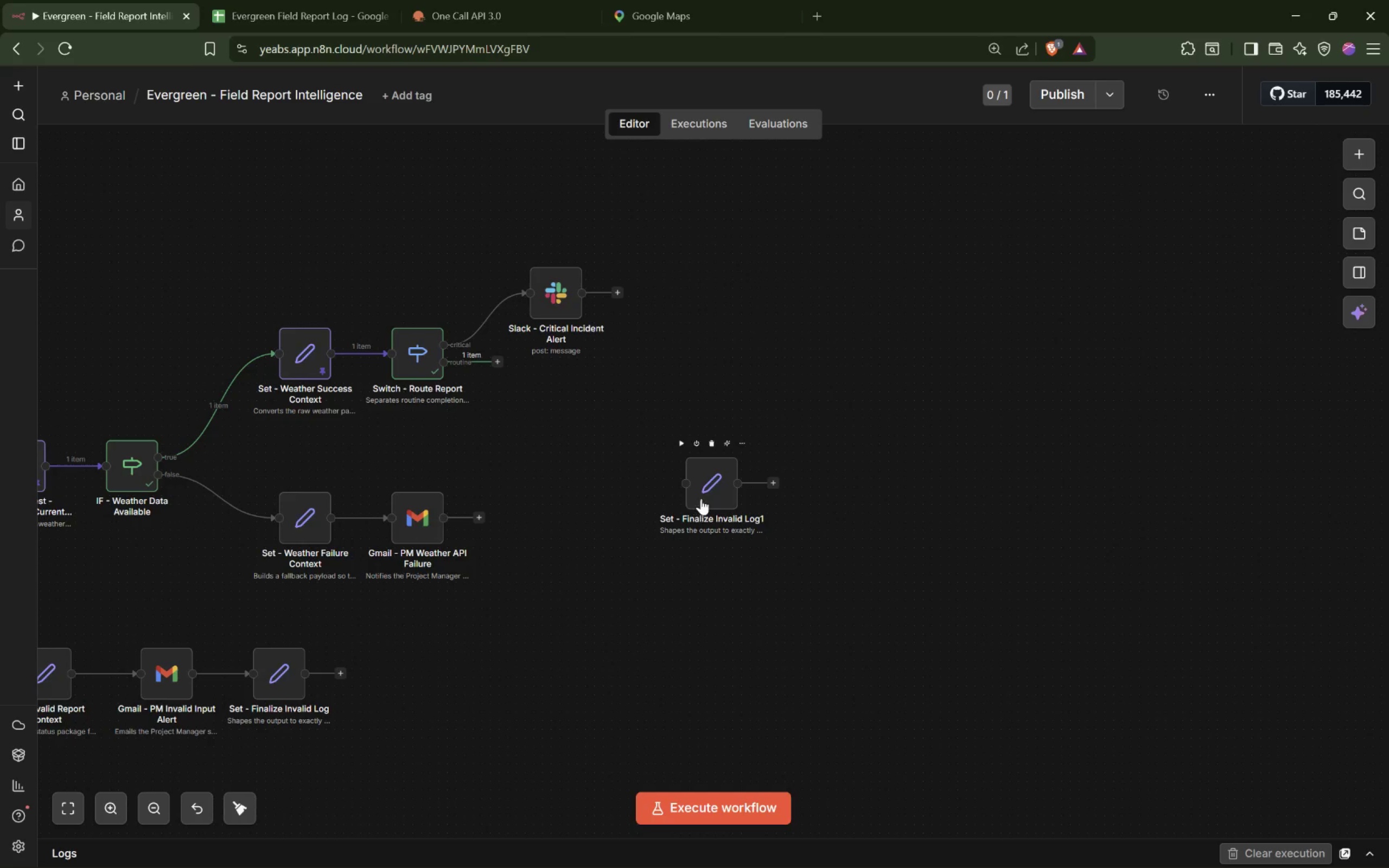 
left_click_drag(start_coordinate=[708, 493], to_coordinate=[691, 300])
 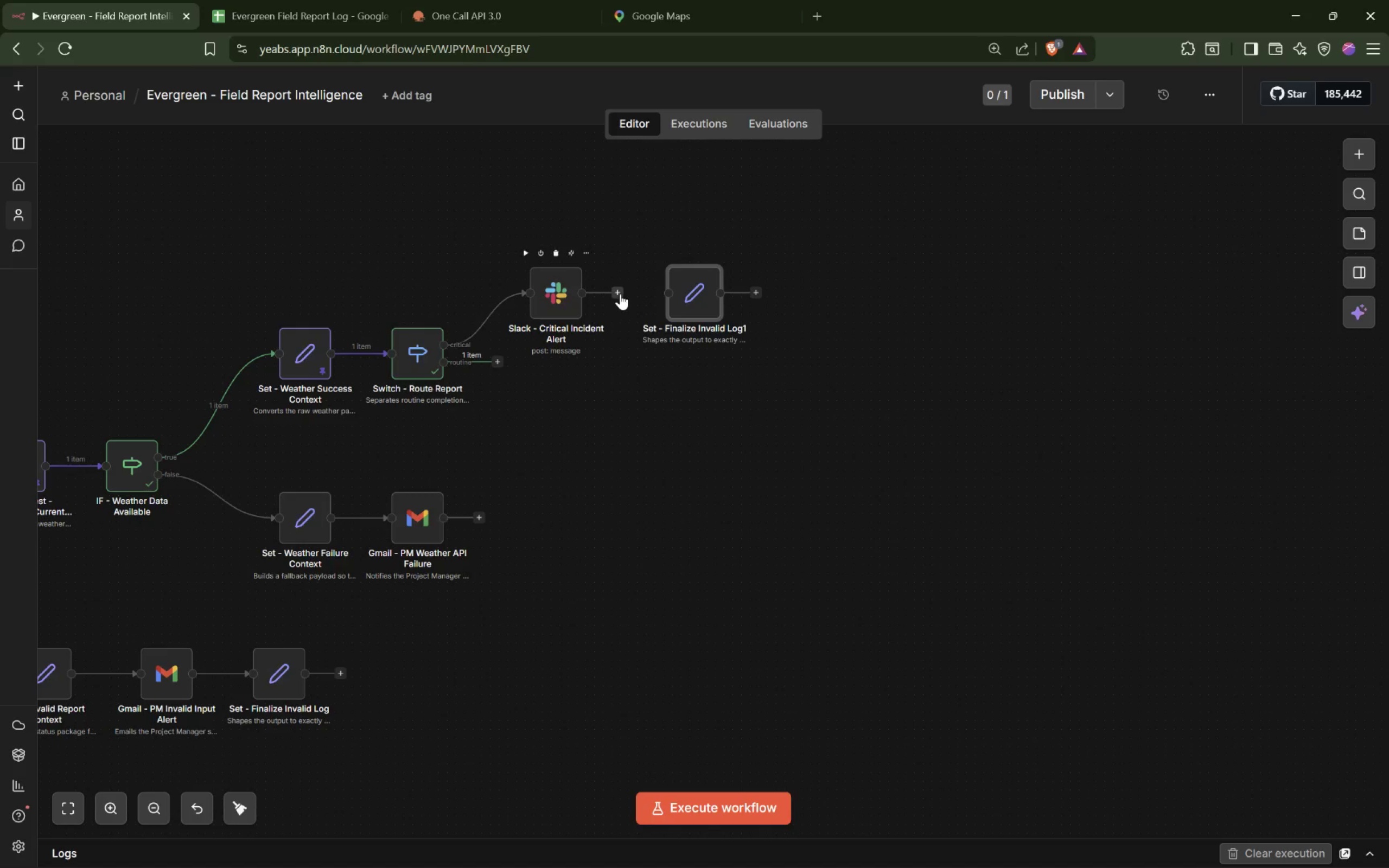 
left_click_drag(start_coordinate=[620, 293], to_coordinate=[668, 298])
 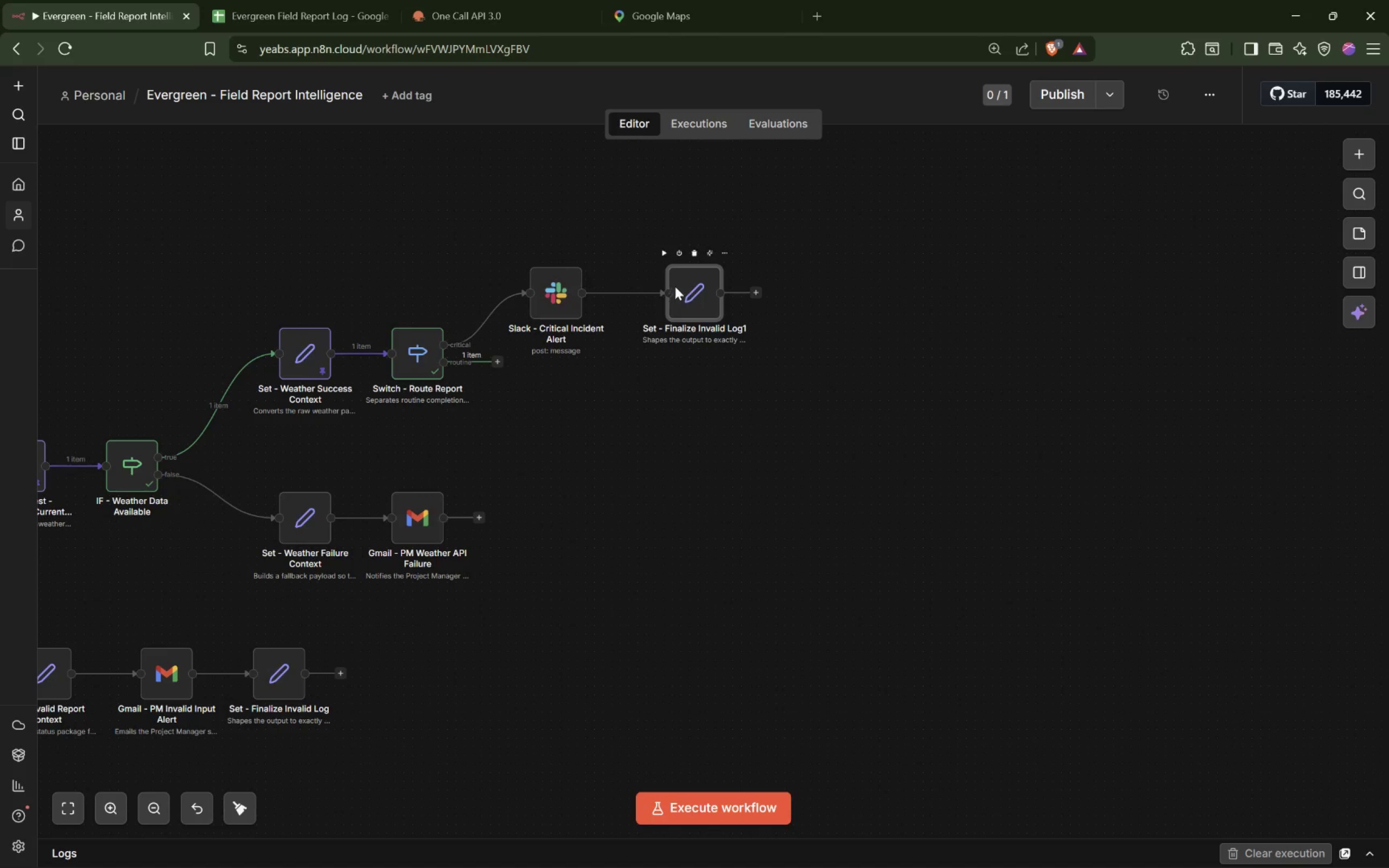 
left_click_drag(start_coordinate=[687, 289], to_coordinate=[674, 289])
 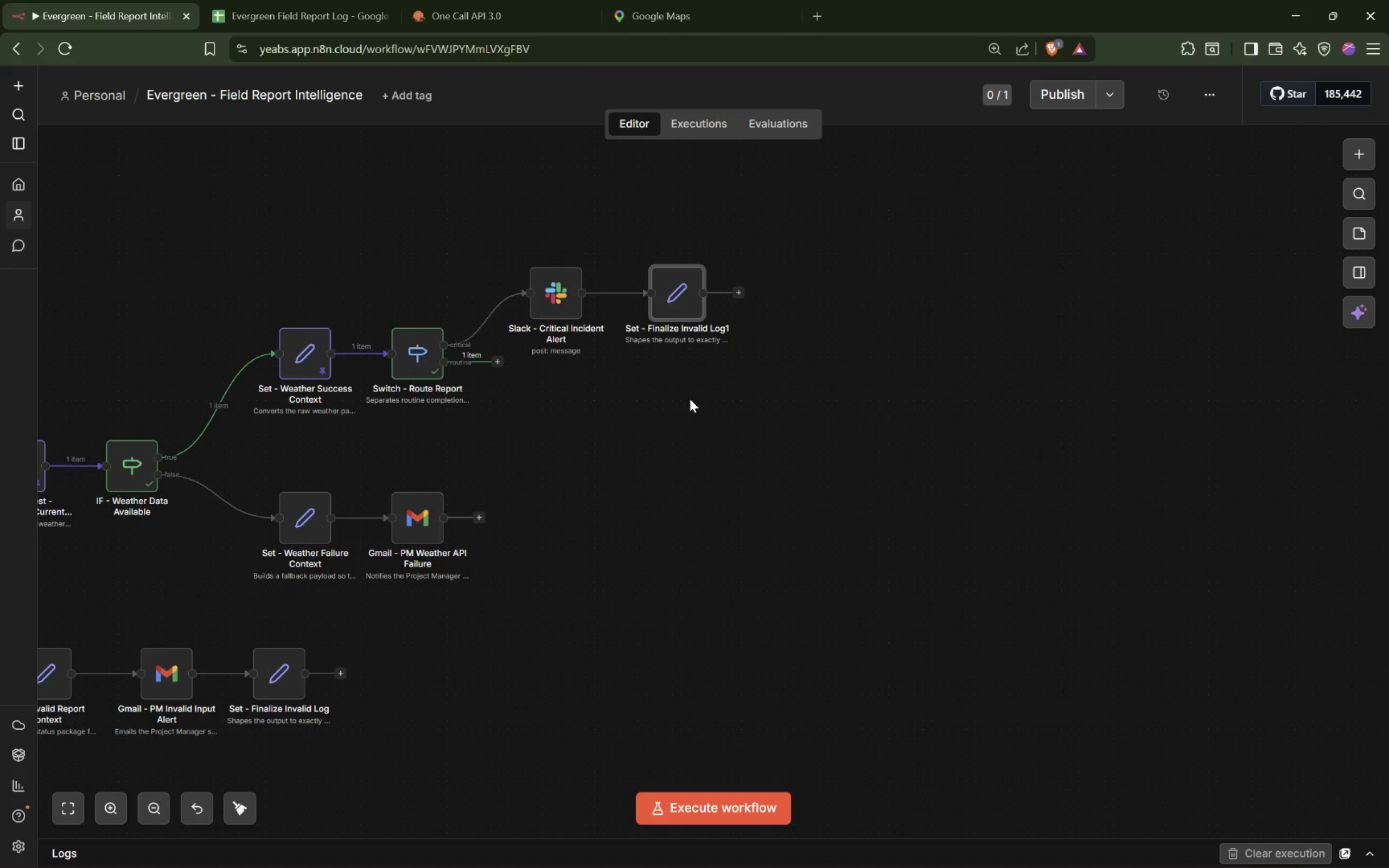 
left_click([696, 404])
 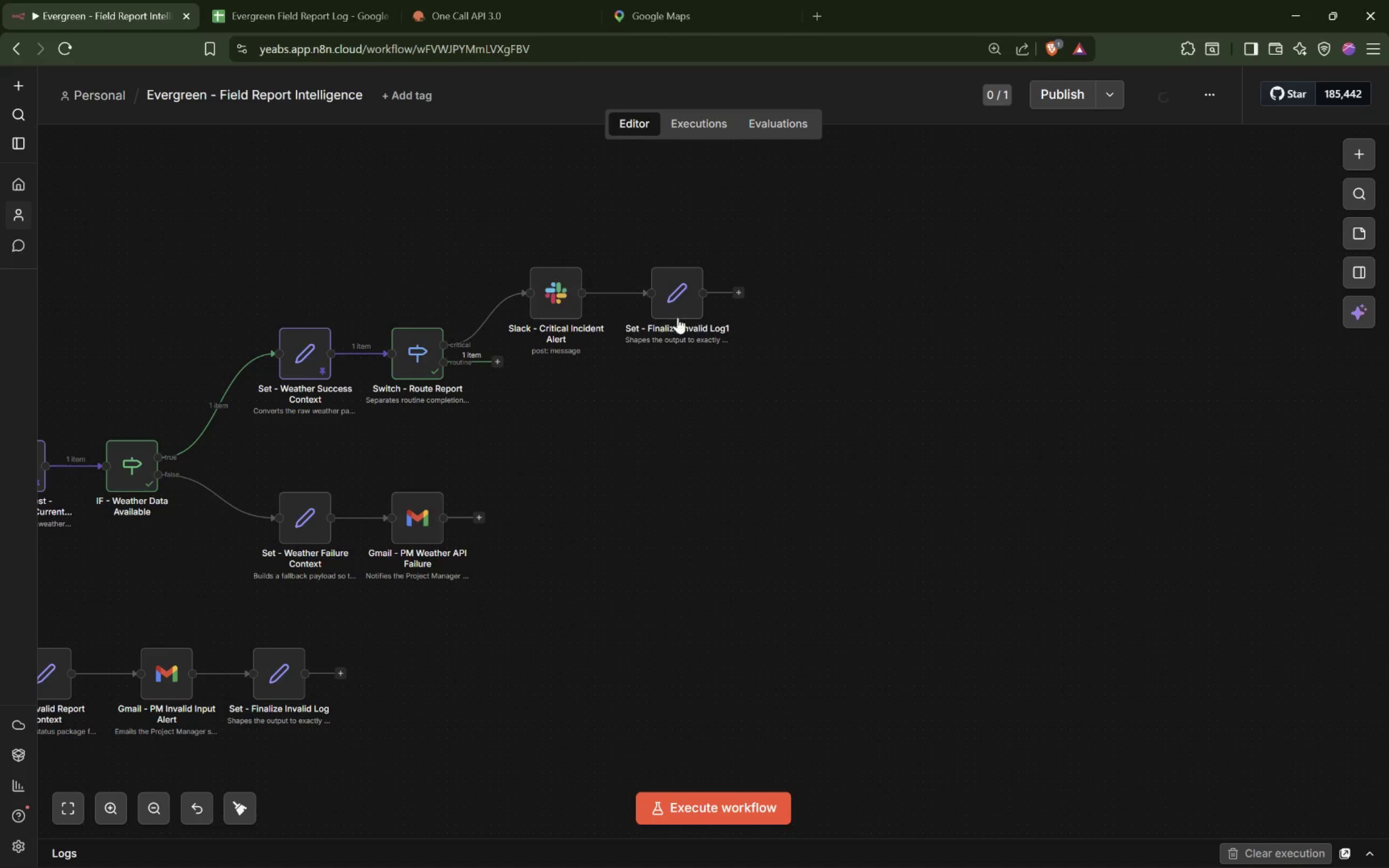 
left_click([681, 302])
 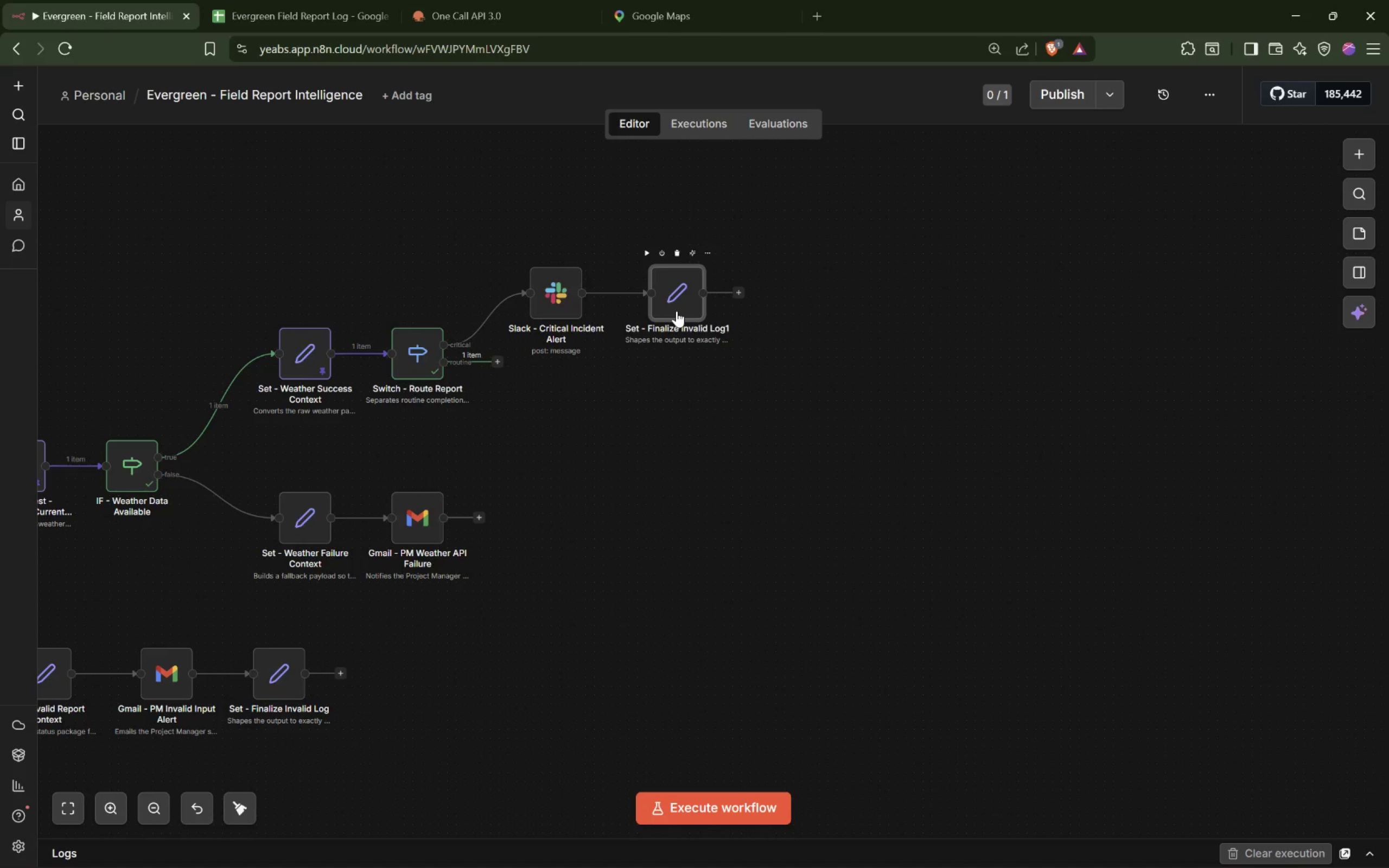 
wait(5.44)
 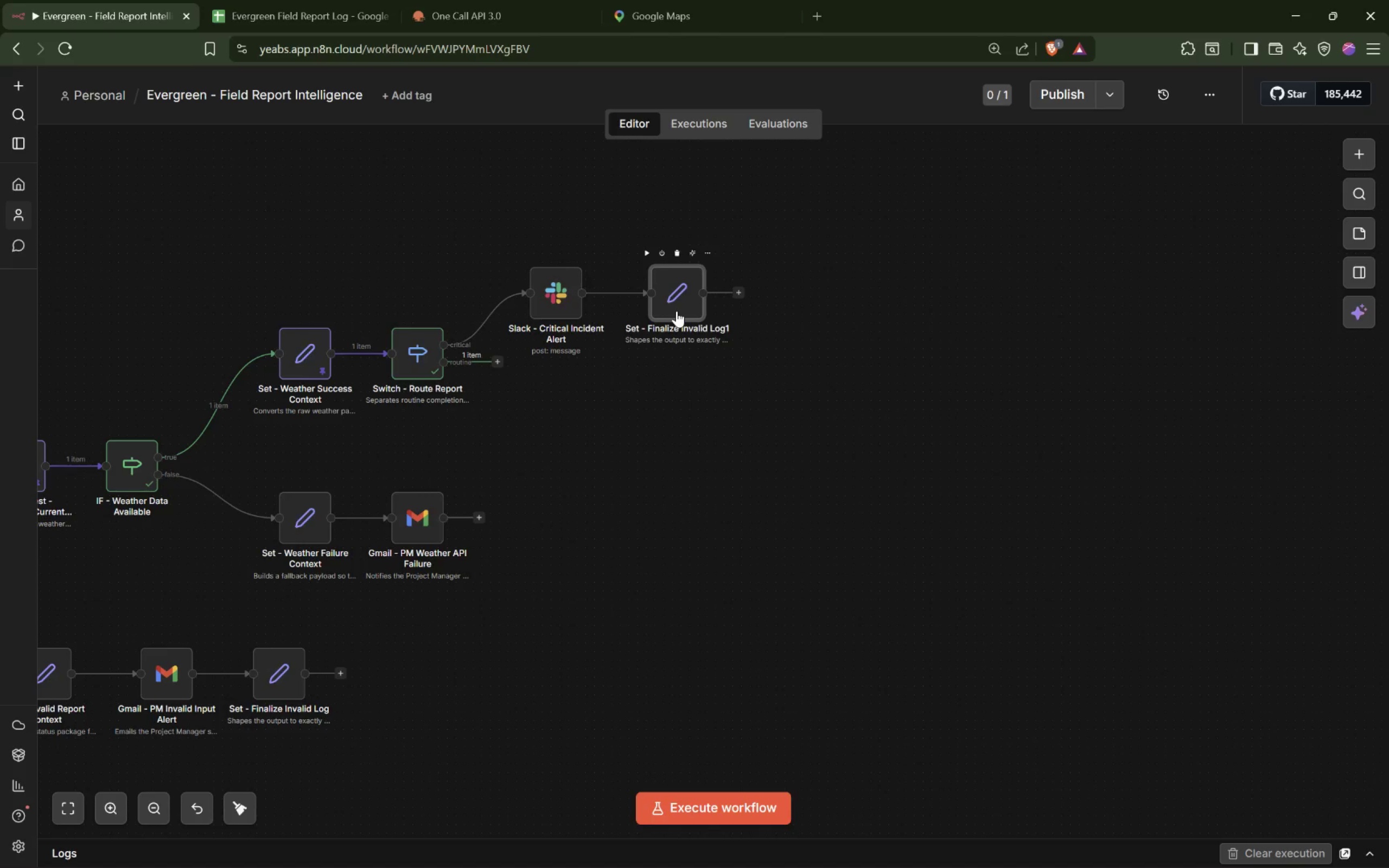 
double_click([676, 311])
 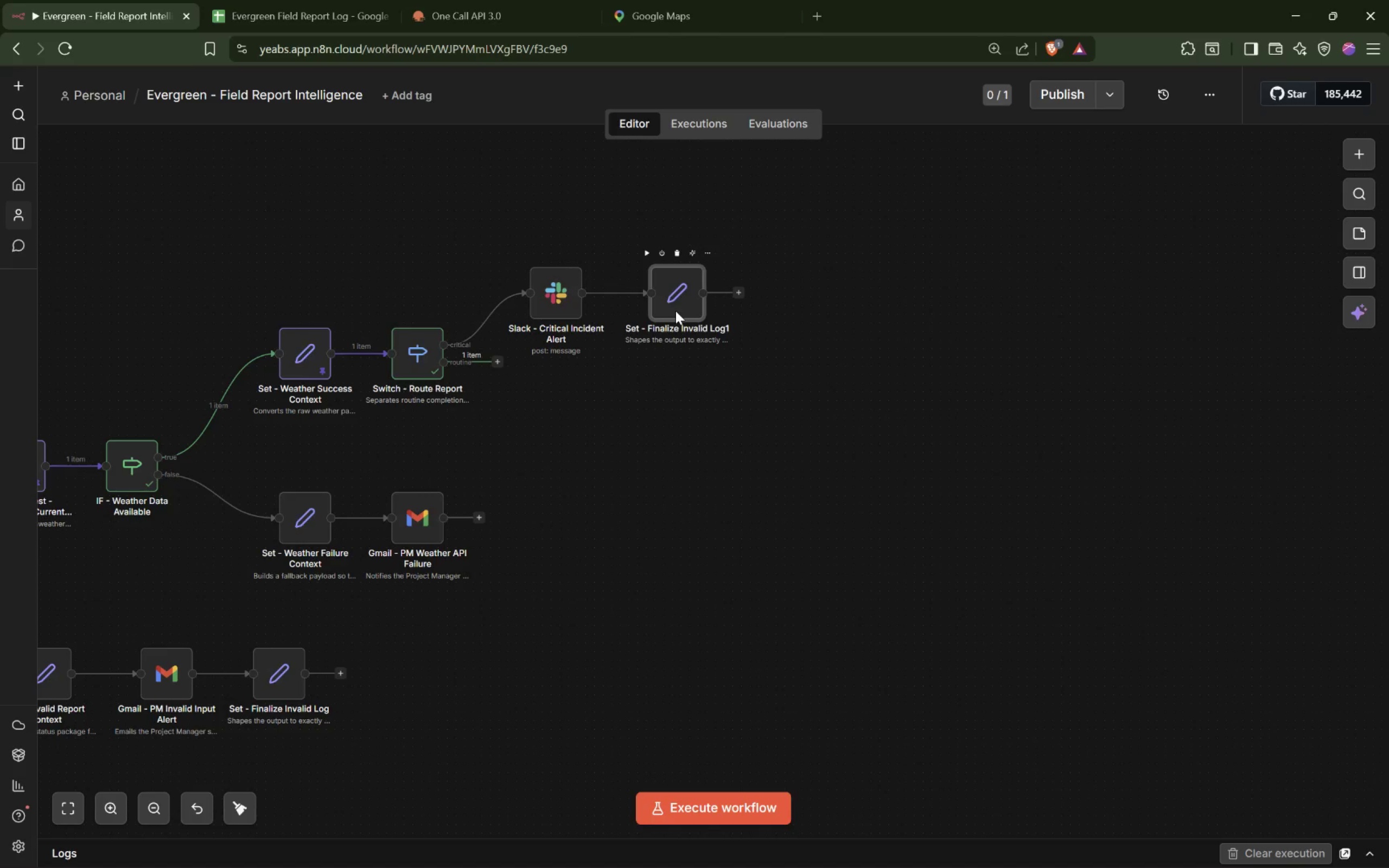 
double_click([679, 297])
 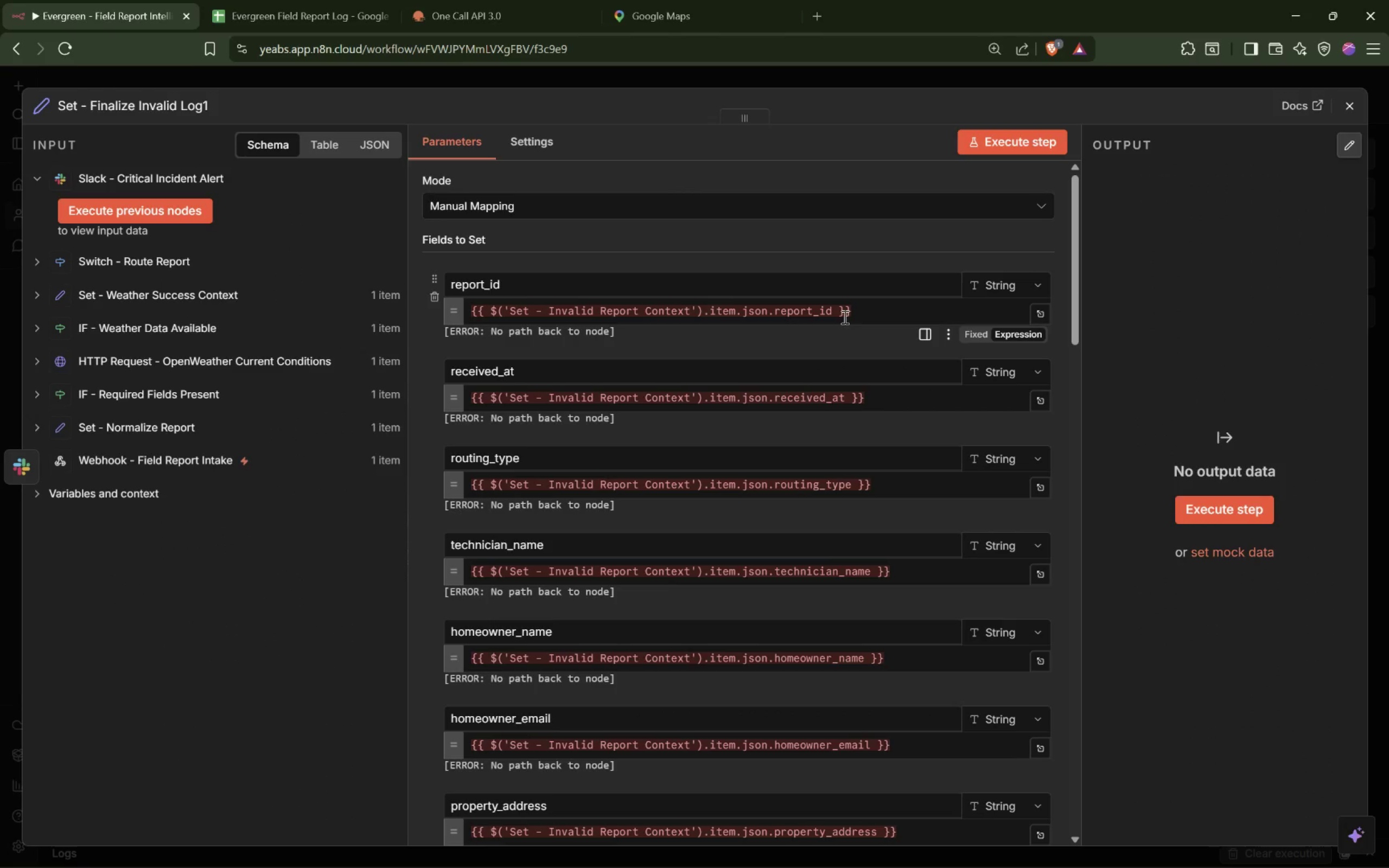 
wait(11.05)
 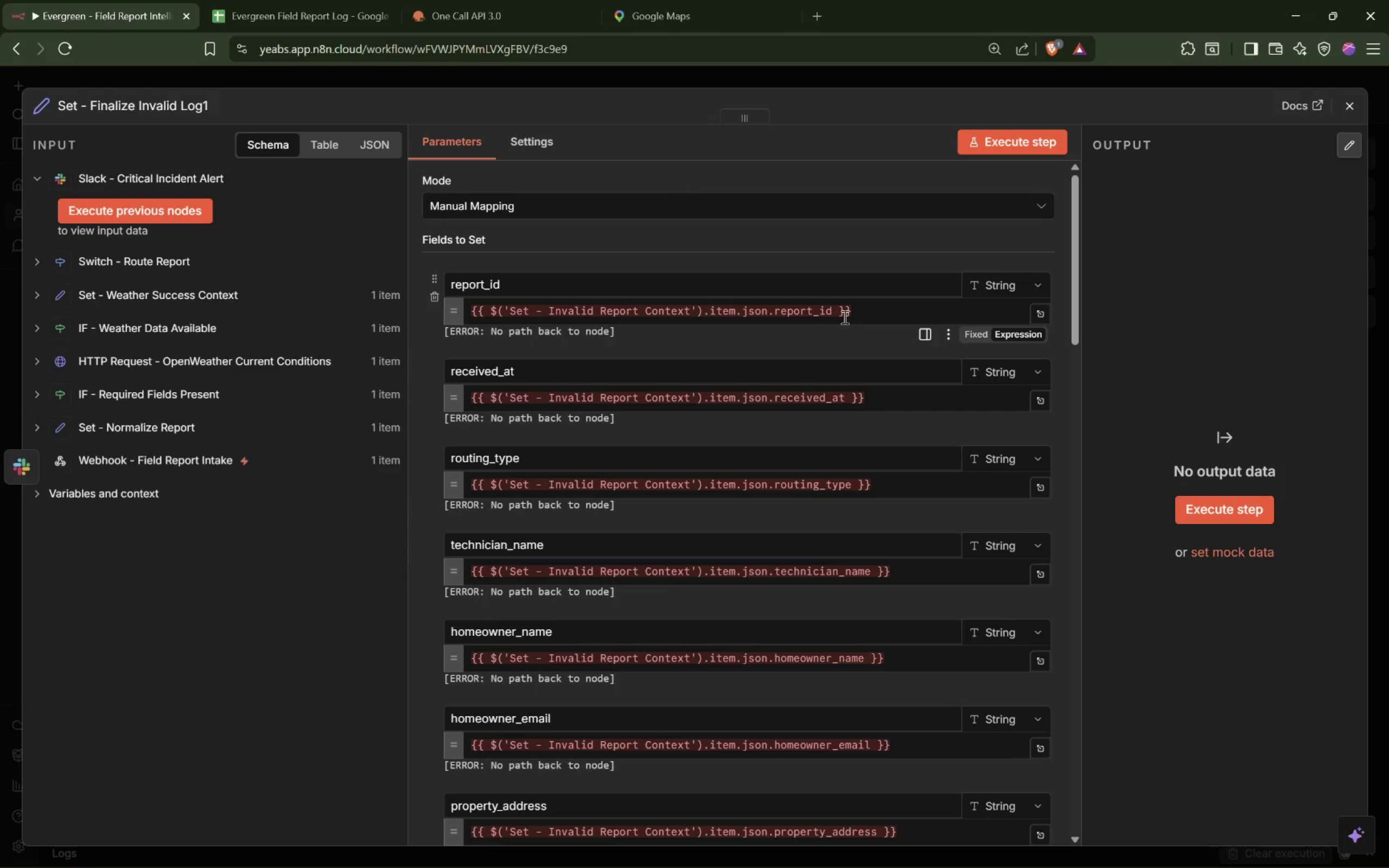 
left_click([178, 106])
 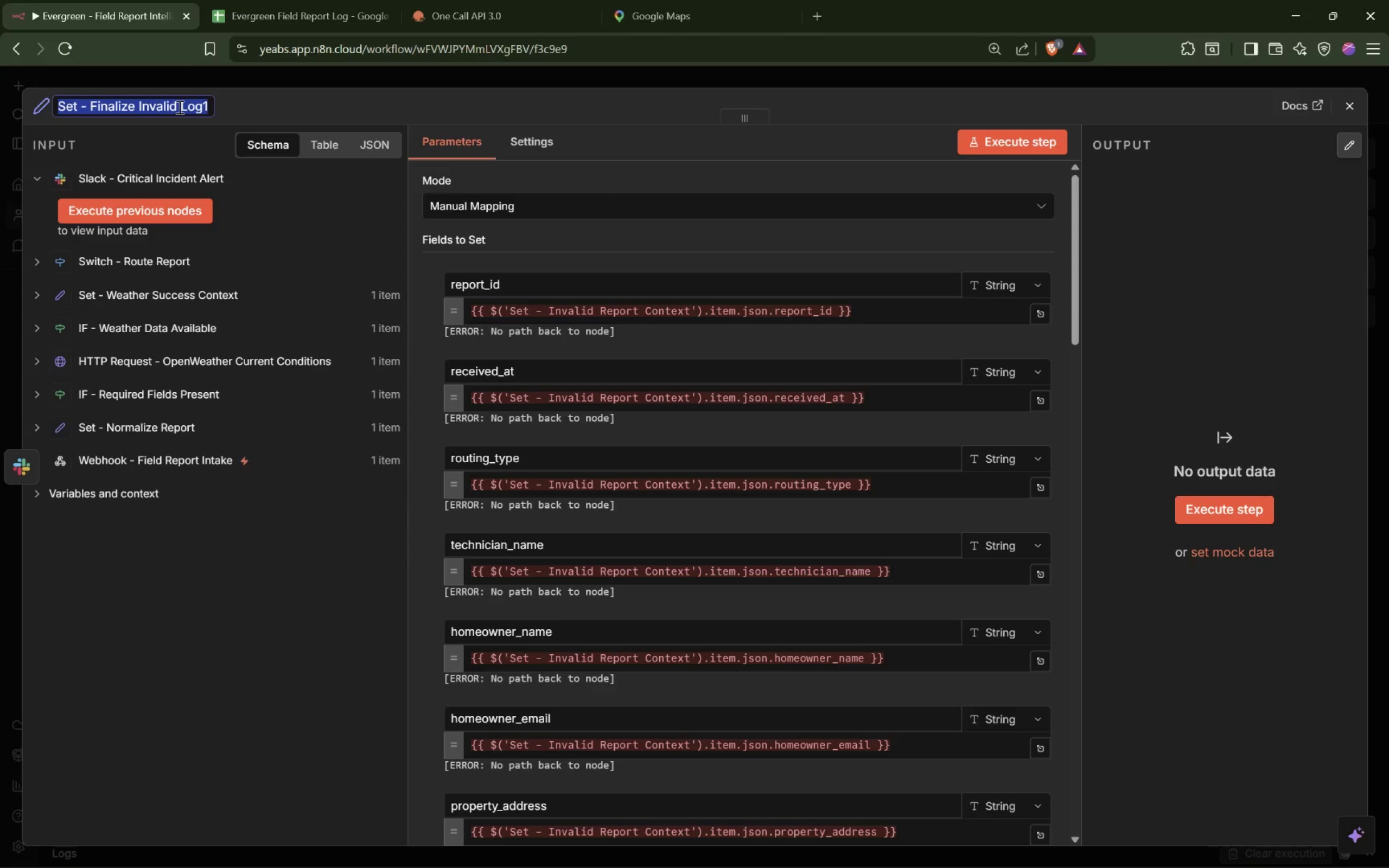 
left_click([179, 107])
 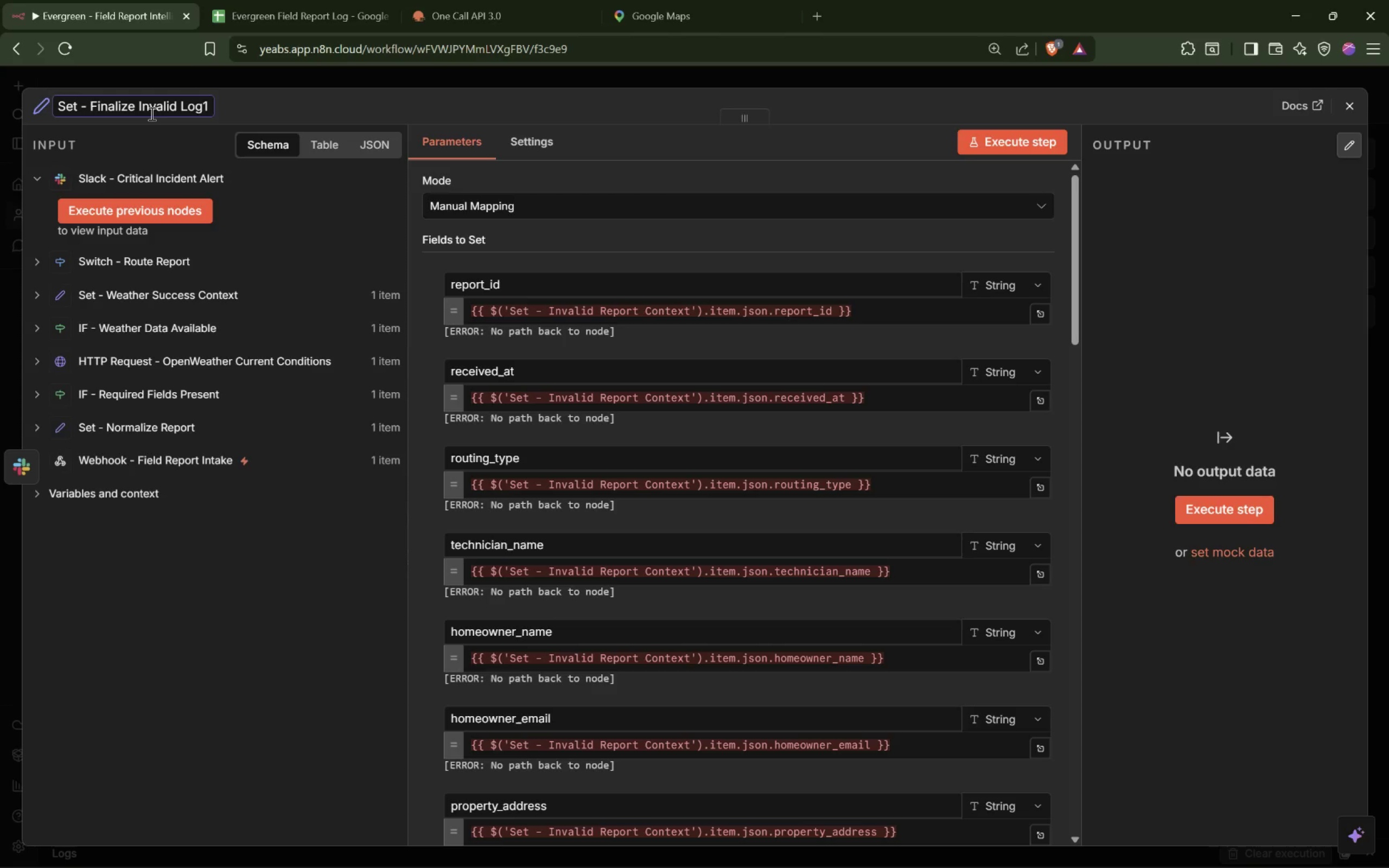 
double_click([155, 113])
 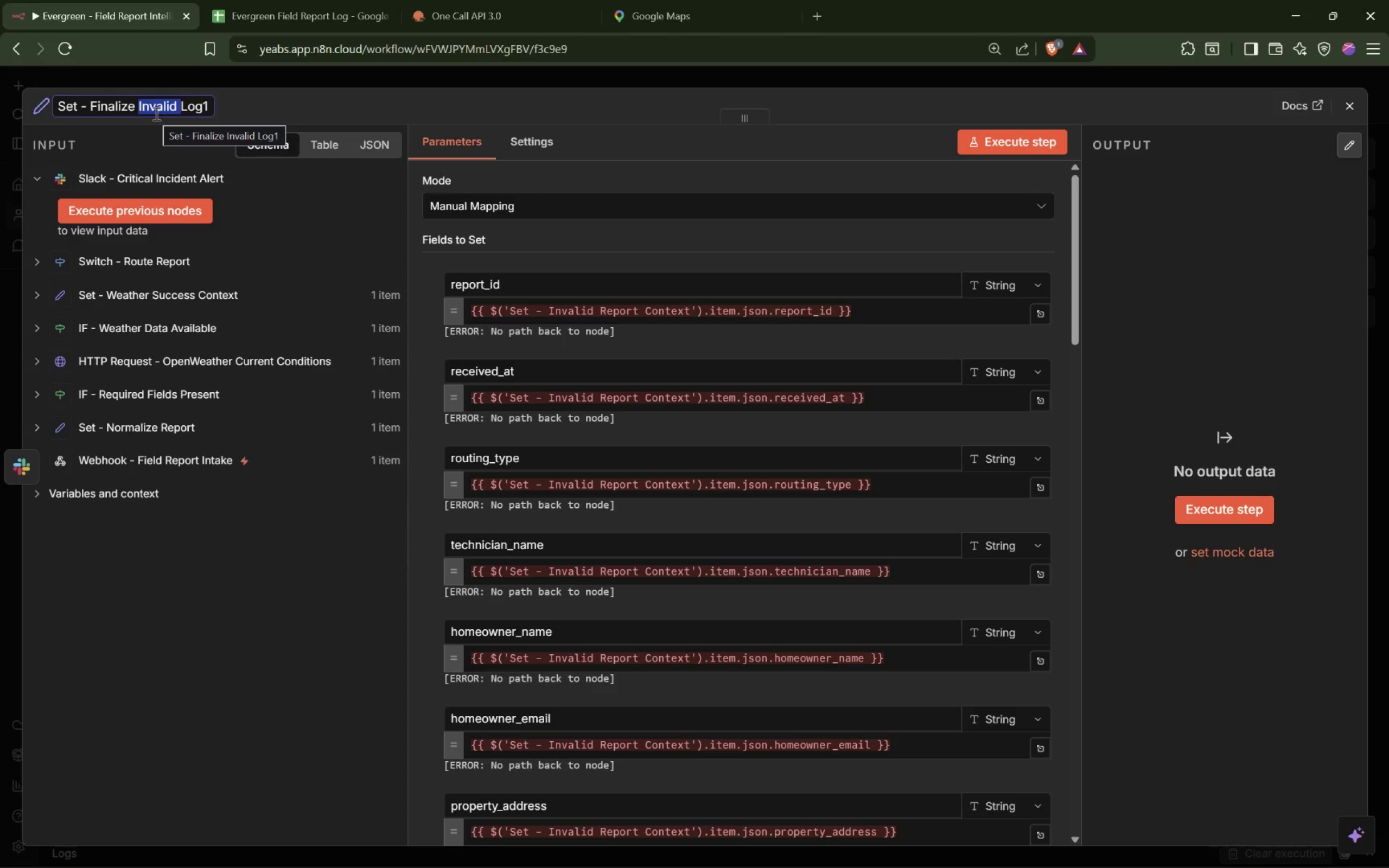 
type(Critical [Delete])
key(Backspace)
type( l[Delete]o)
 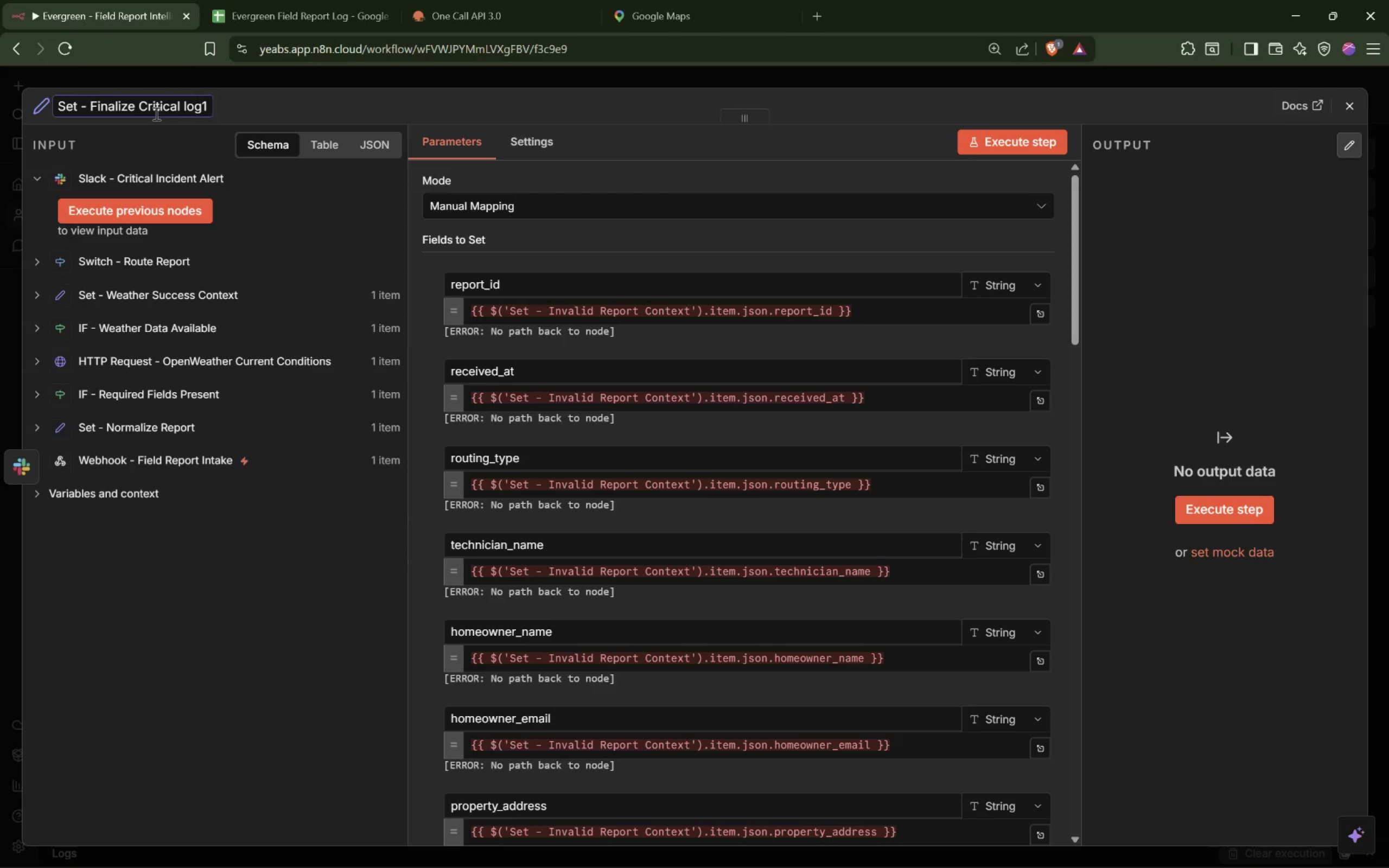 
key(ArrowRight)
 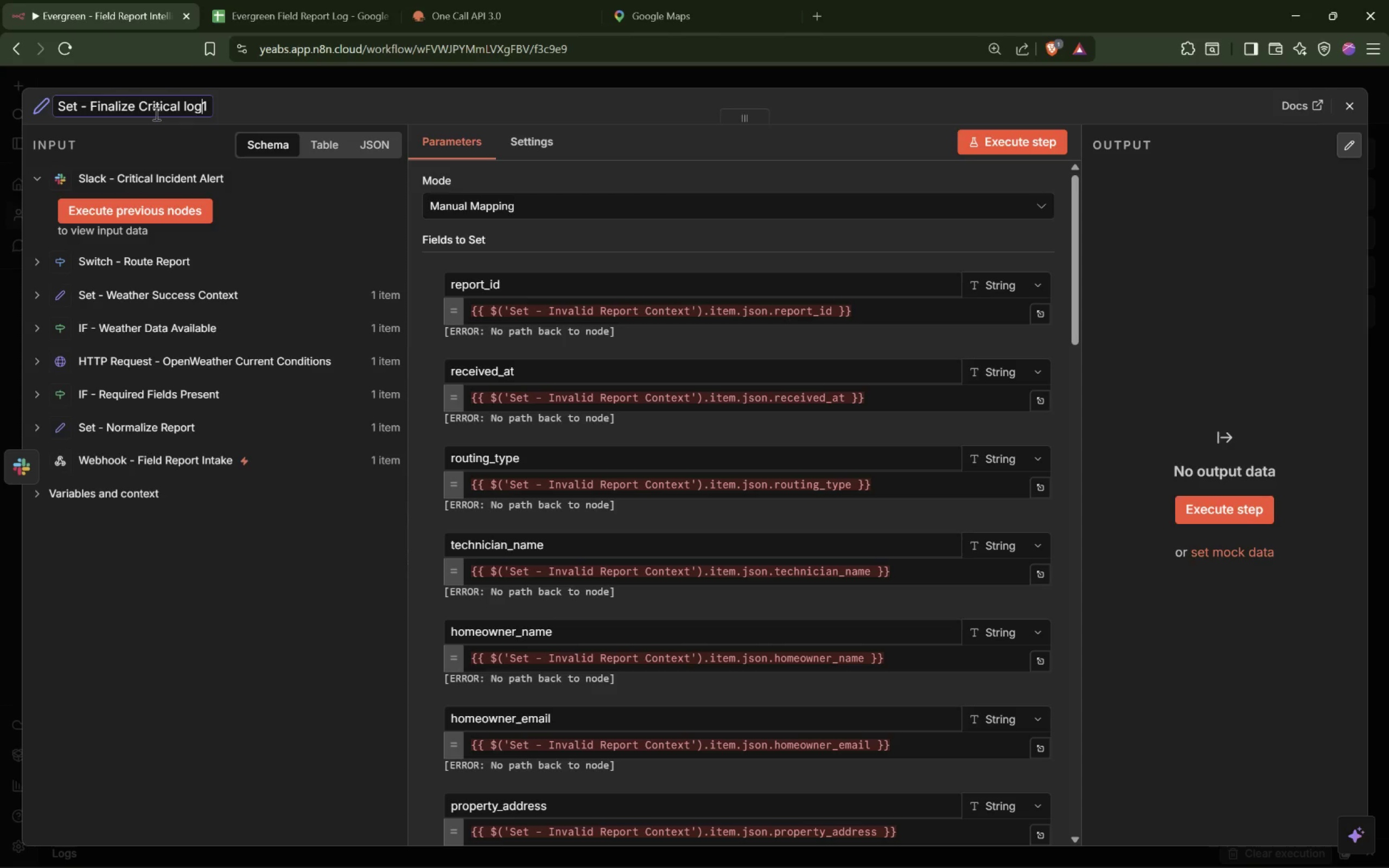 
key(ArrowRight)
 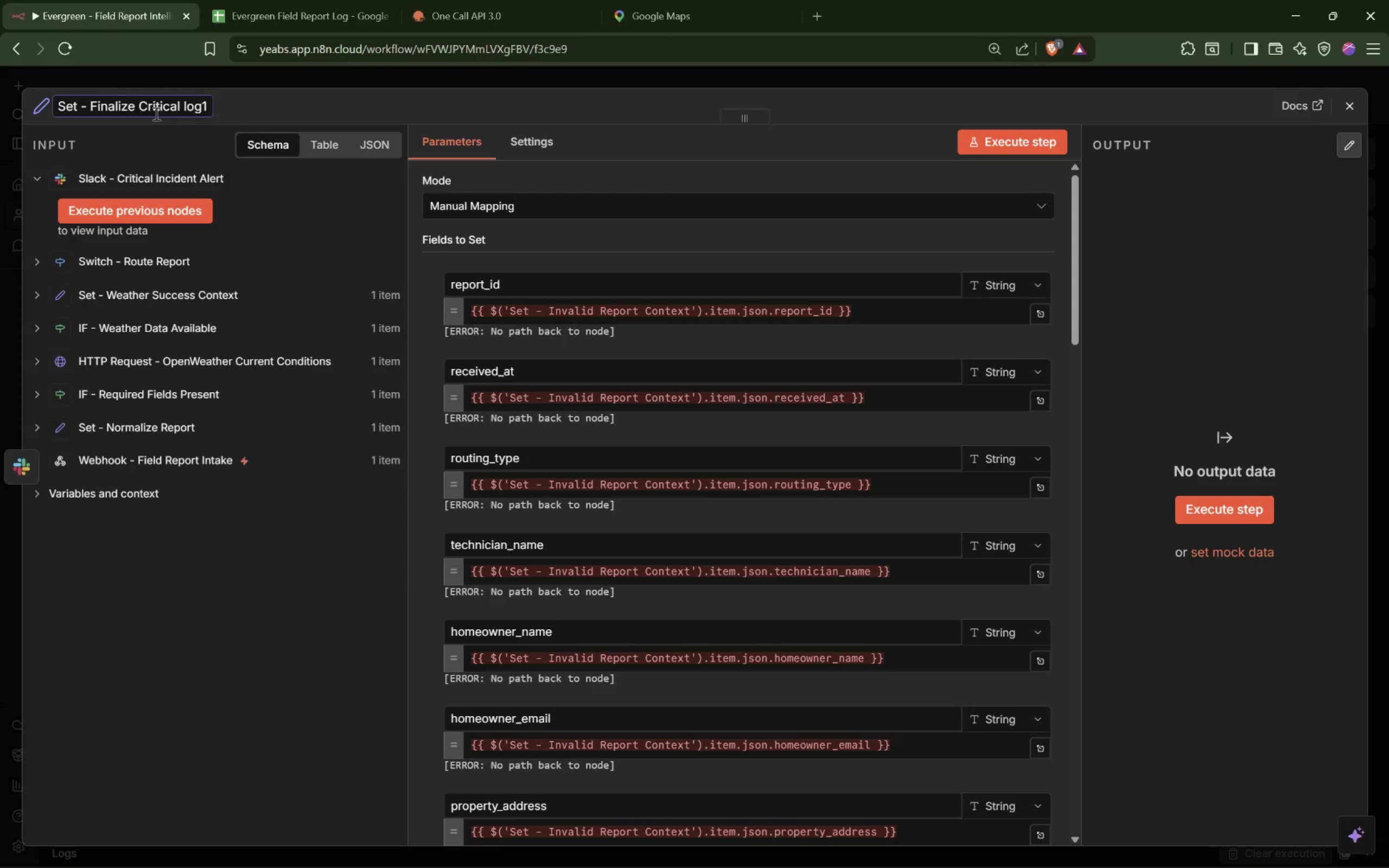 
key(Backspace)
 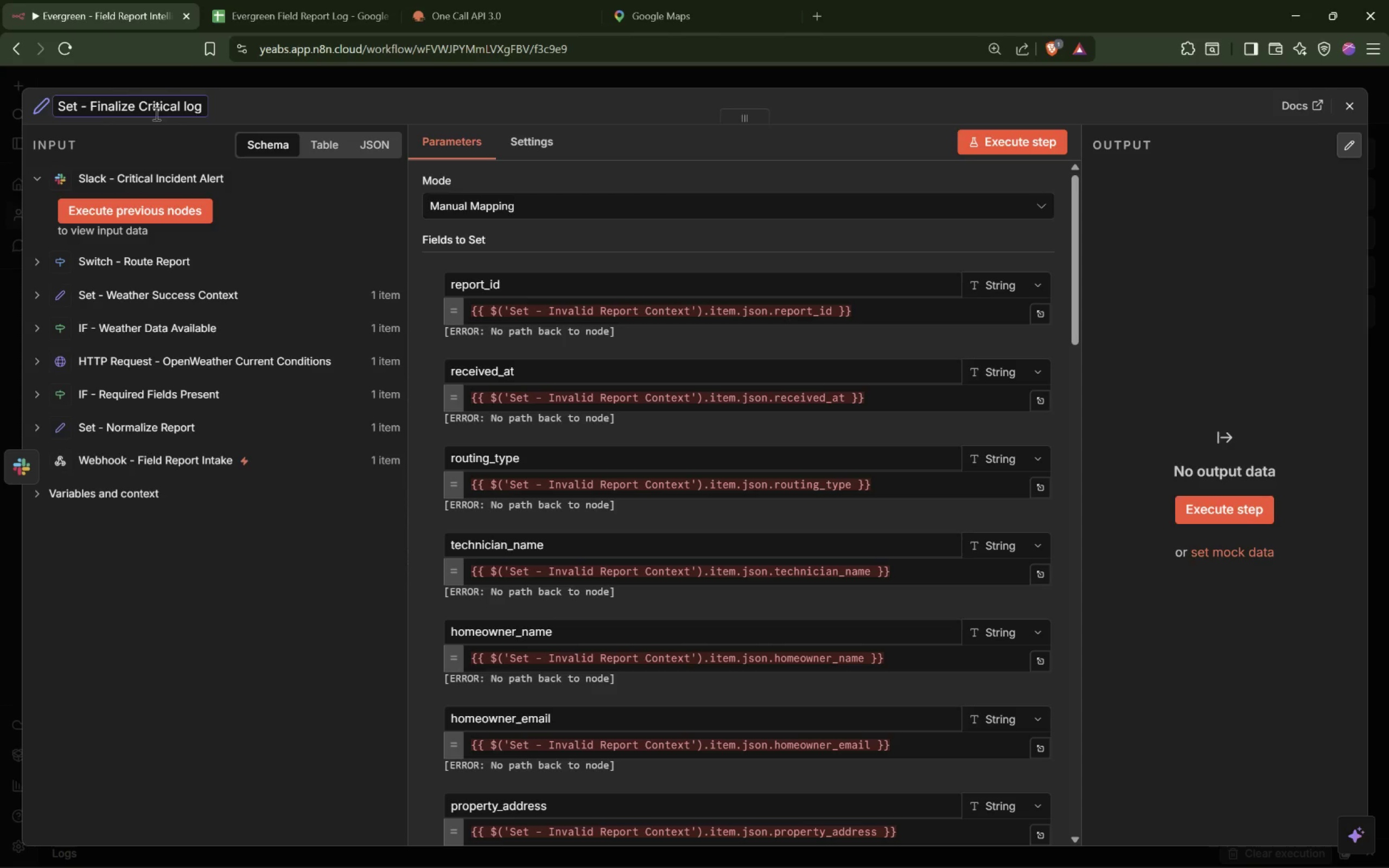 
key(Enter)
 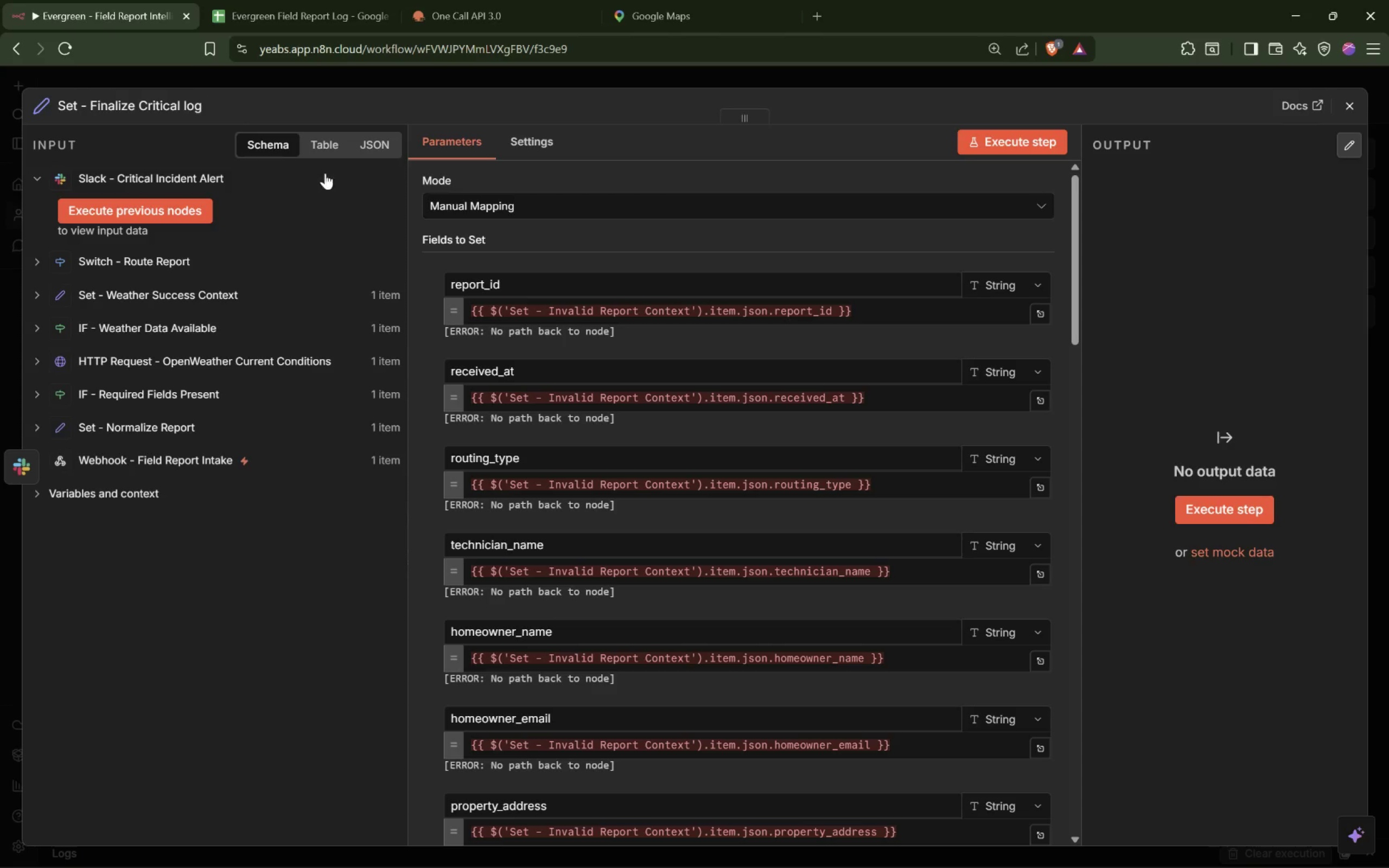 
left_click([192, 104])
 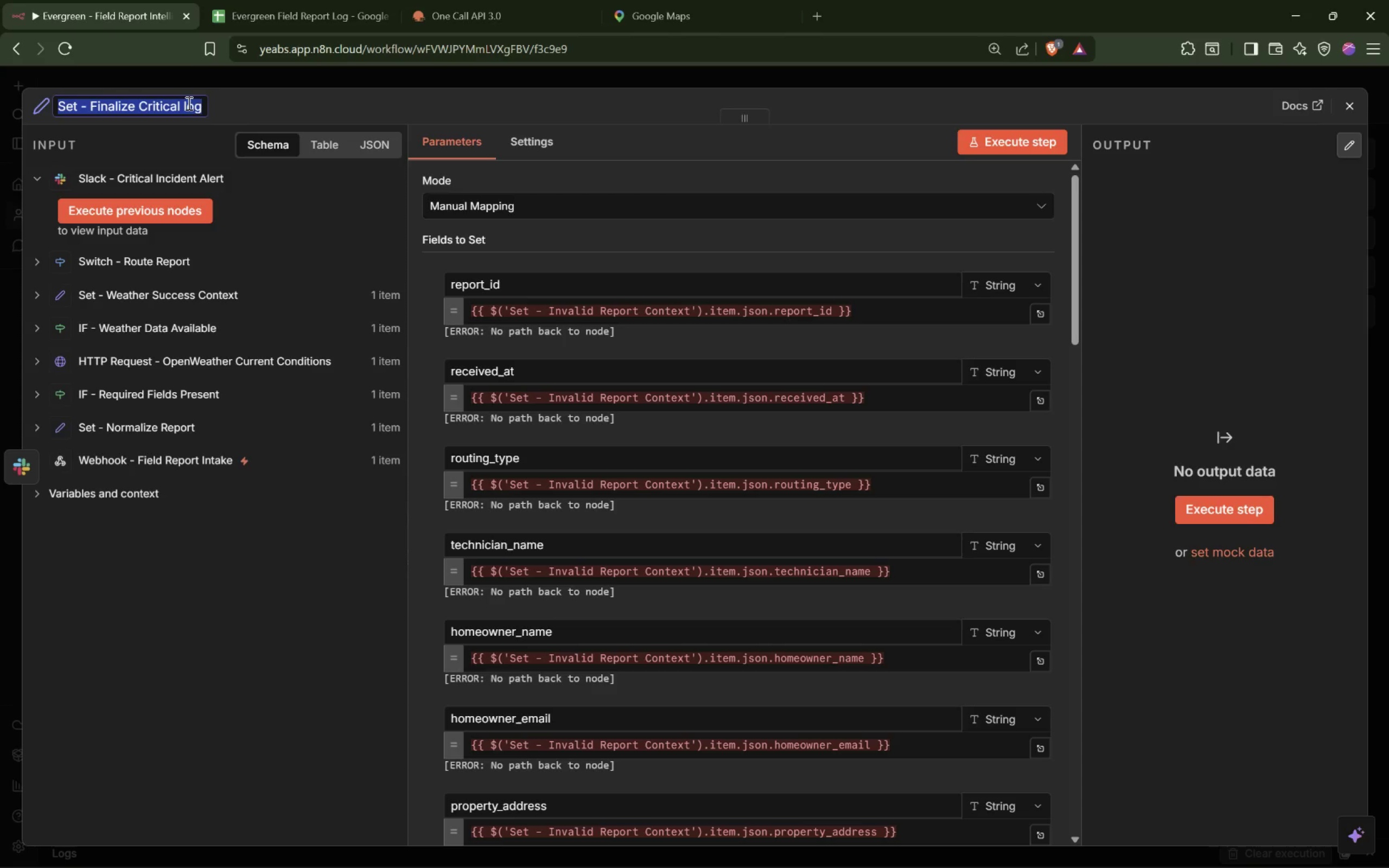 
left_click([188, 102])
 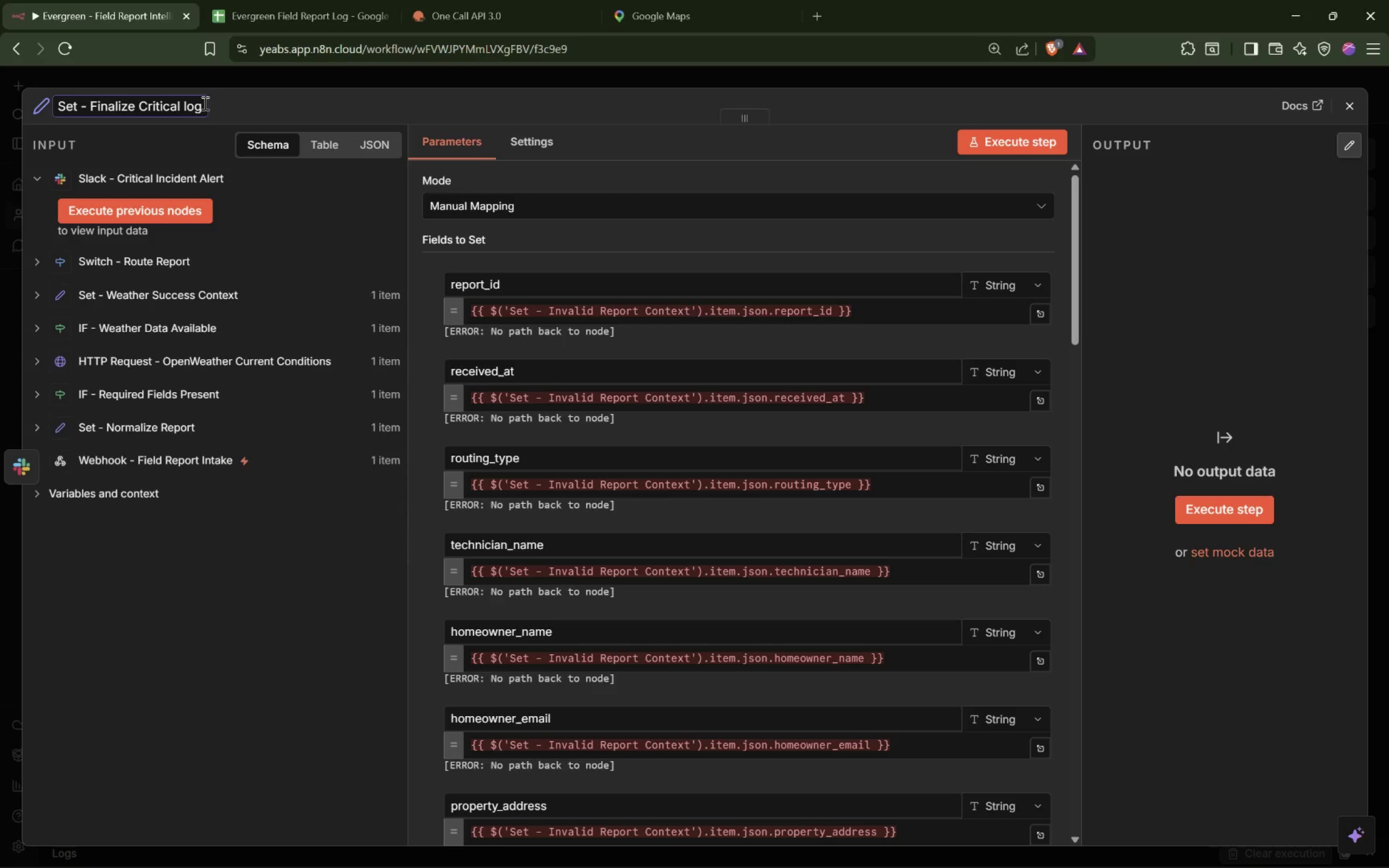 
key(Backspace)
 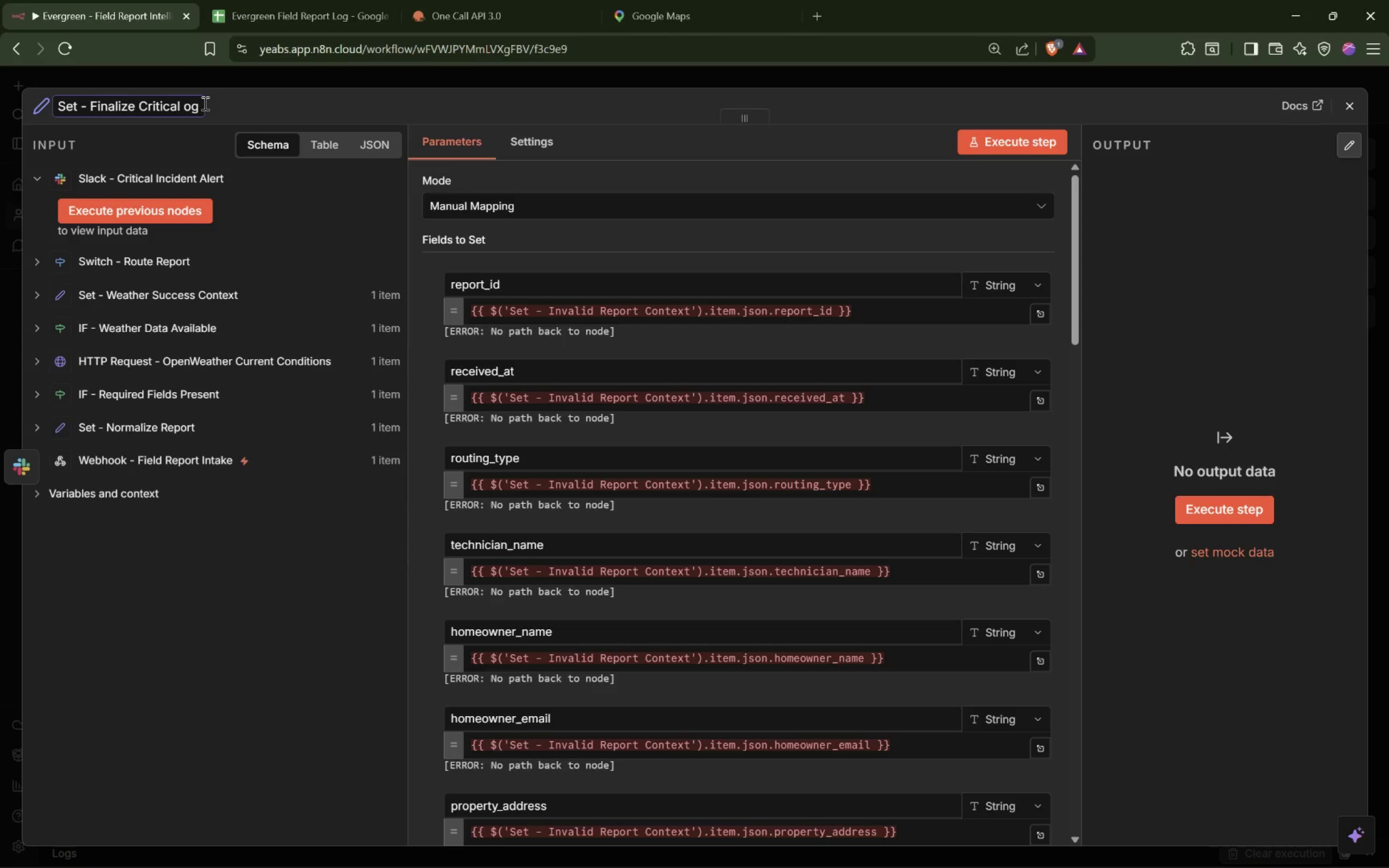 
key(Shift+L)
 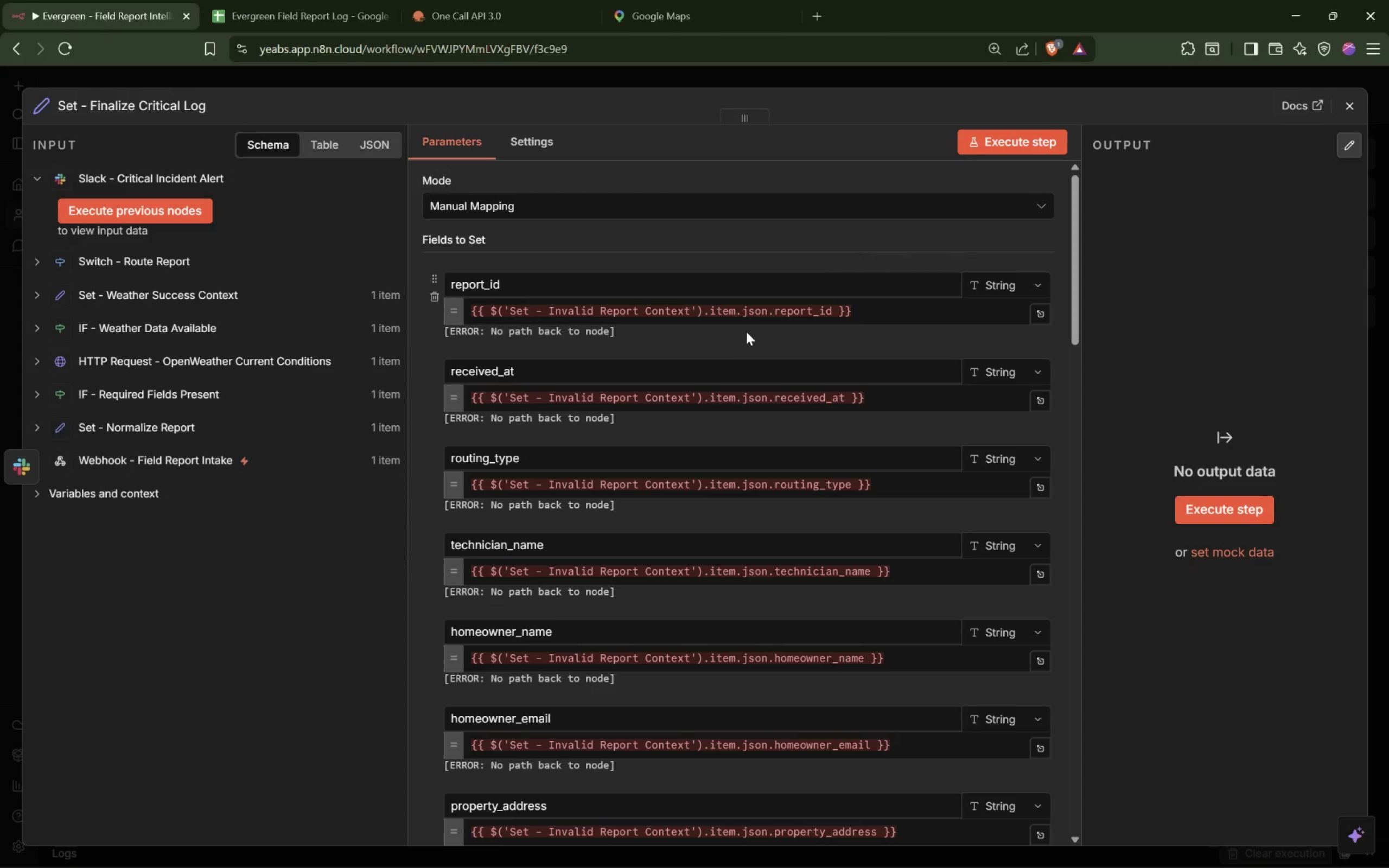 
wait(8.53)
 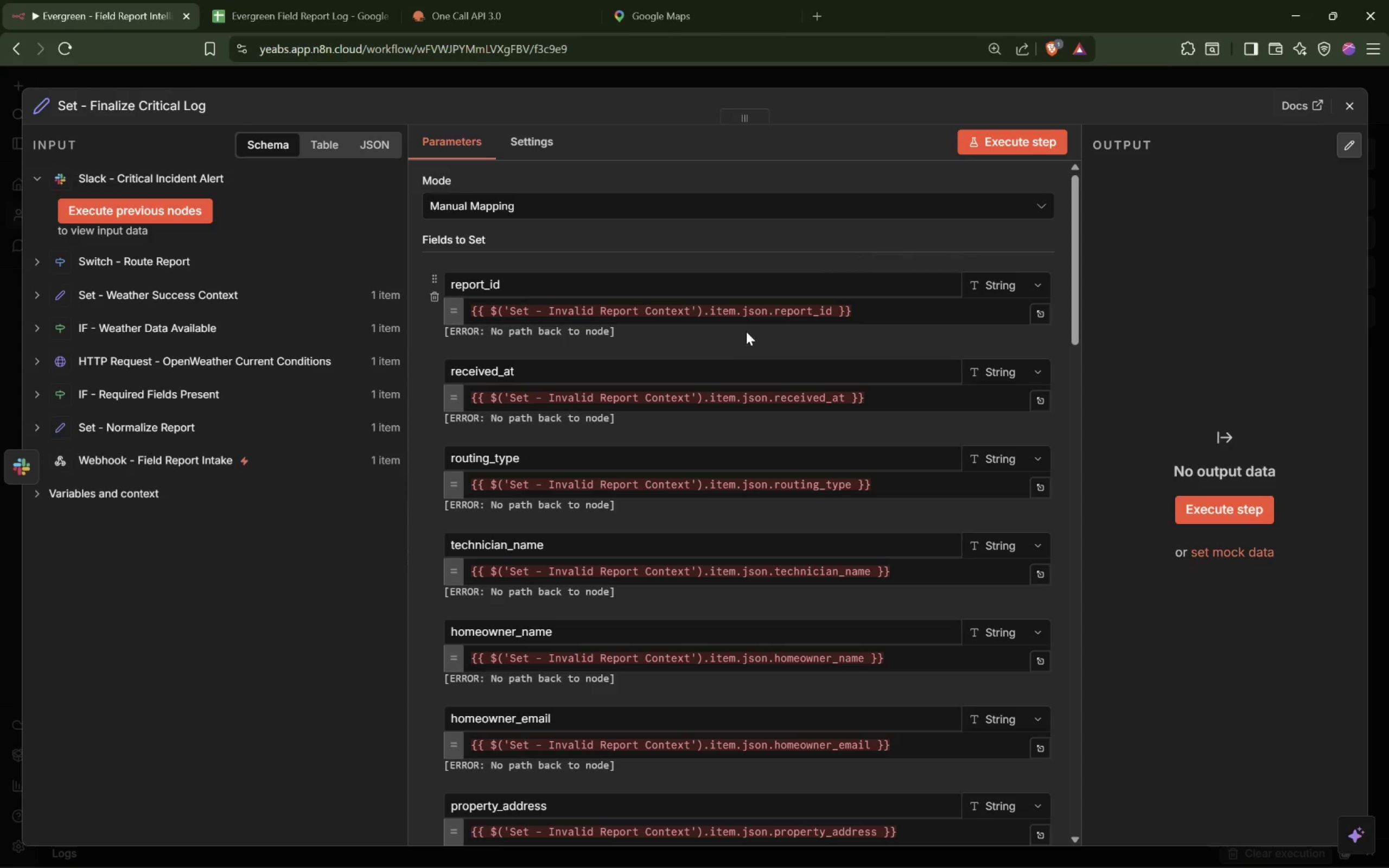 
left_click_drag(start_coordinate=[512, 311], to_coordinate=[690, 307])
 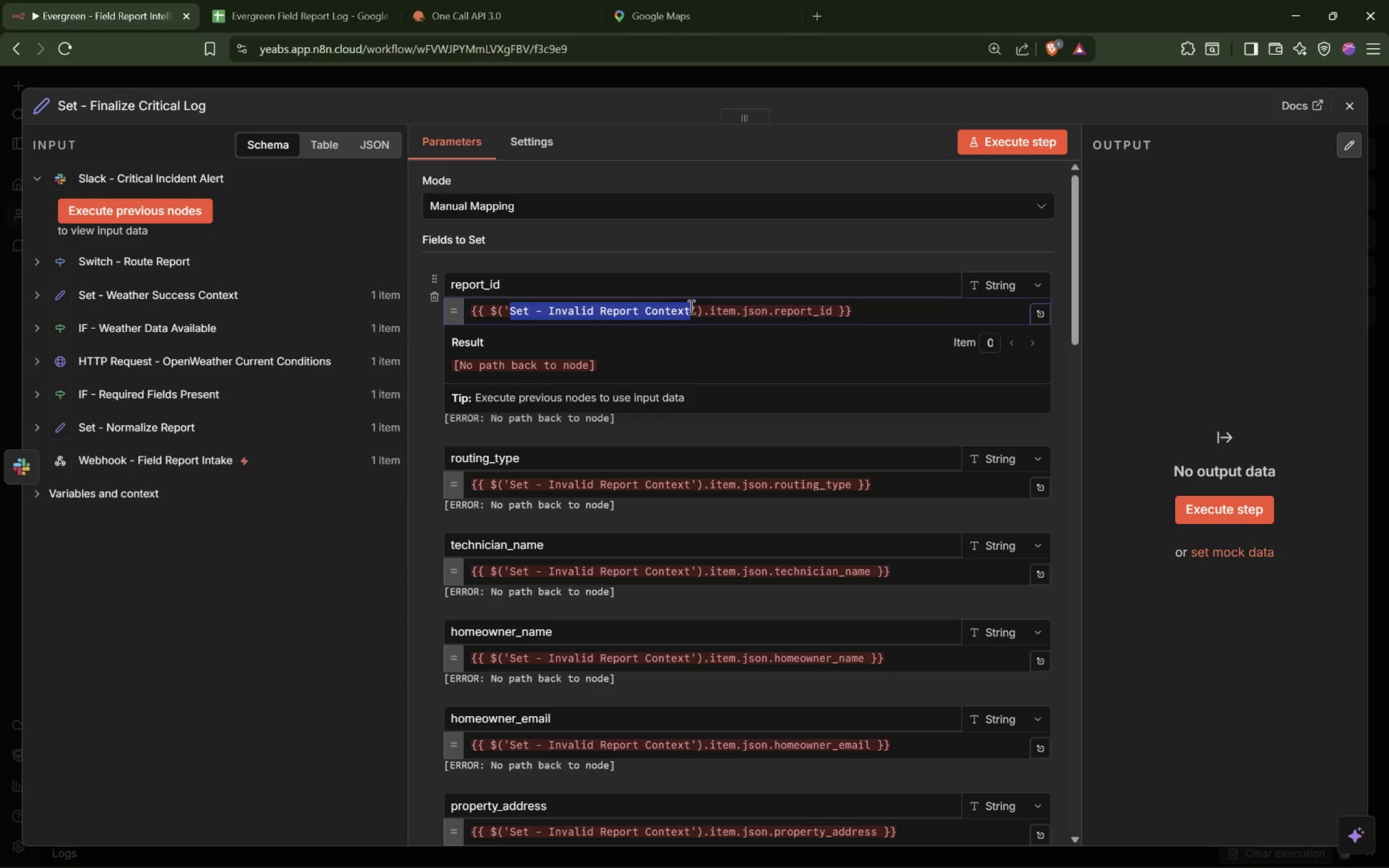 
type(W)
key(Backspace)
type(Sw)
 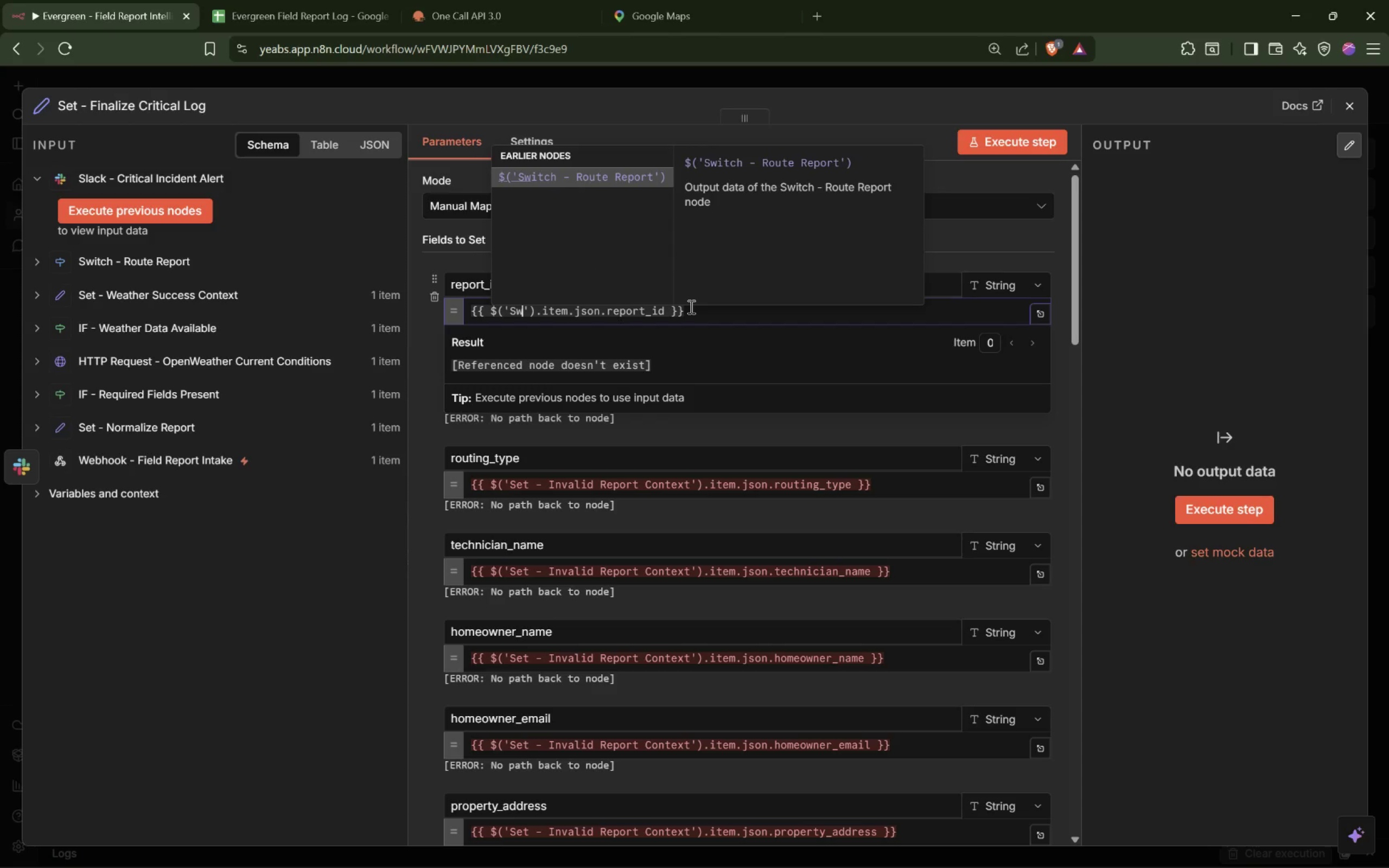 
key(Enter)
 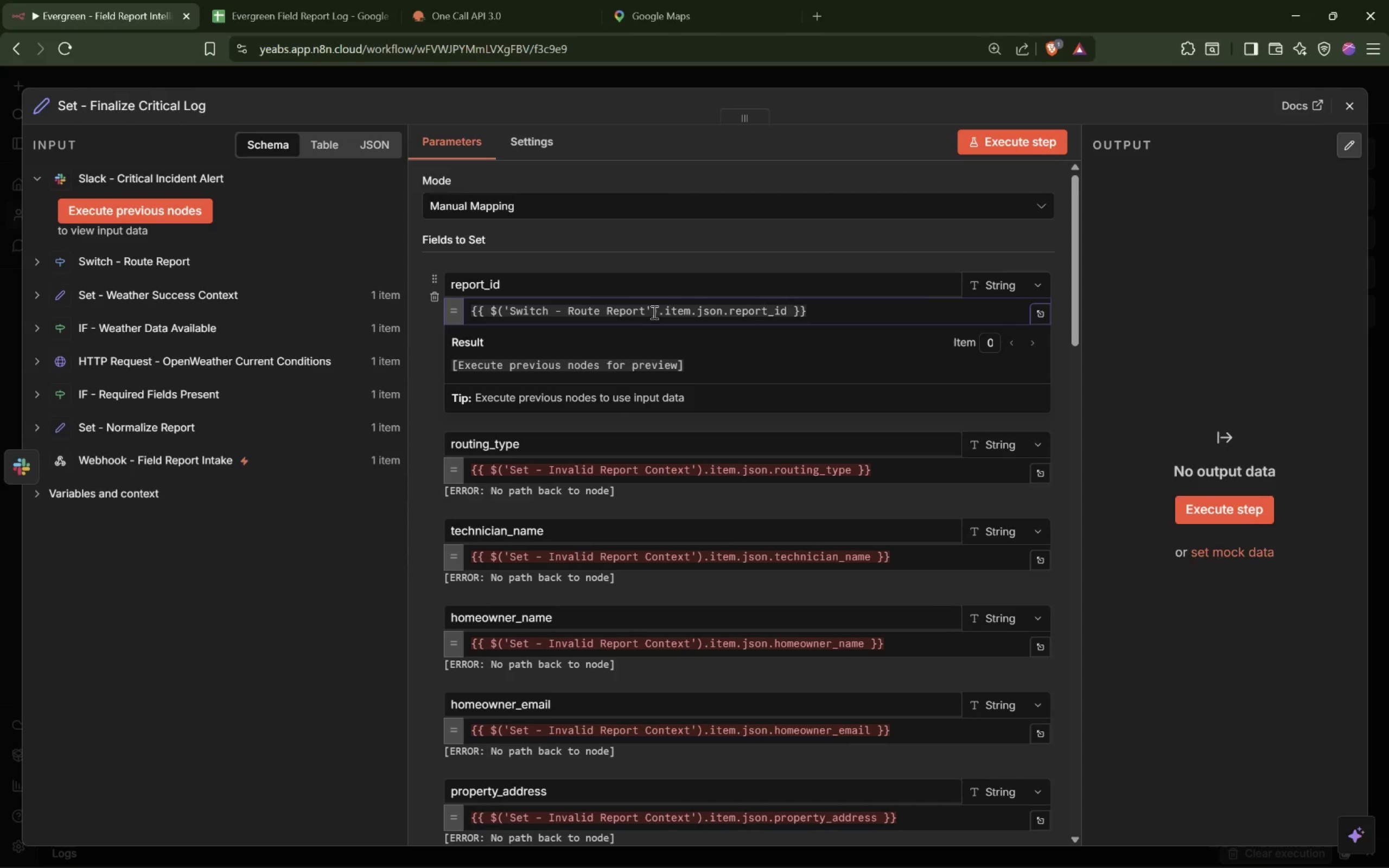 
left_click_drag(start_coordinate=[643, 309], to_coordinate=[511, 310])
 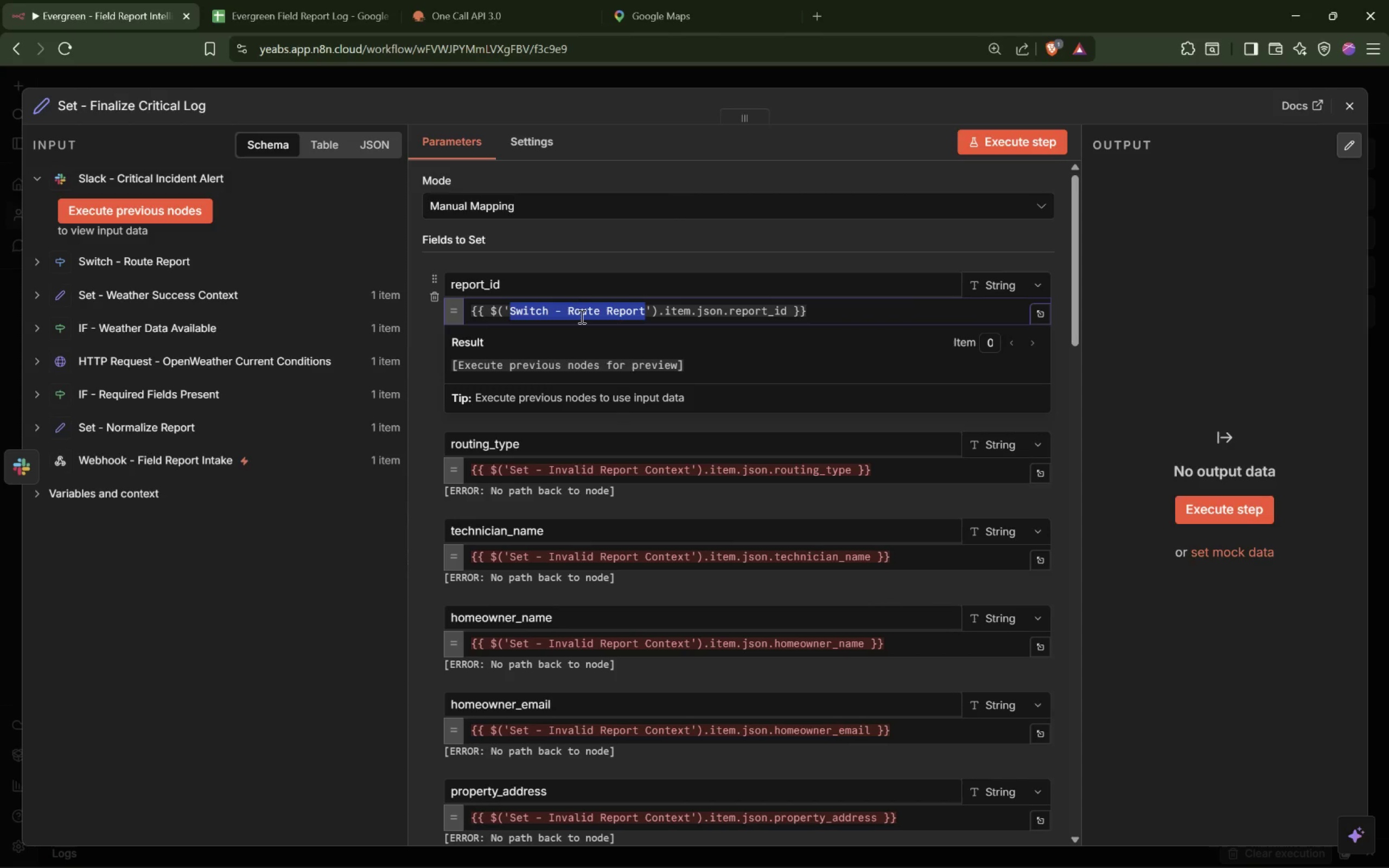 
key(Control+C)
 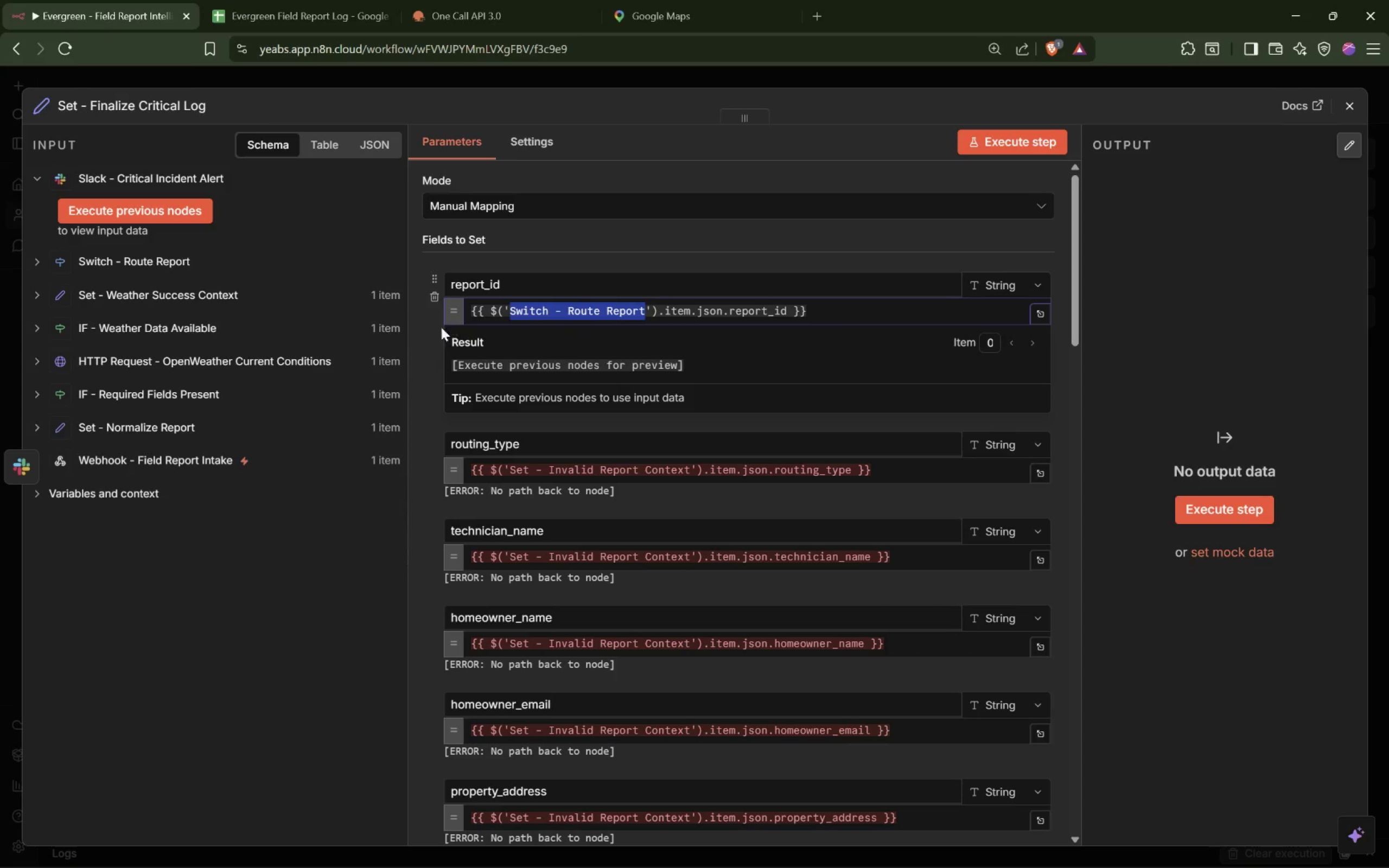 
left_click([416, 329])
 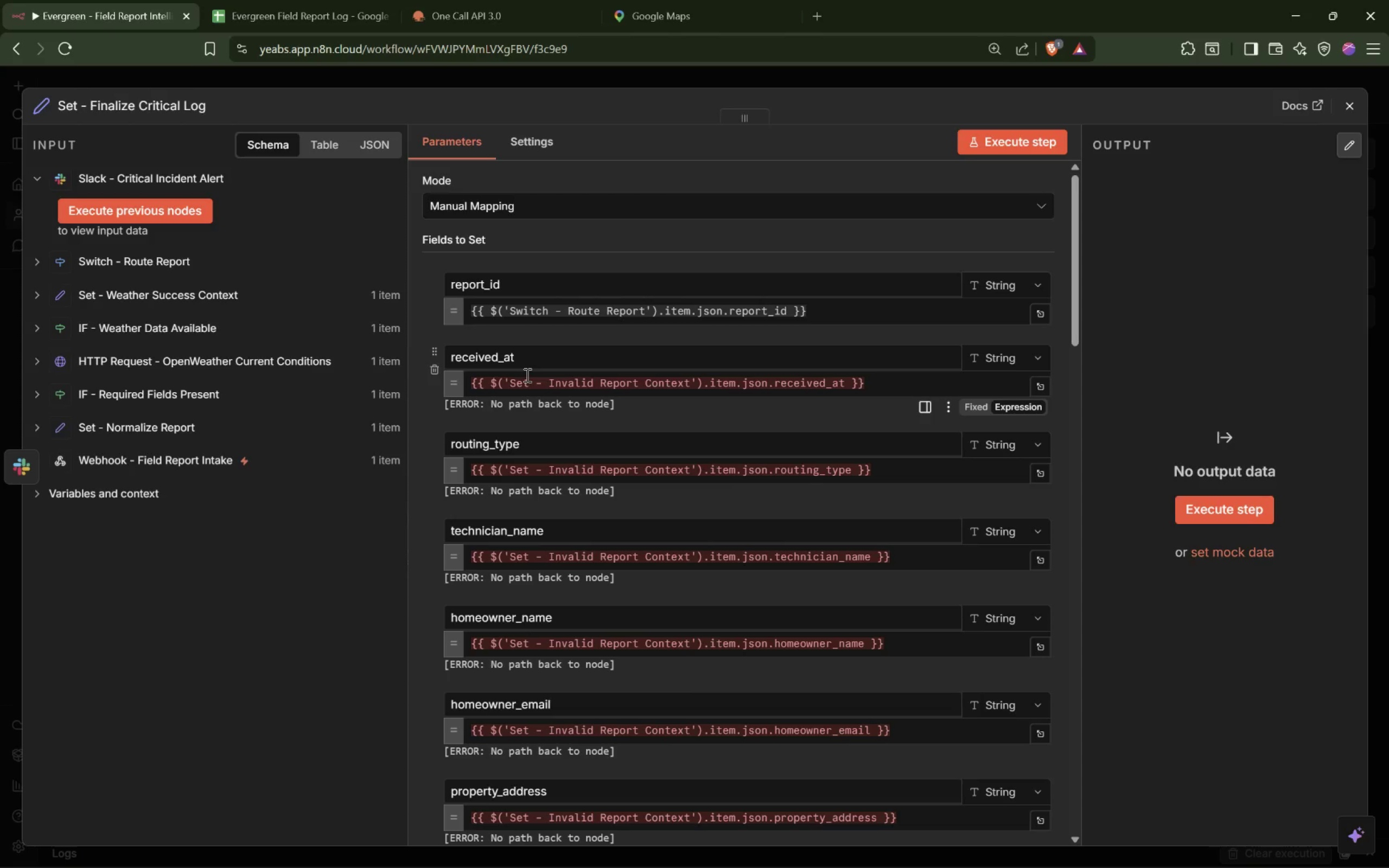 
wait(6.08)
 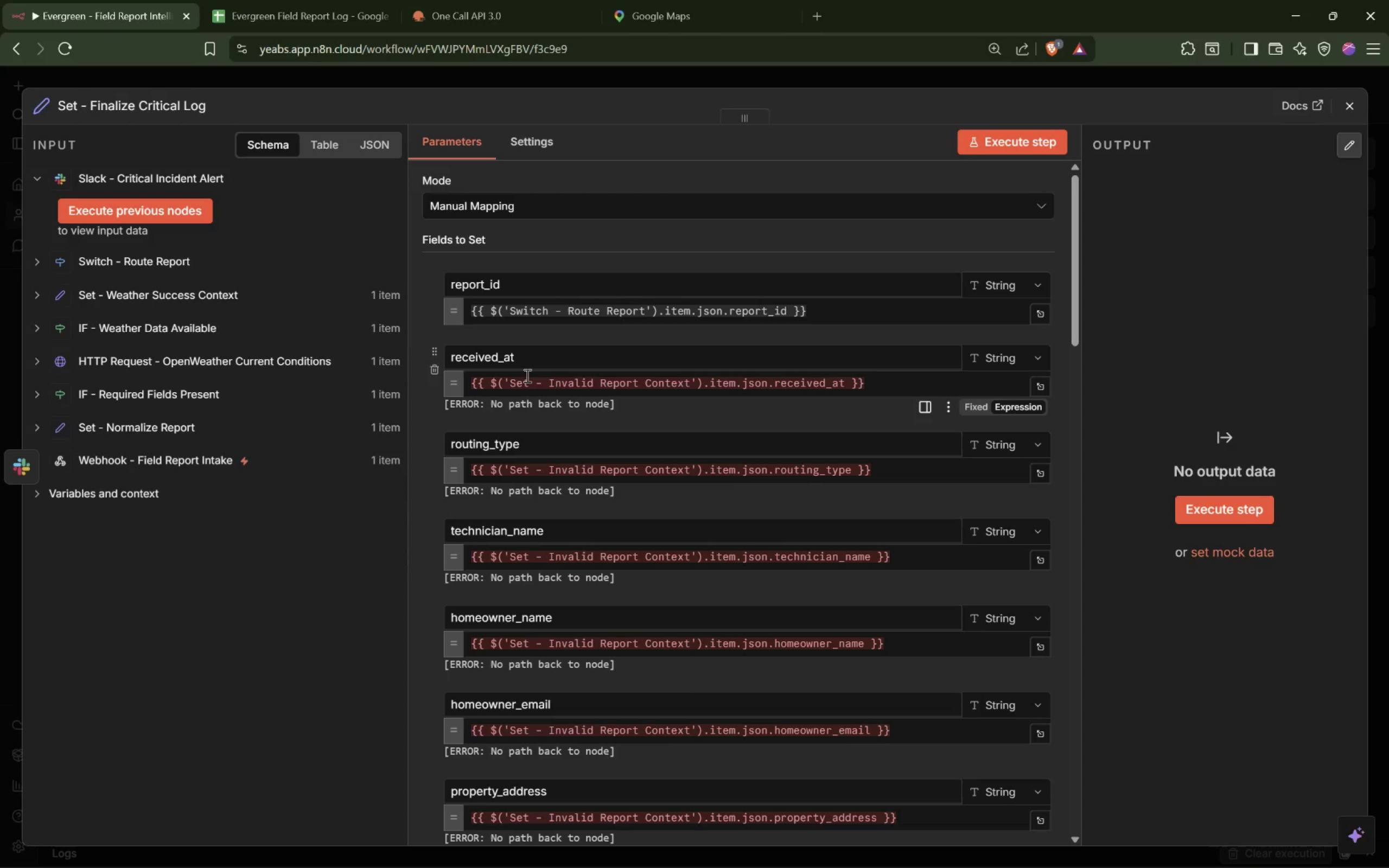 
left_click_drag(start_coordinate=[509, 467], to_coordinate=[692, 469])
 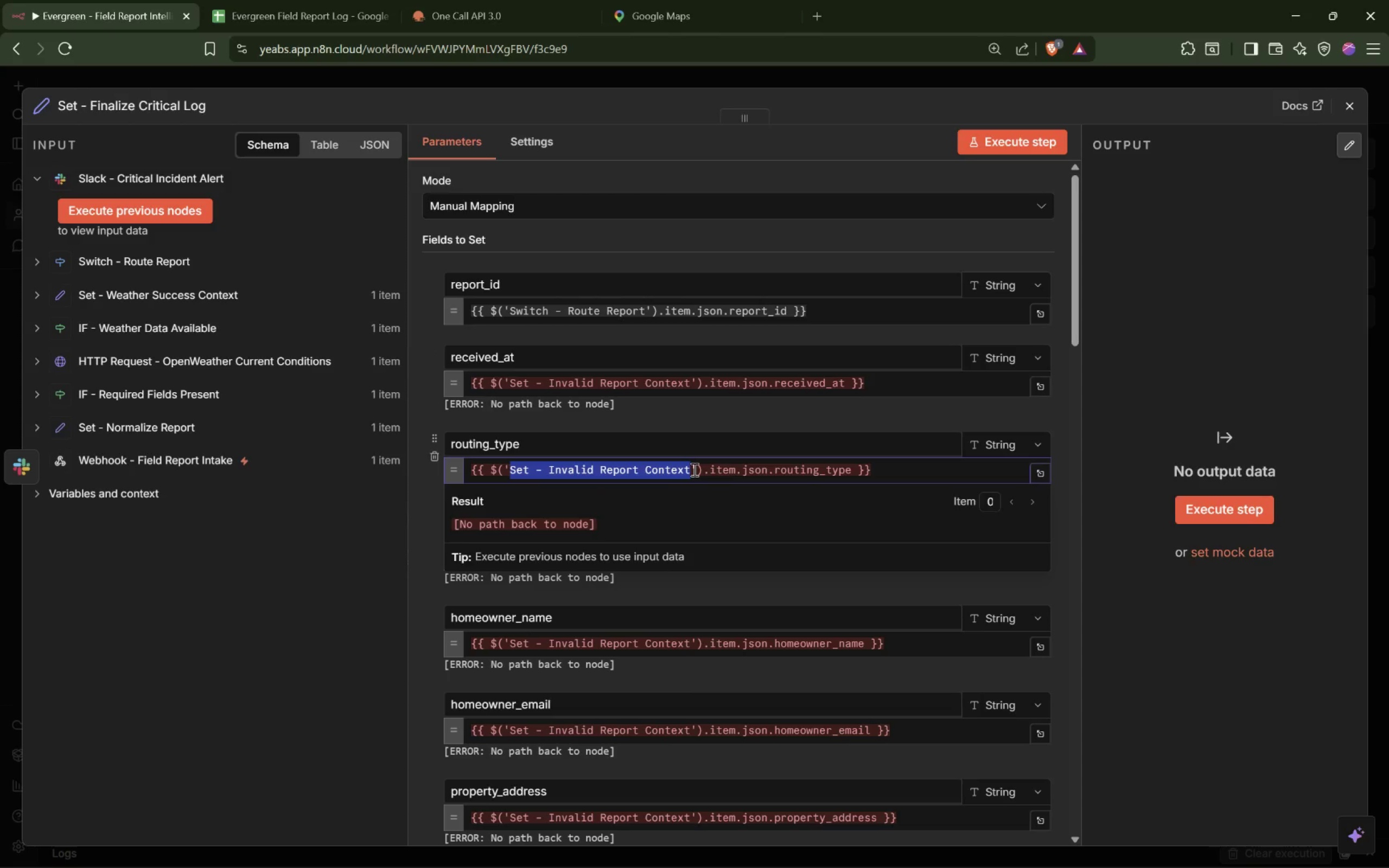 
key(Control+V)
 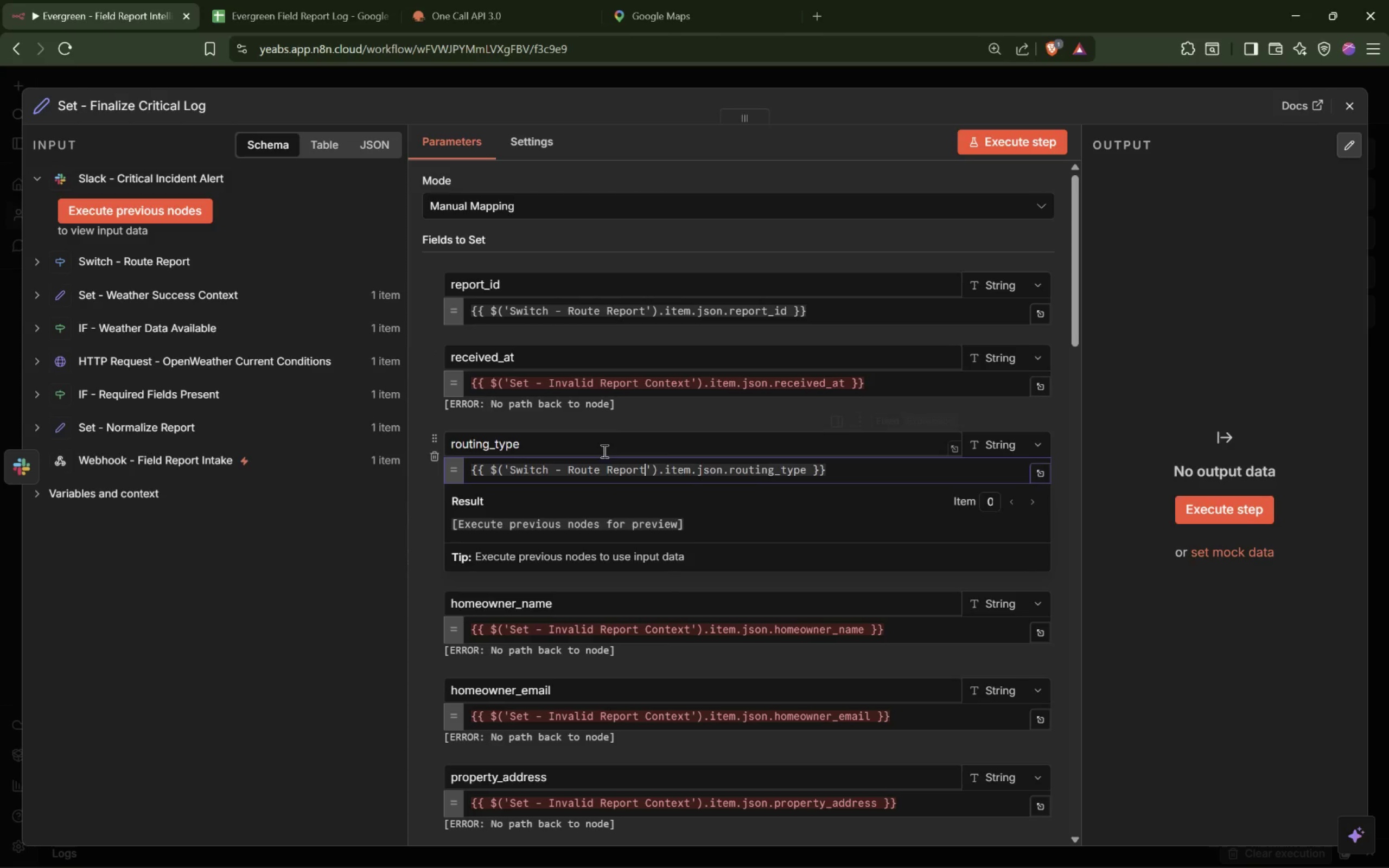 
left_click([617, 426])
 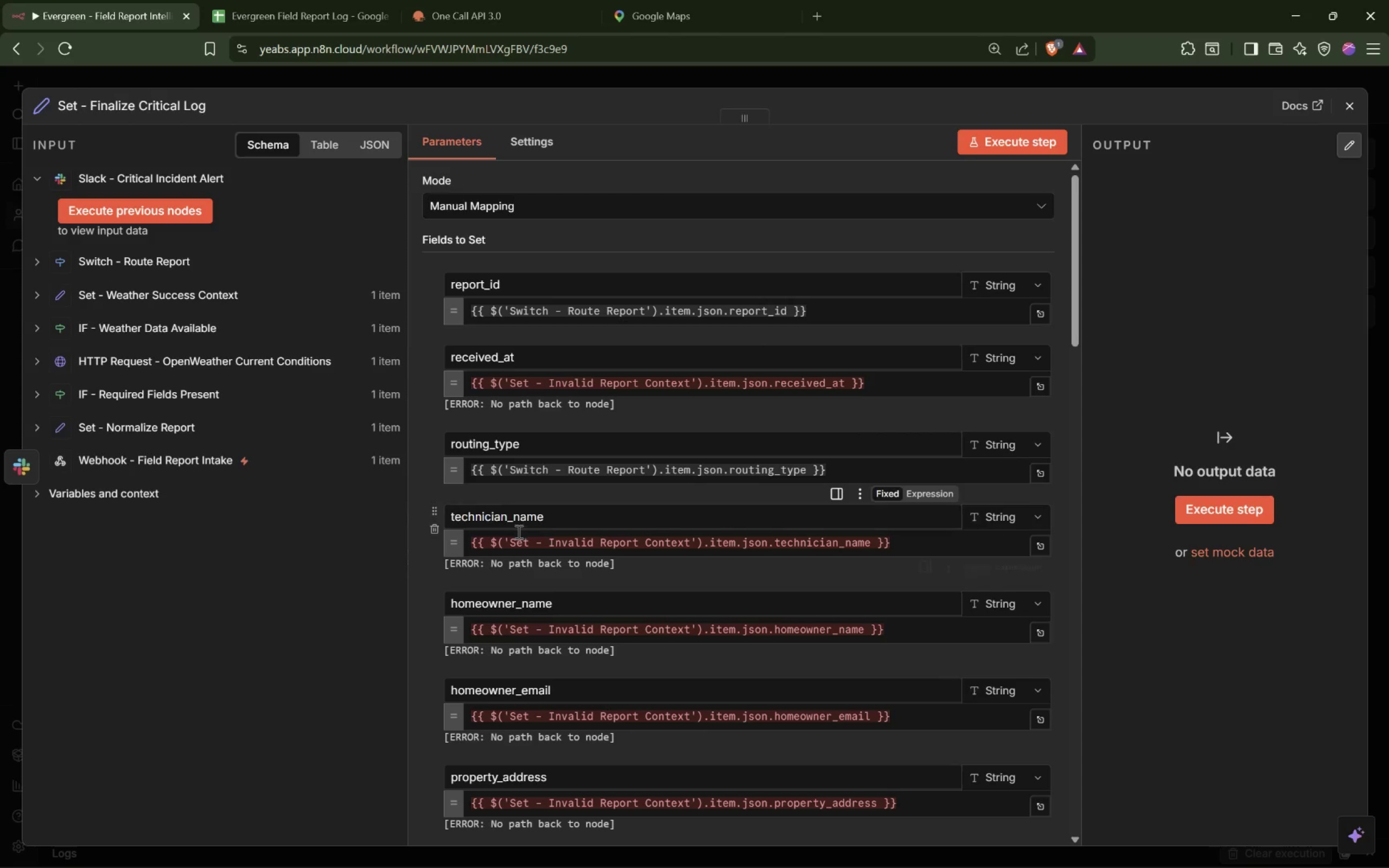 
left_click_drag(start_coordinate=[509, 543], to_coordinate=[690, 539])
 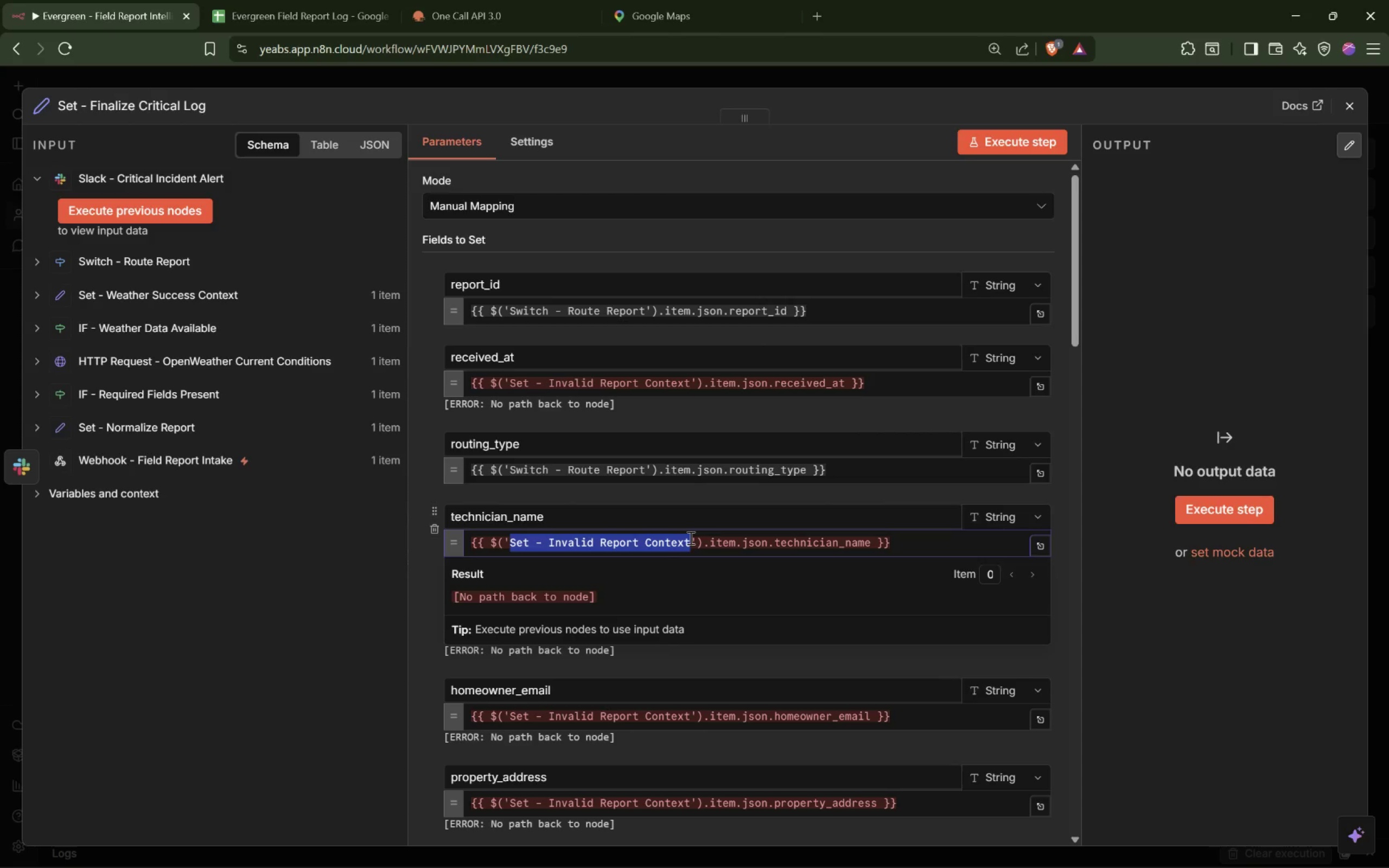 
key(Control+V)
 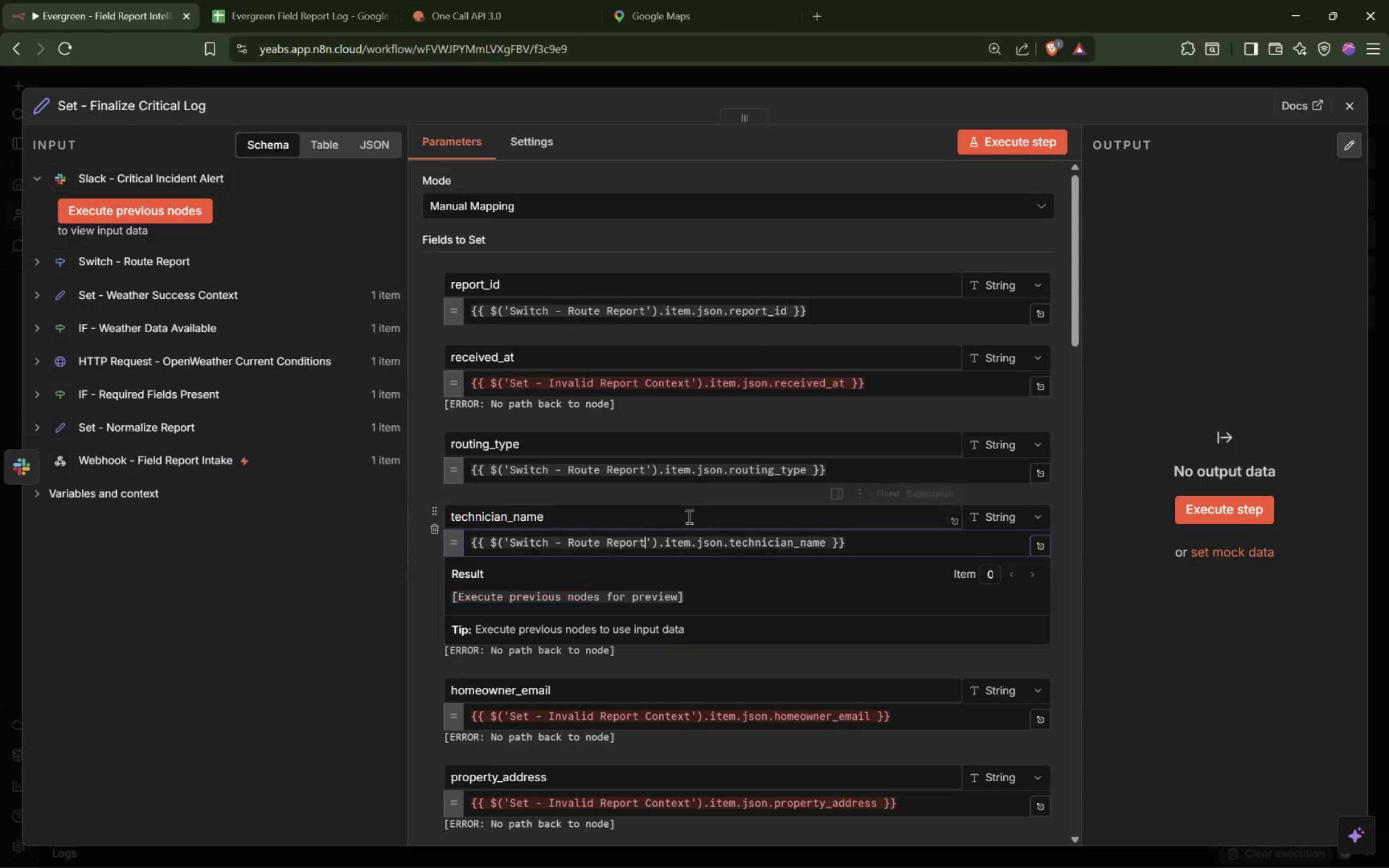 
scroll: coordinate [688, 516], scroll_direction: down, amount: 2.0
 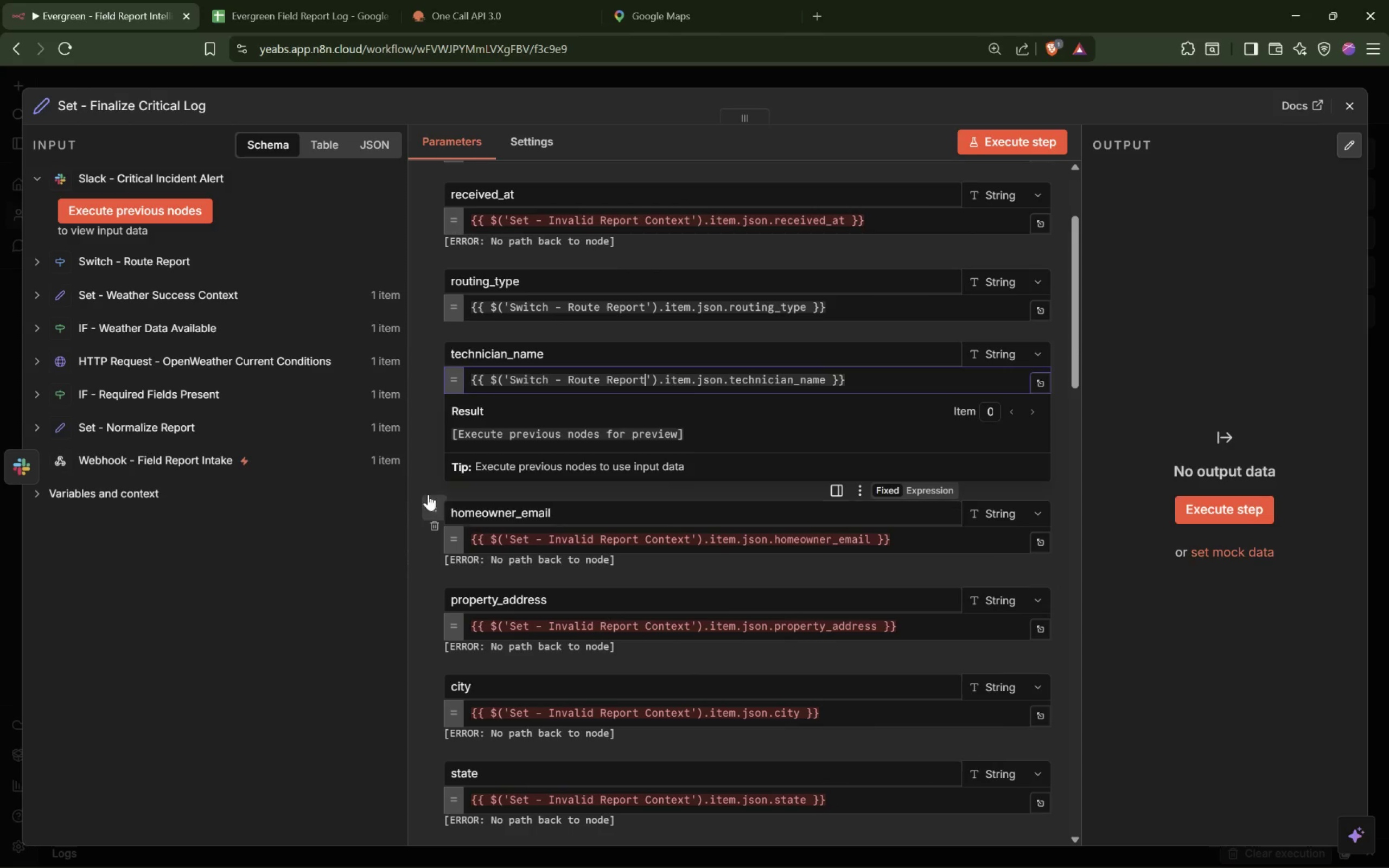 
left_click([418, 482])
 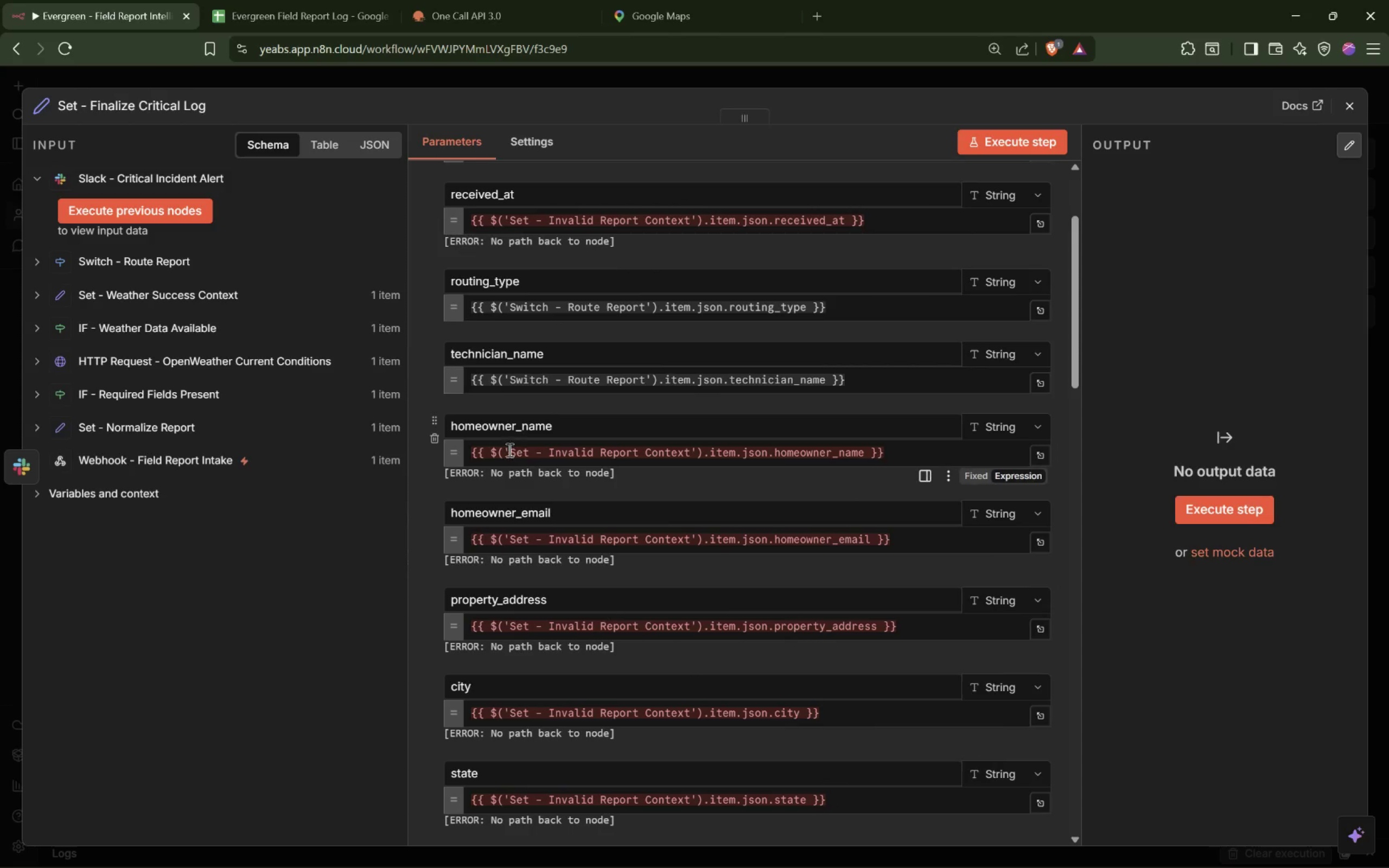 
left_click_drag(start_coordinate=[509, 449], to_coordinate=[689, 452])
 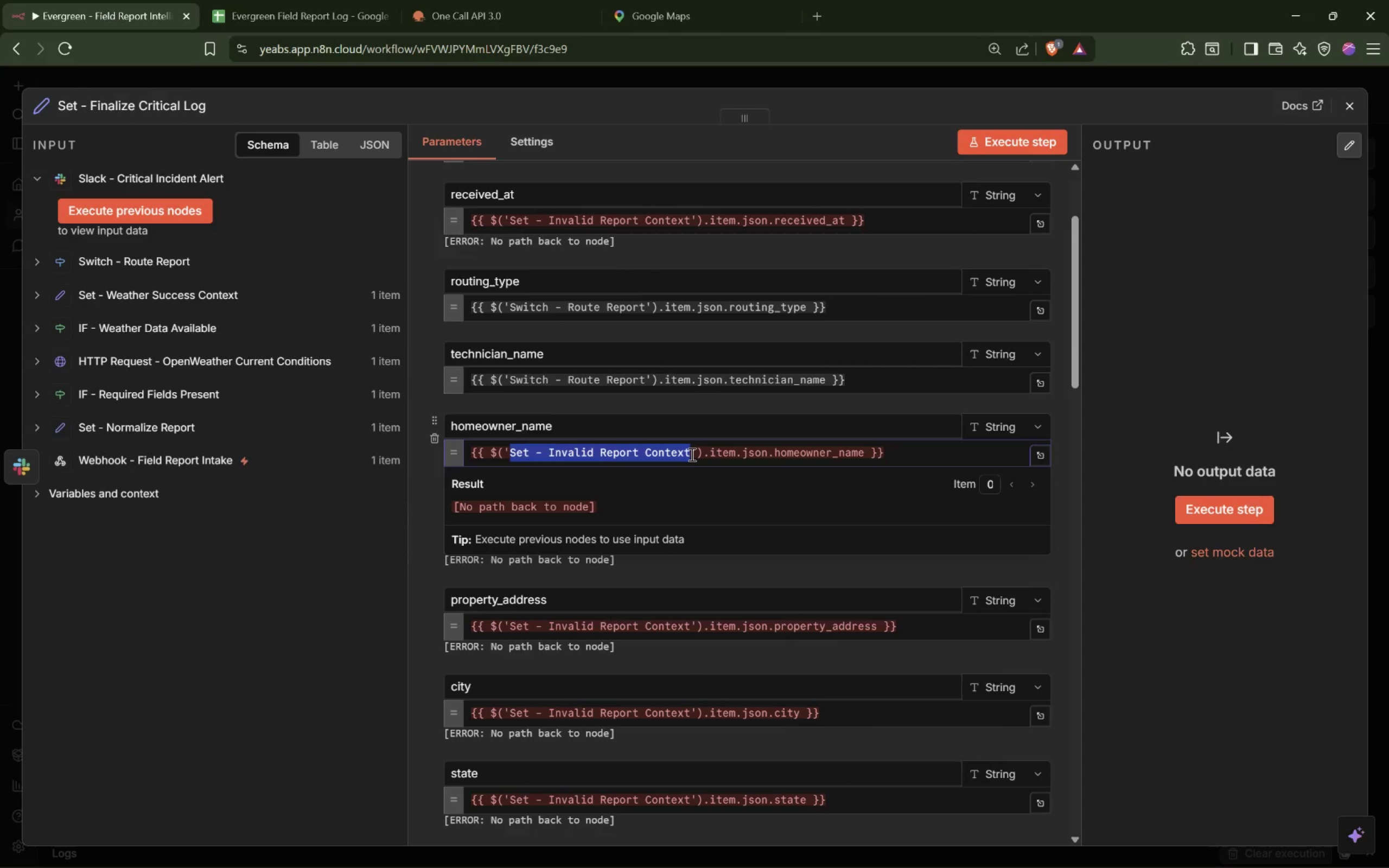 
key(Control+V)
 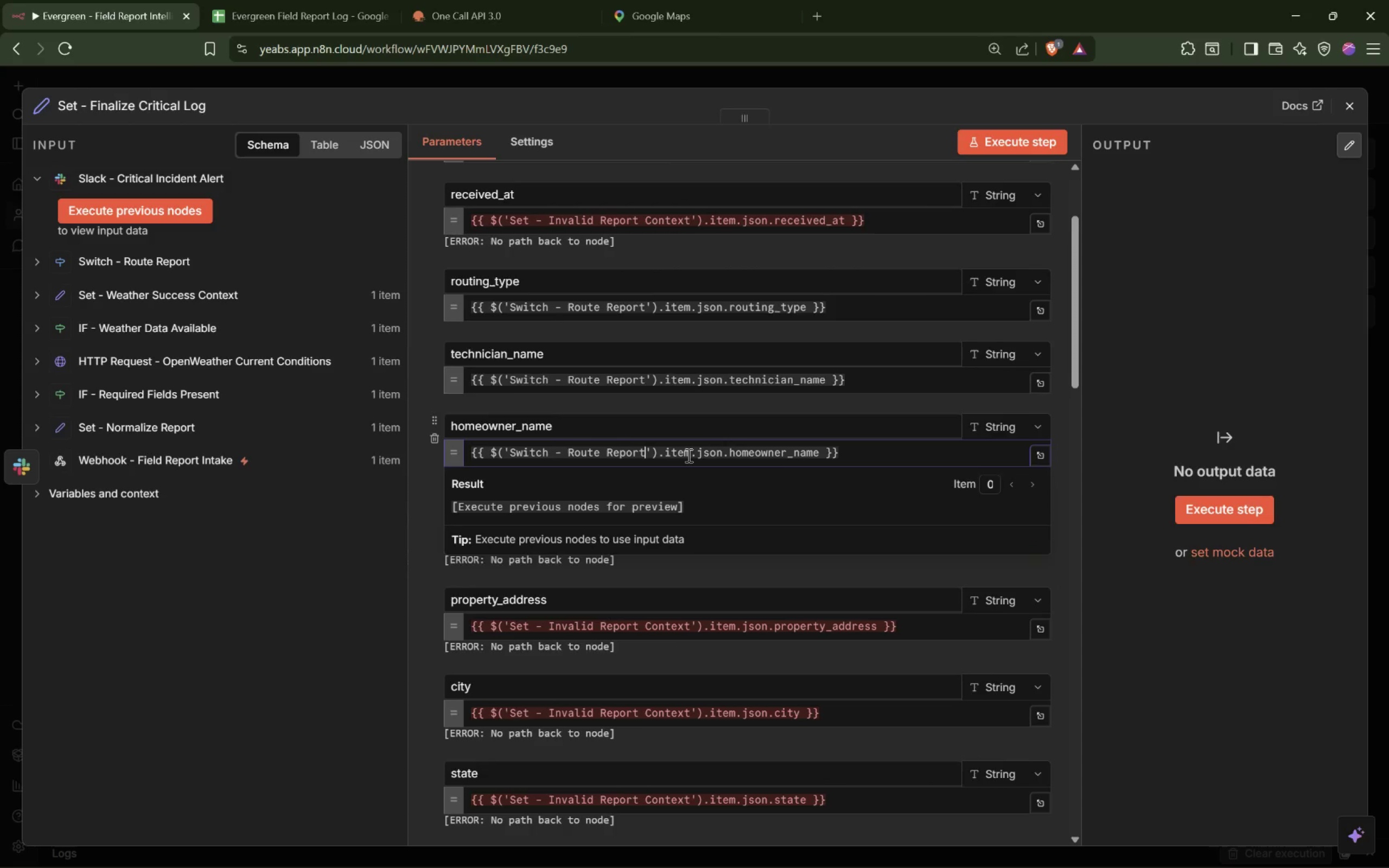 
scroll: coordinate [687, 455], scroll_direction: down, amount: 3.0
 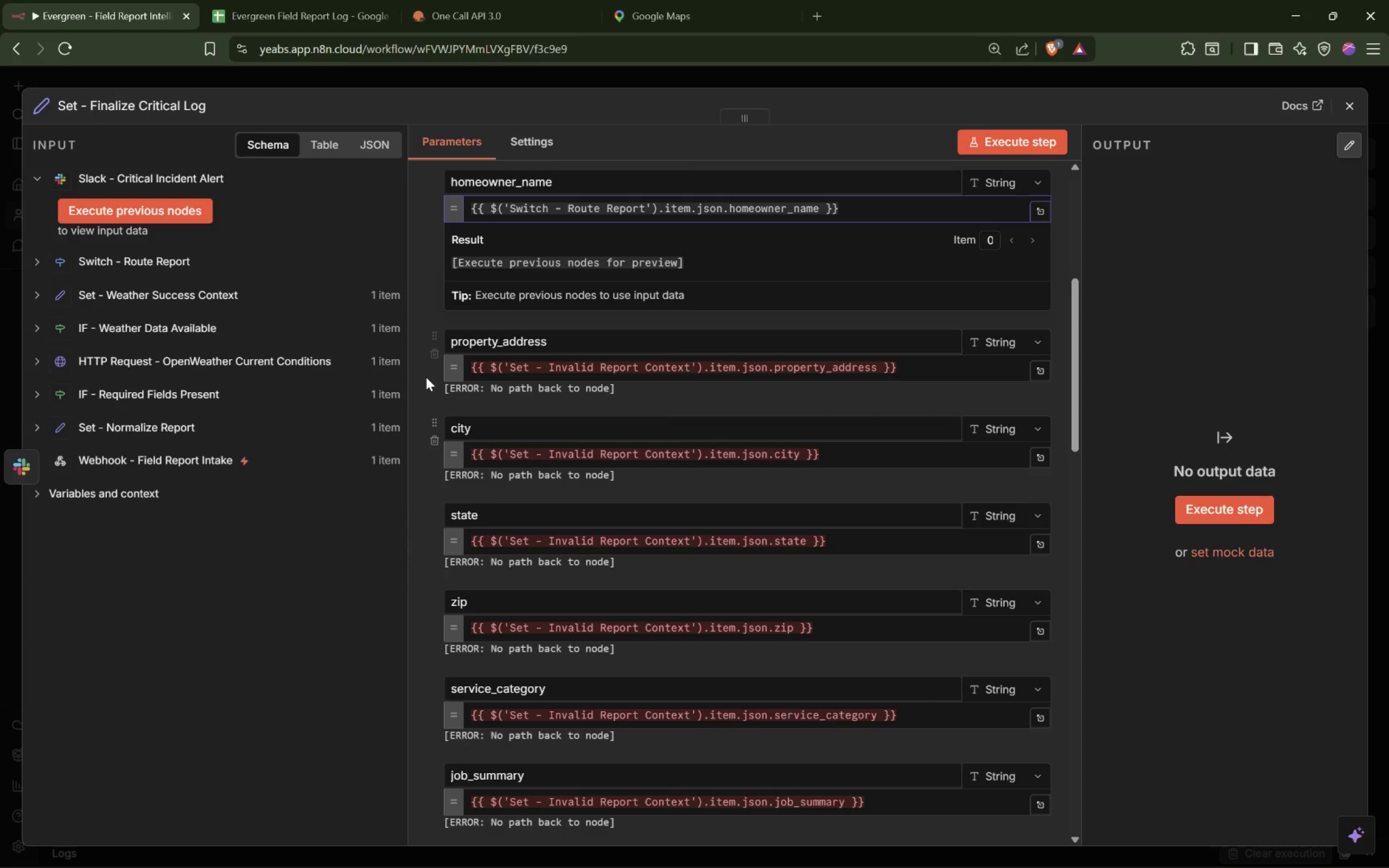 
left_click([424, 350])
 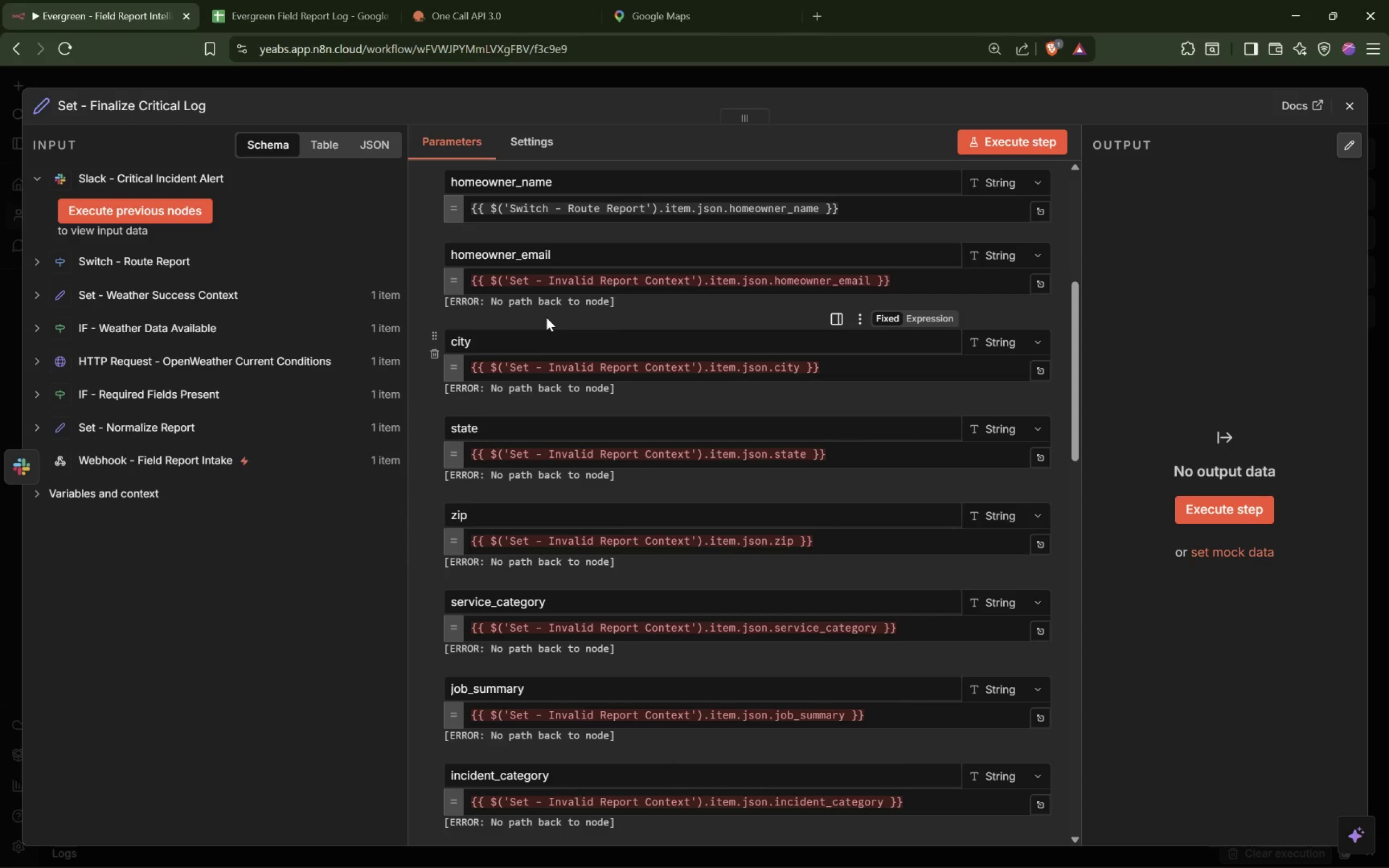 
key(Control+Z)
 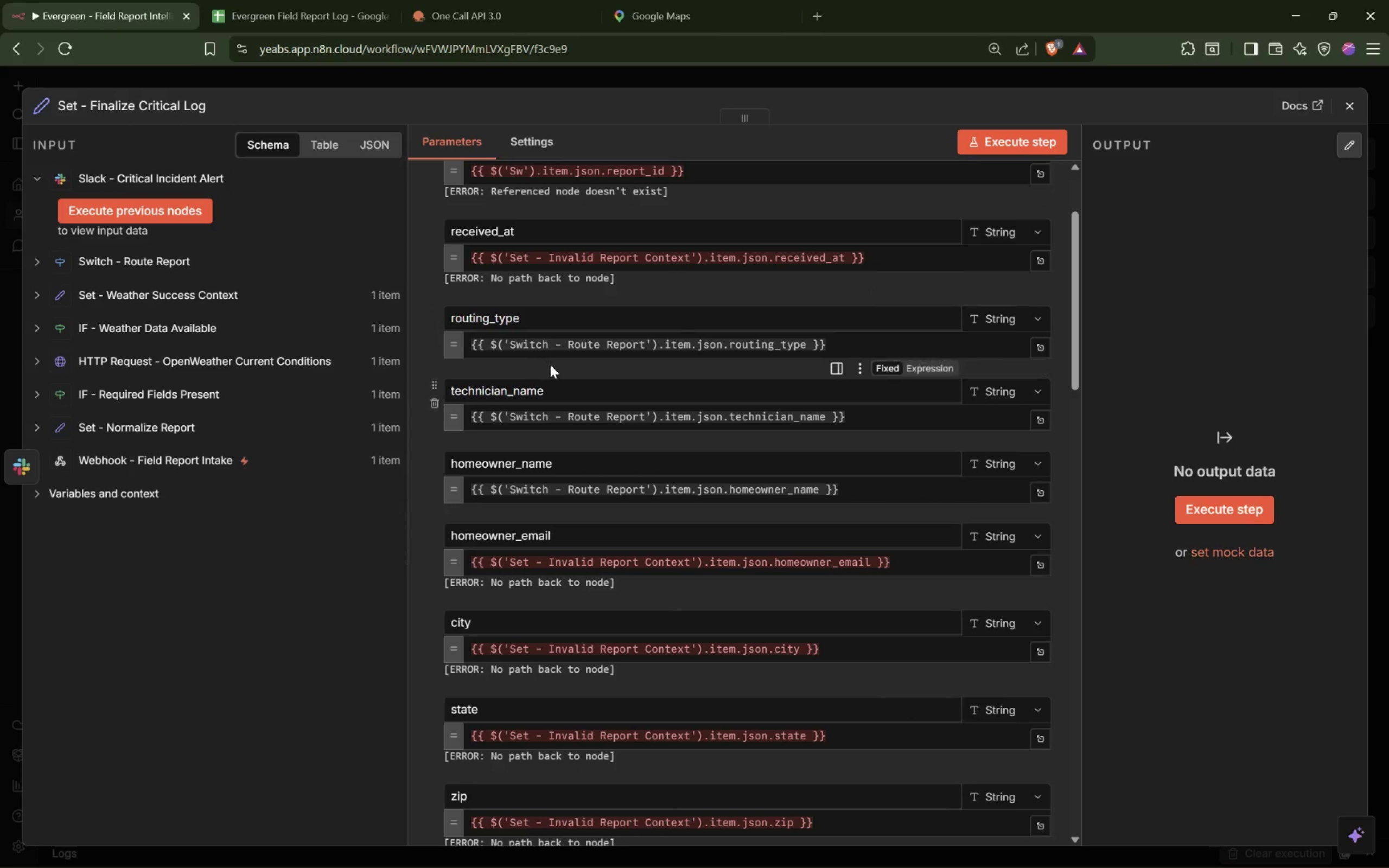 
scroll: coordinate [551, 365], scroll_direction: up, amount: 1.0
 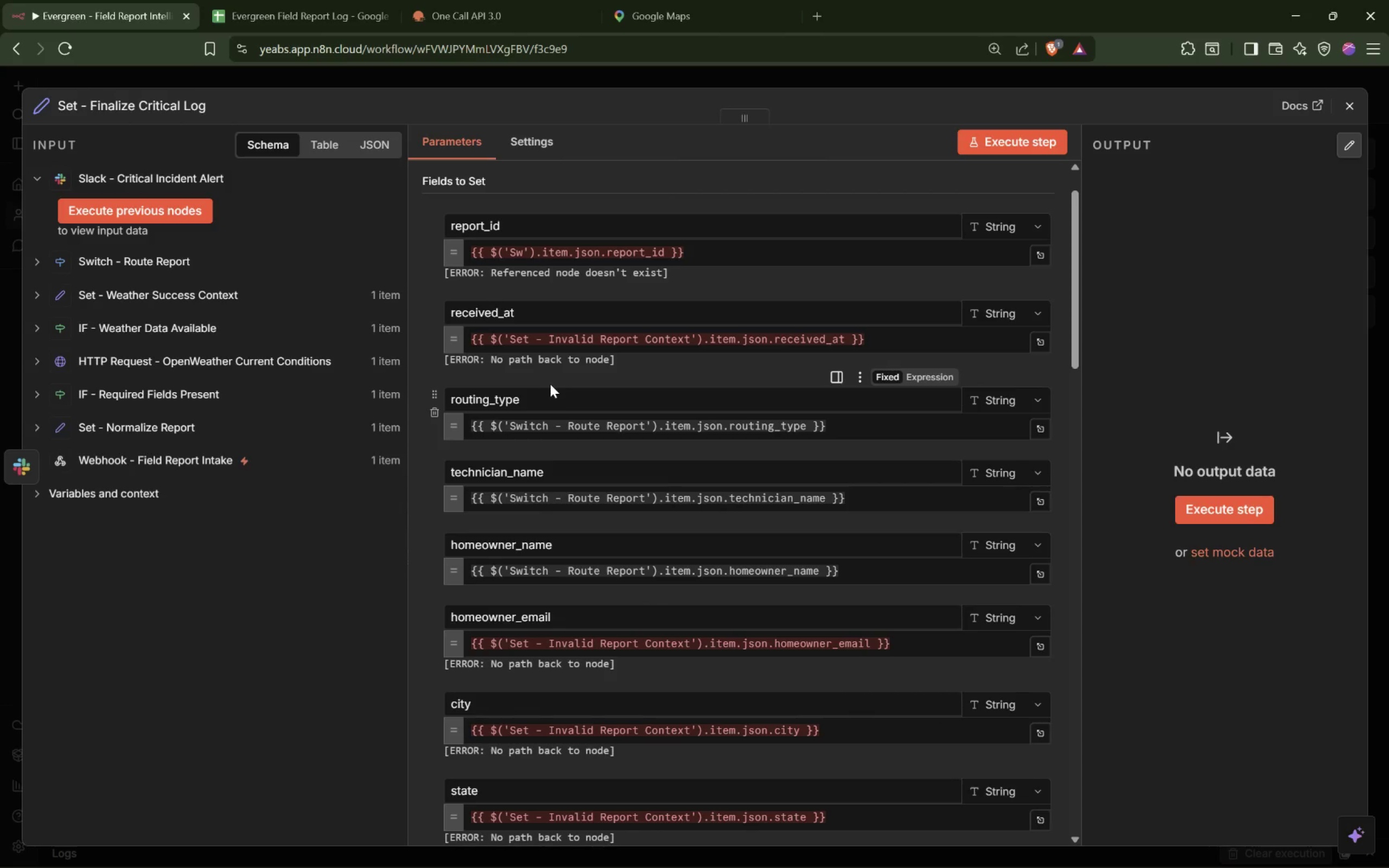 
scroll: coordinate [550, 384], scroll_direction: down, amount: 3.0
 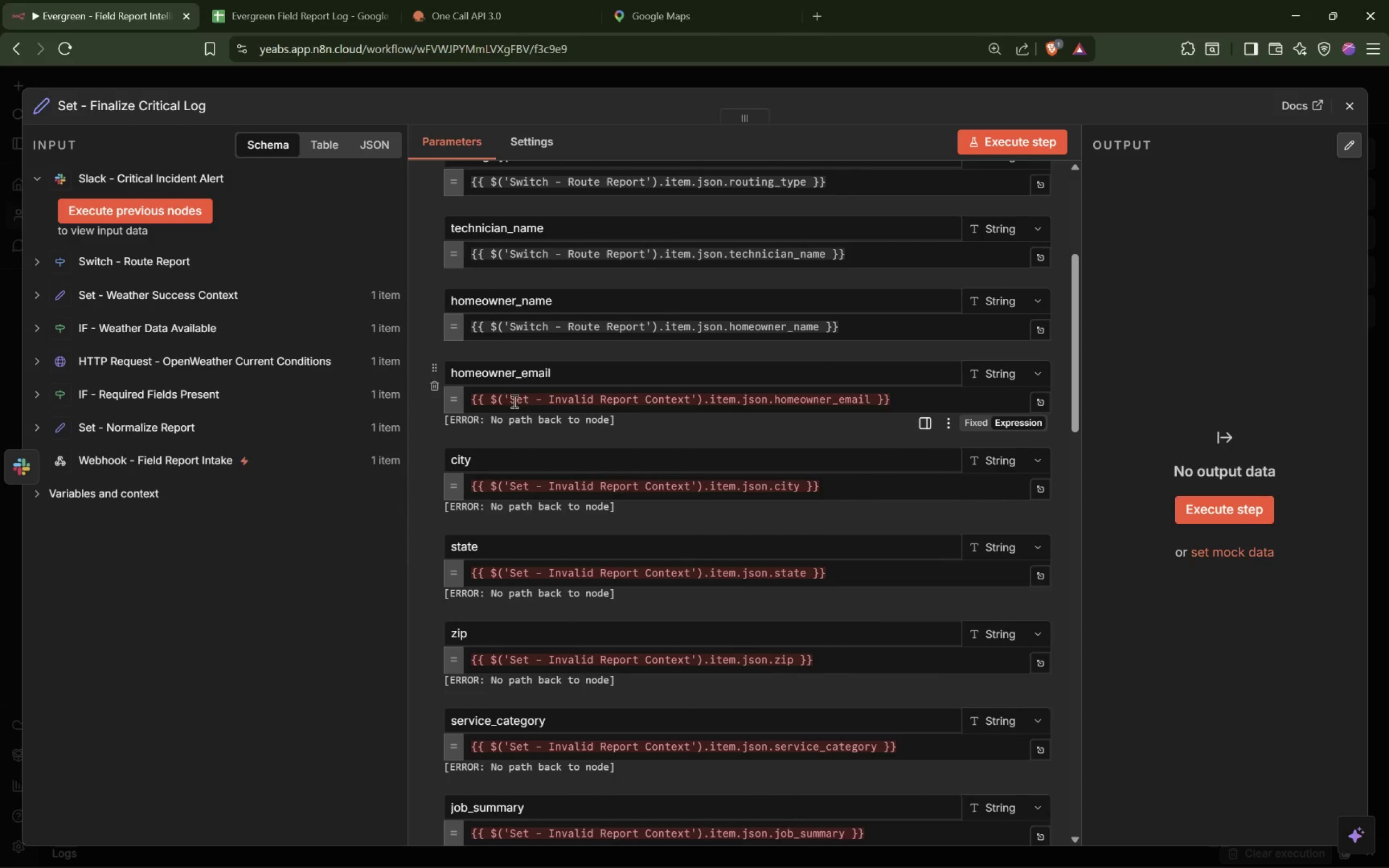 
left_click_drag(start_coordinate=[509, 398], to_coordinate=[692, 394])
 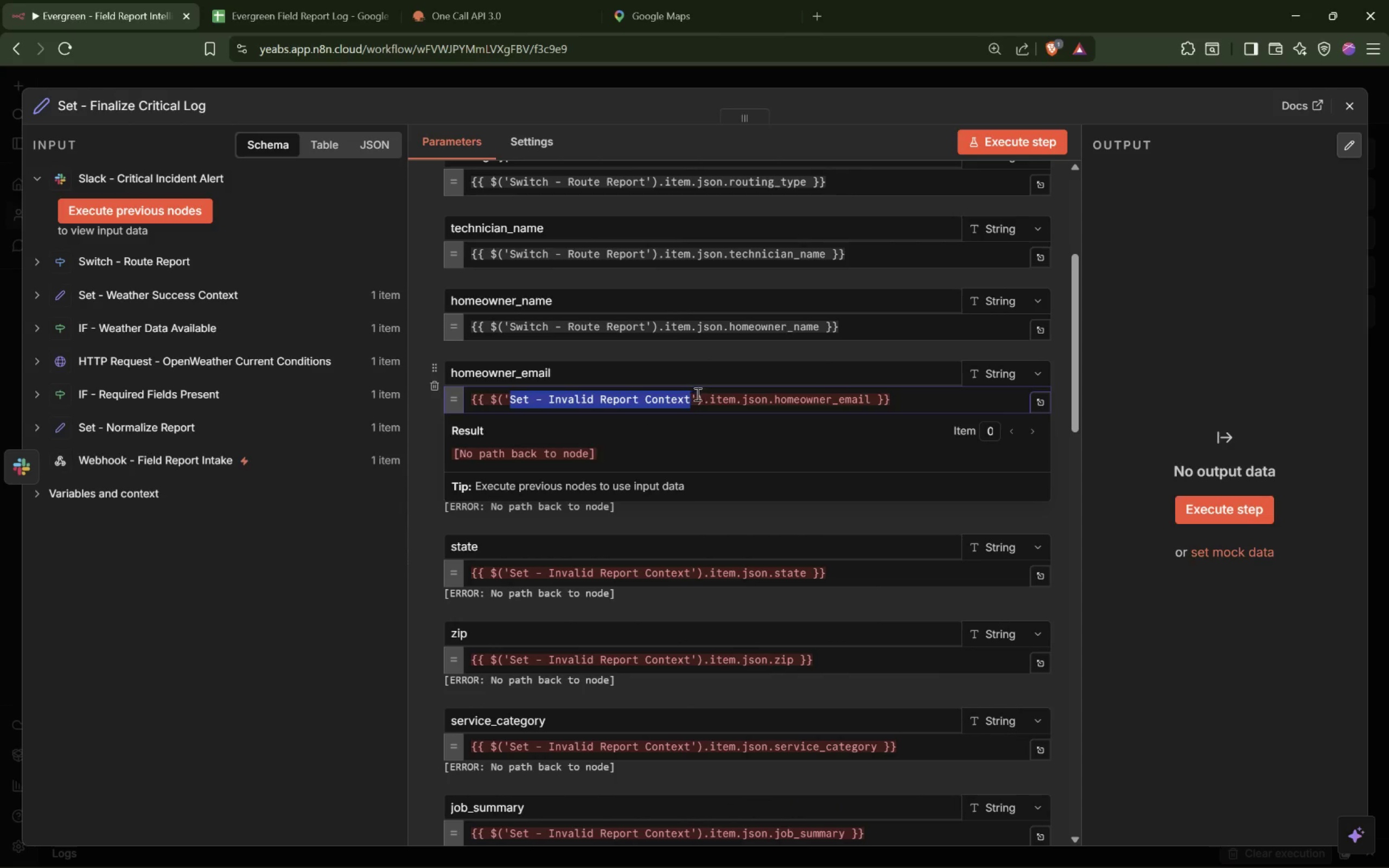 
key(Control+V)
 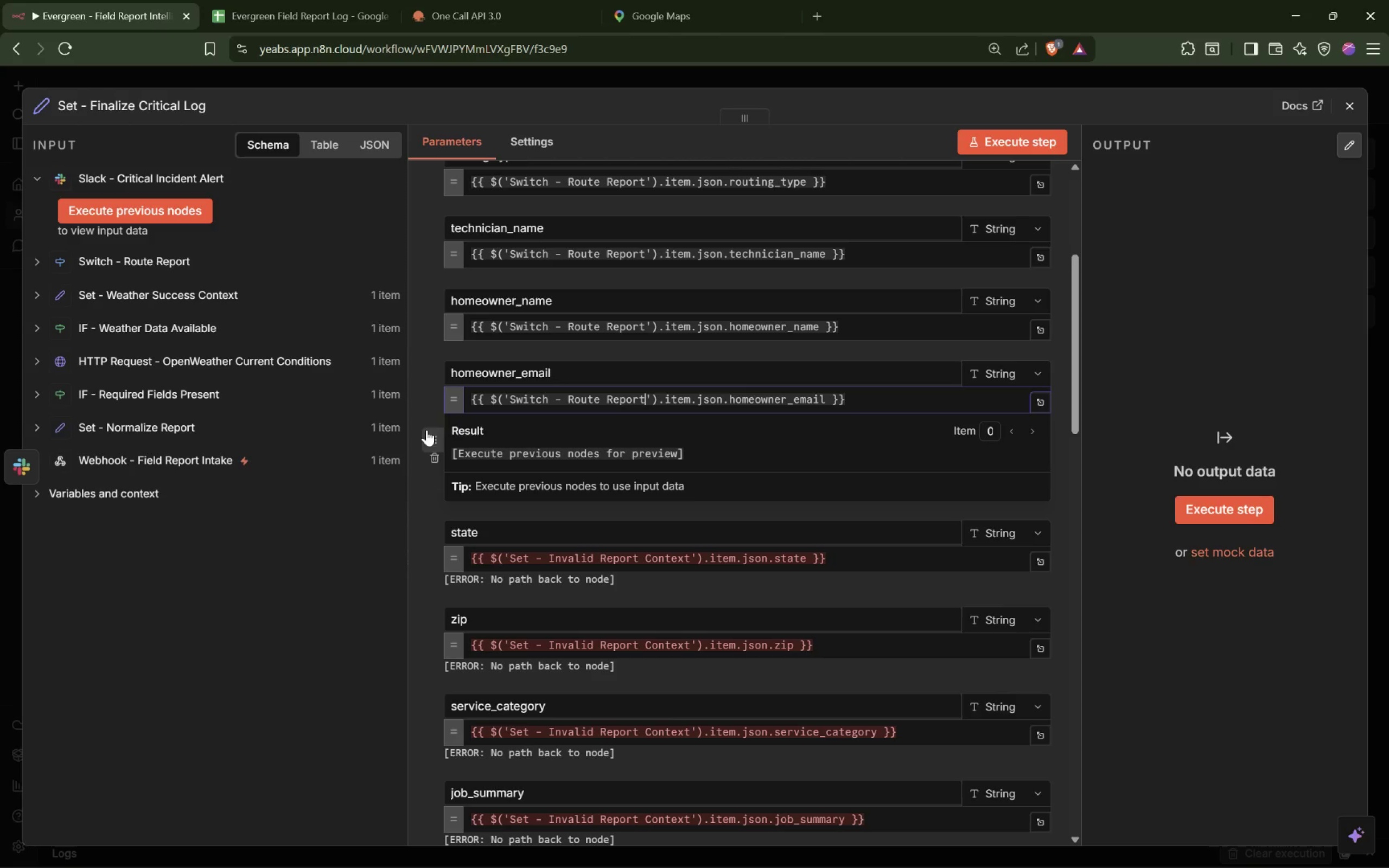 
left_click([418, 407])
 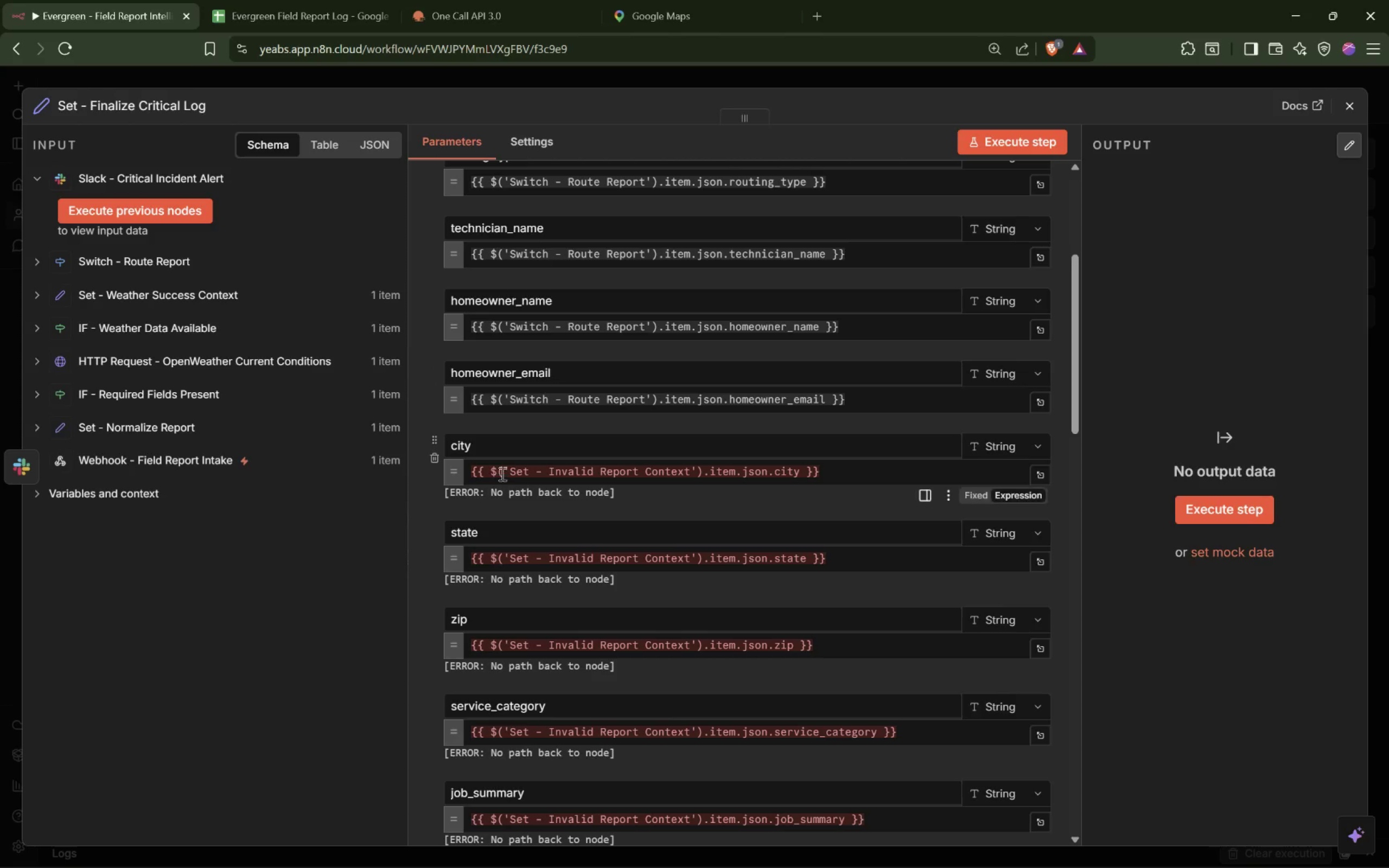 
left_click_drag(start_coordinate=[508, 470], to_coordinate=[689, 468])
 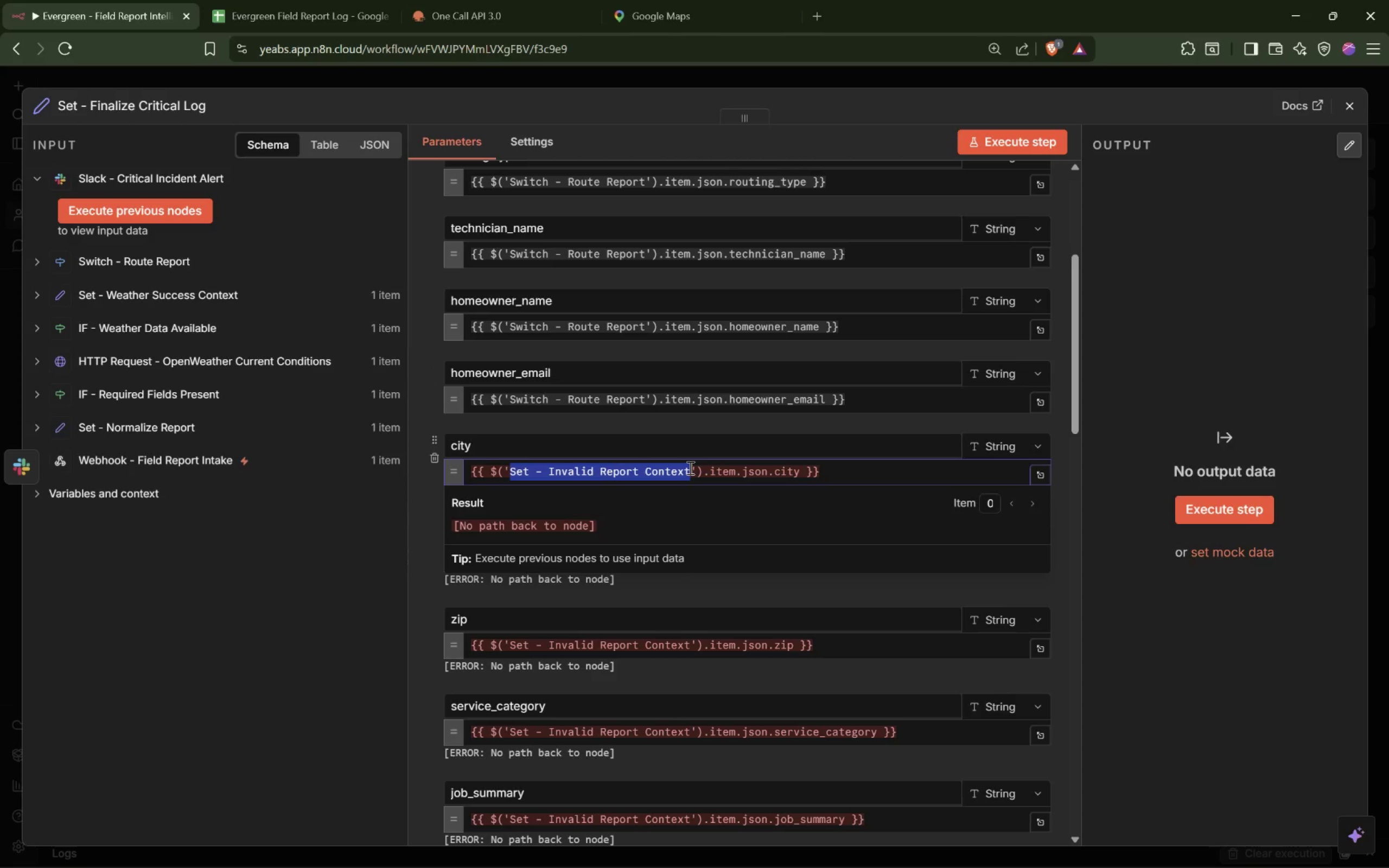 
key(Control+V)
 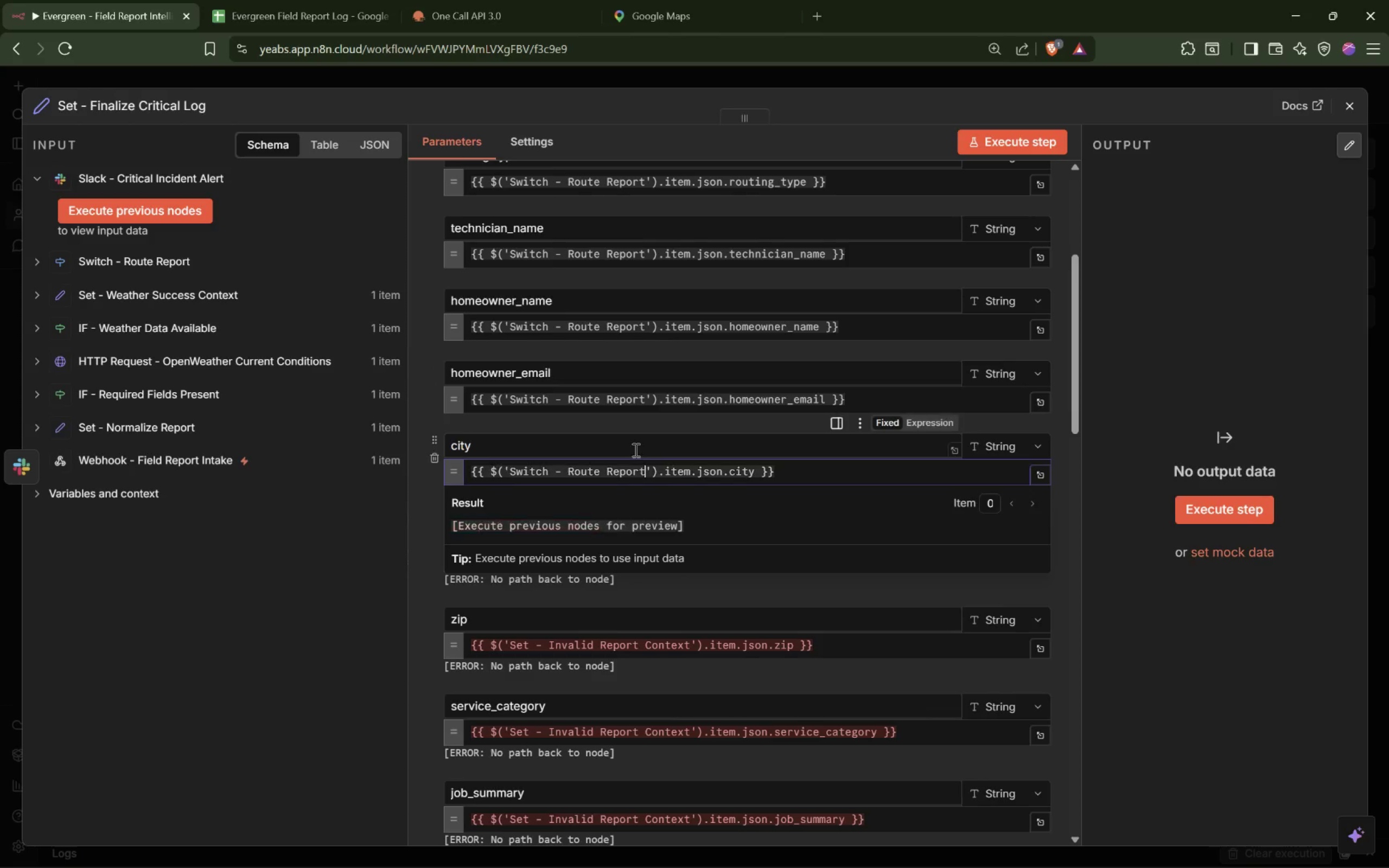 
scroll: coordinate [635, 450], scroll_direction: down, amount: 3.0
 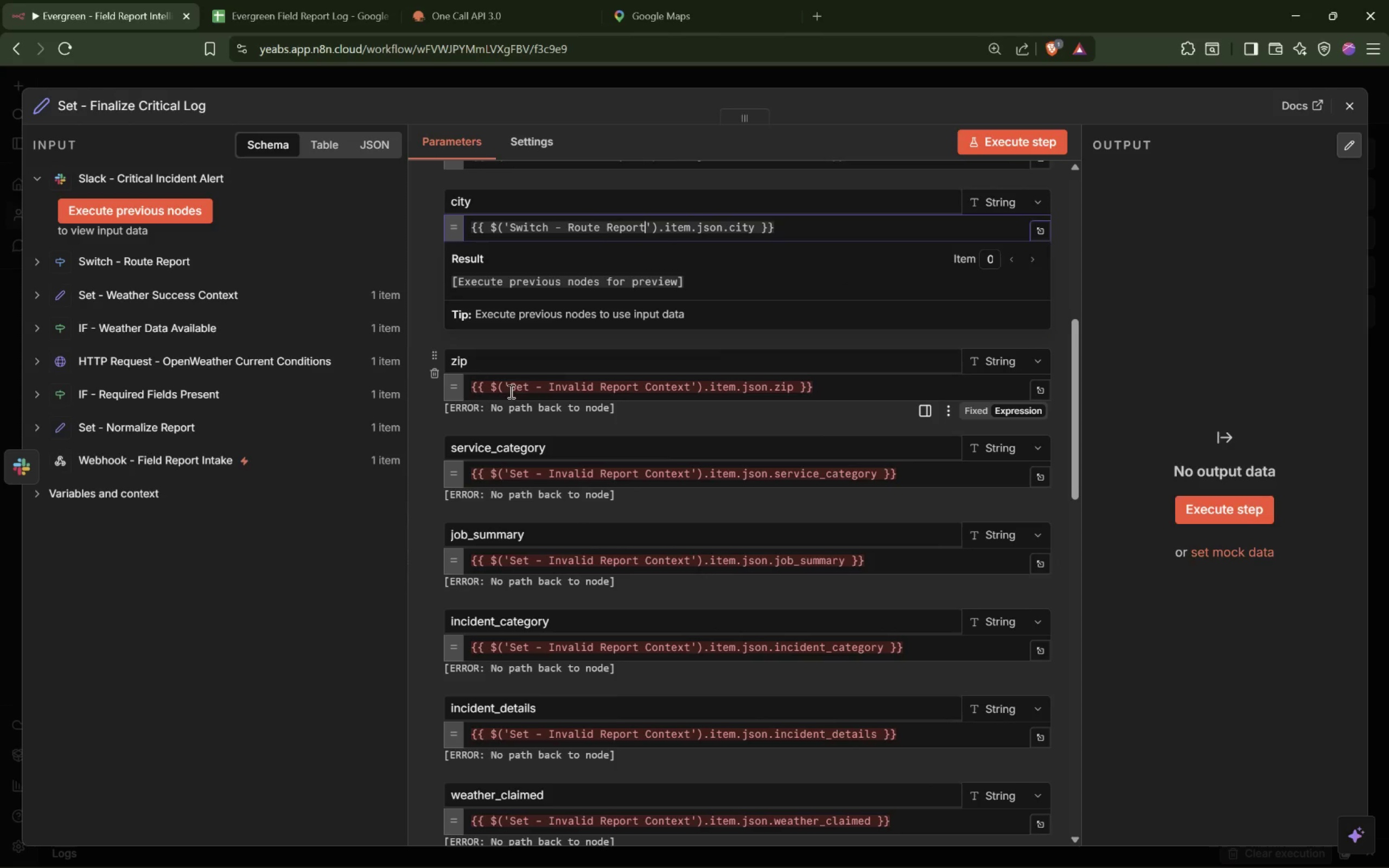 
left_click_drag(start_coordinate=[510, 389], to_coordinate=[690, 388])
 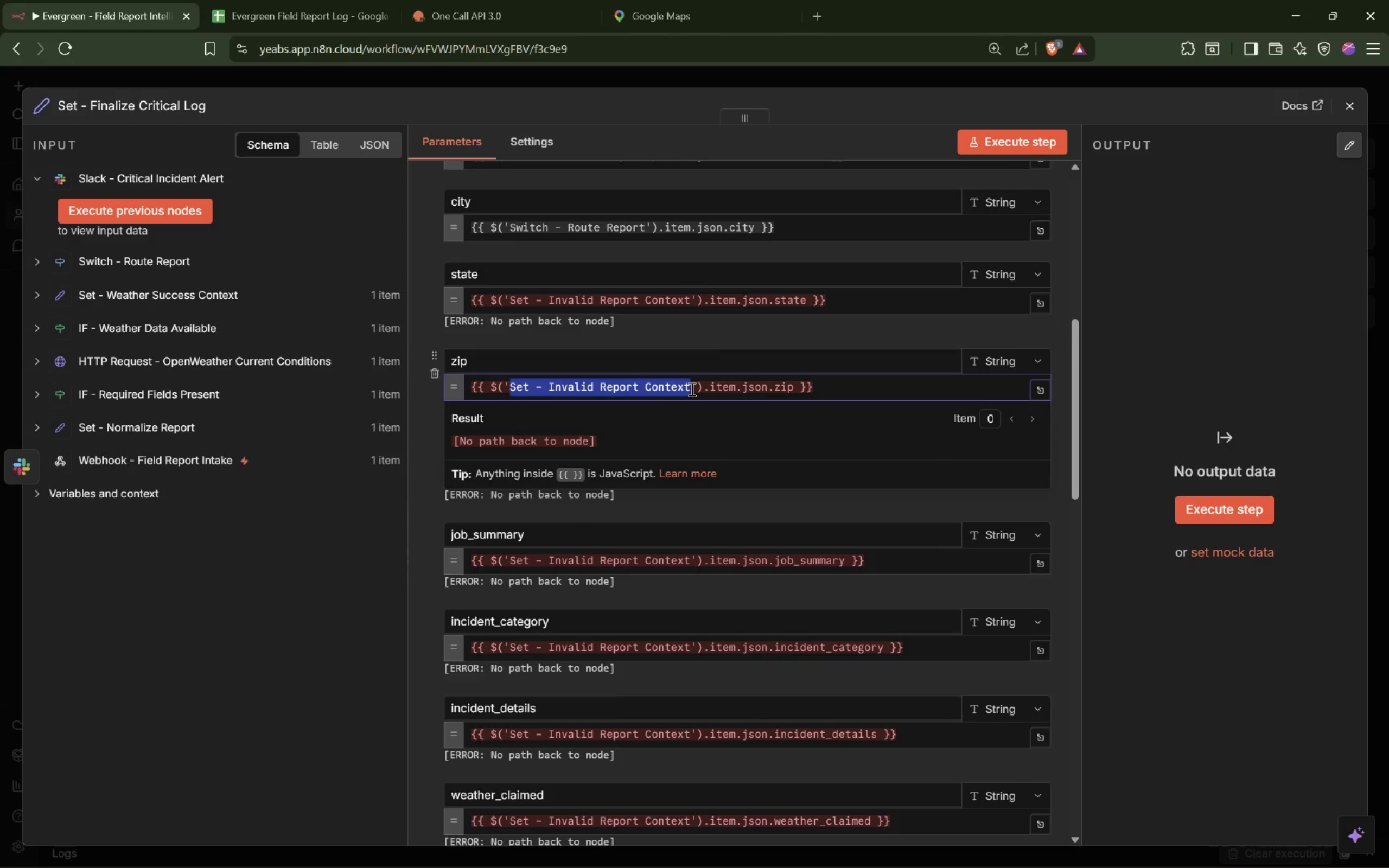 
key(Control+V)
 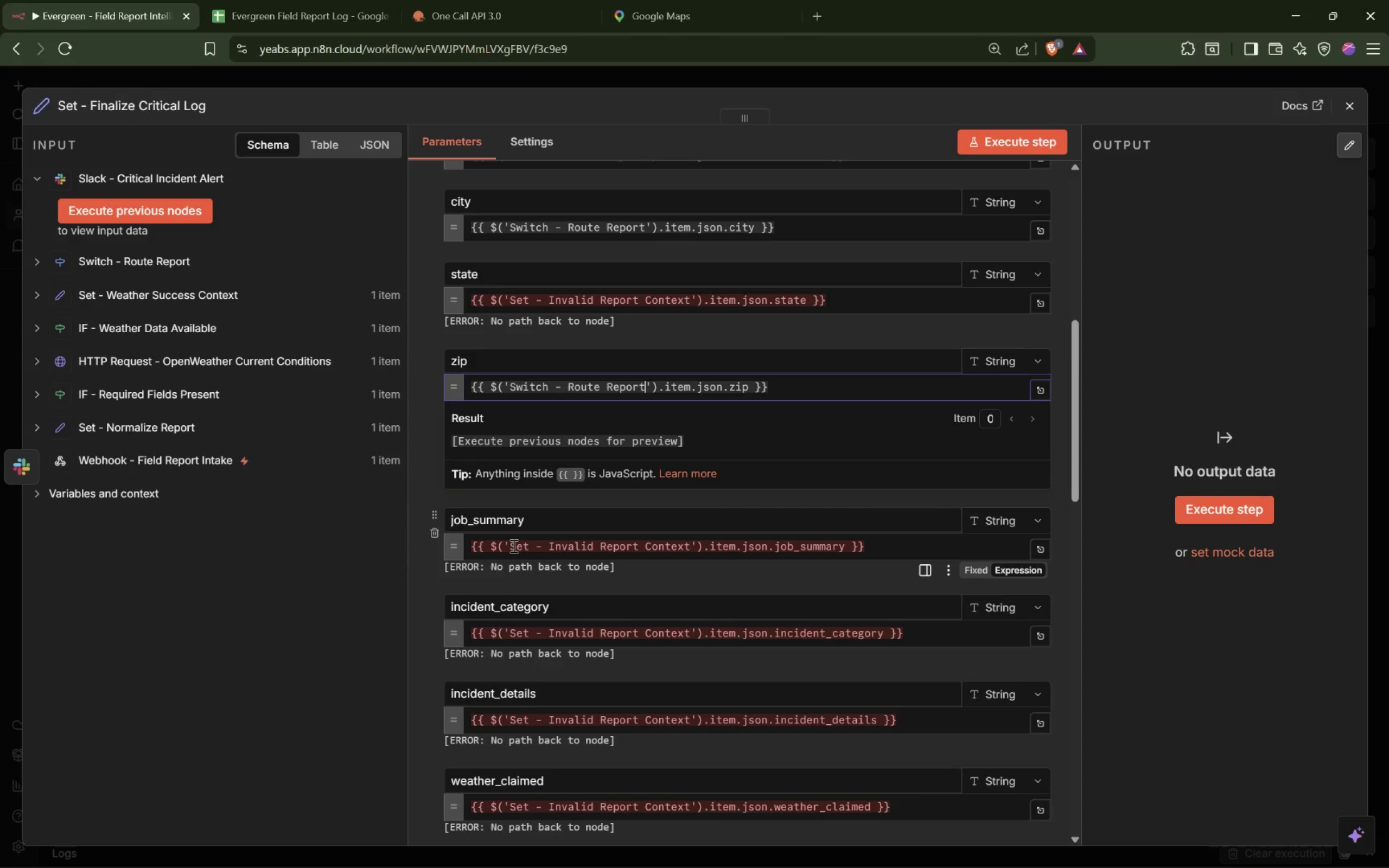 
left_click_drag(start_coordinate=[509, 545], to_coordinate=[689, 544])
 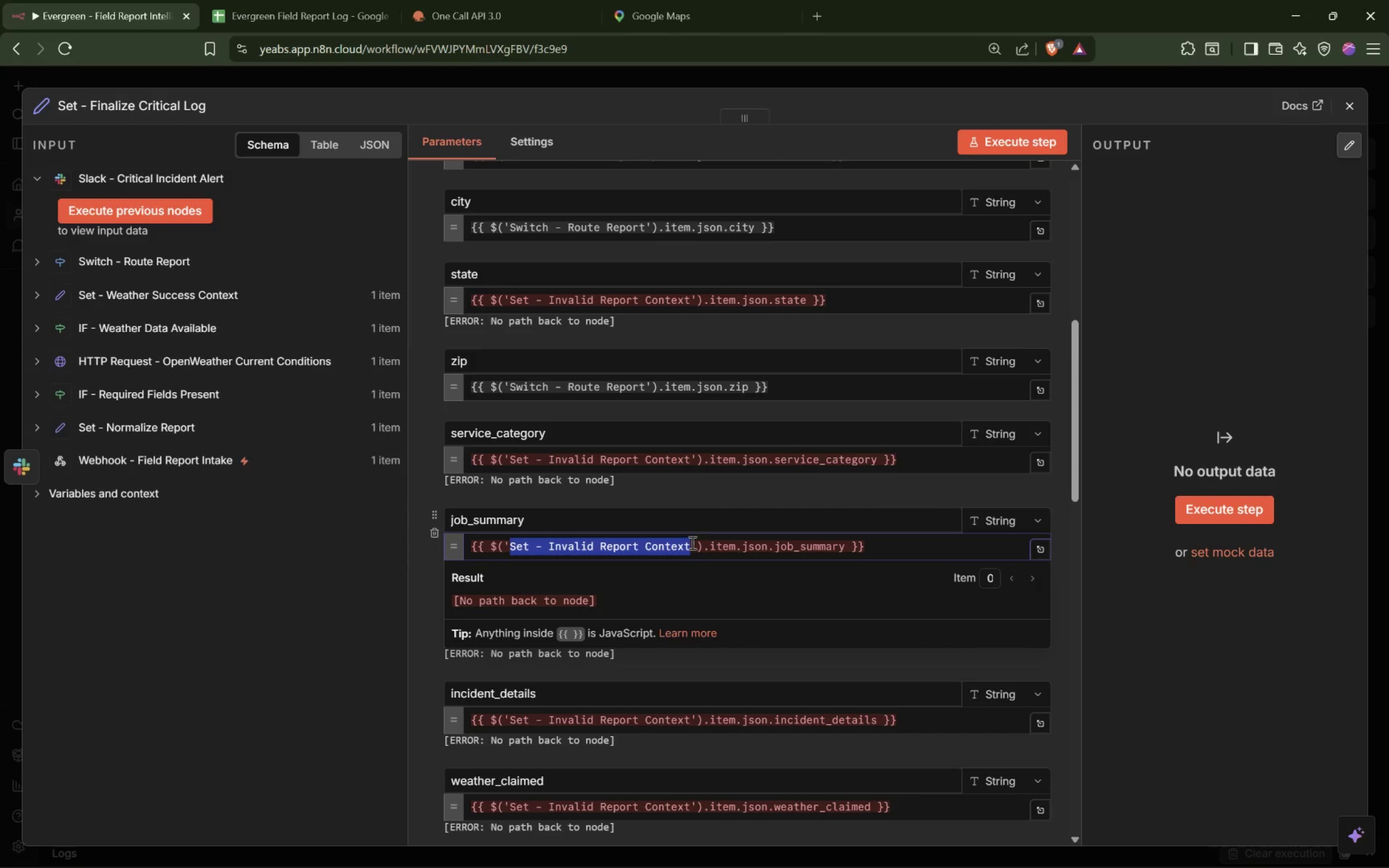 
key(Control+V)
 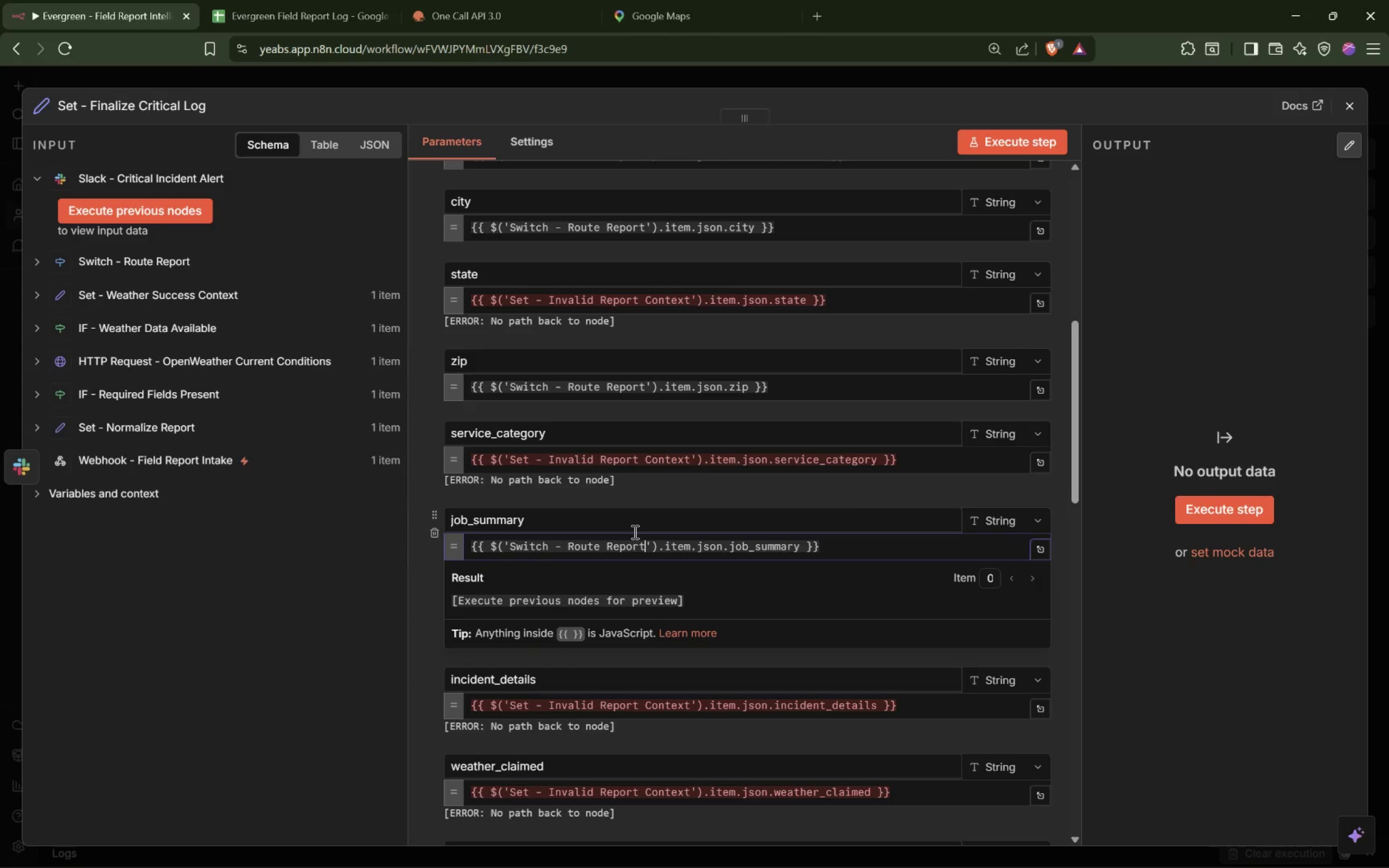 
scroll: coordinate [632, 530], scroll_direction: down, amount: 3.0
 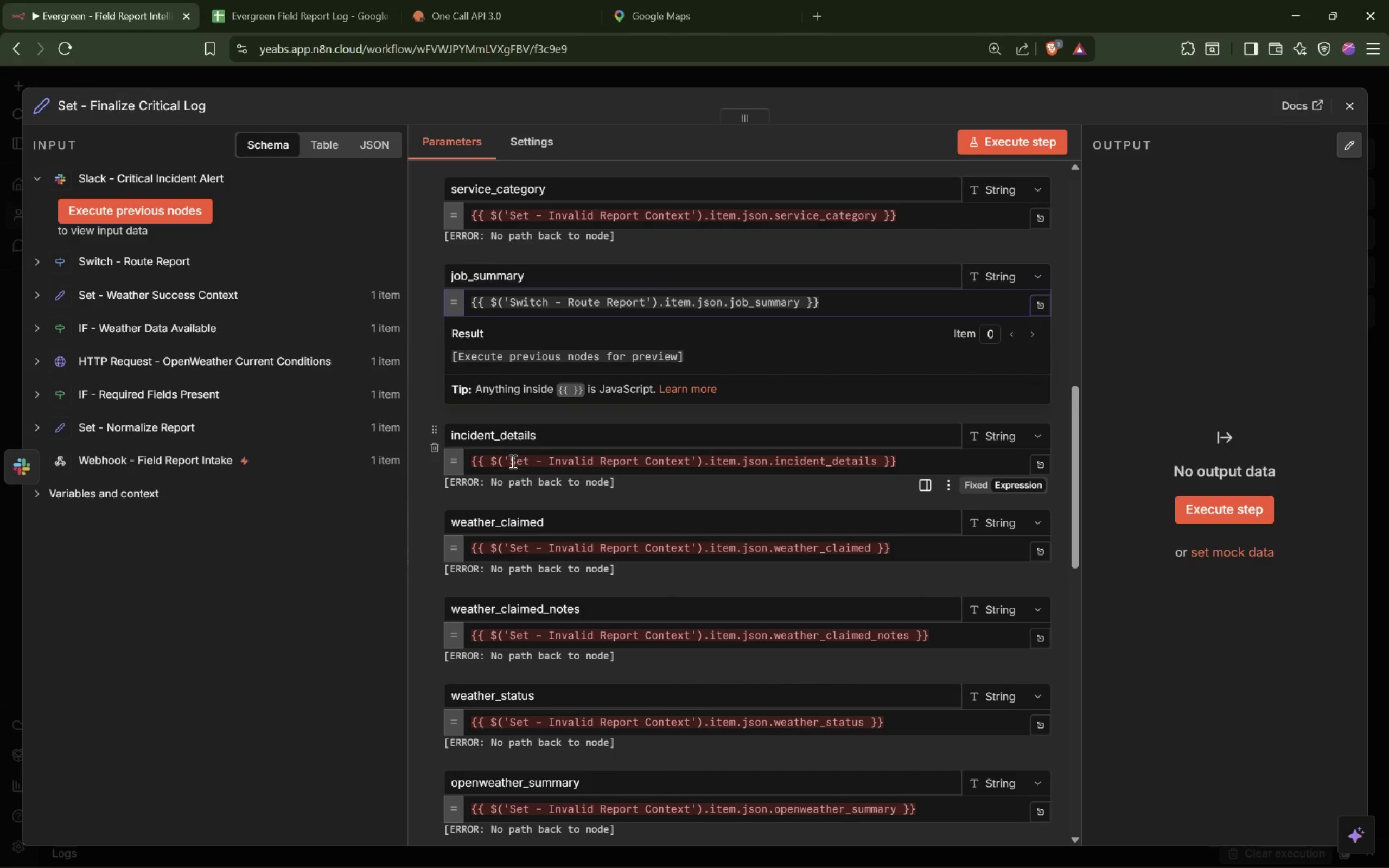 
left_click_drag(start_coordinate=[509, 461], to_coordinate=[689, 468])
 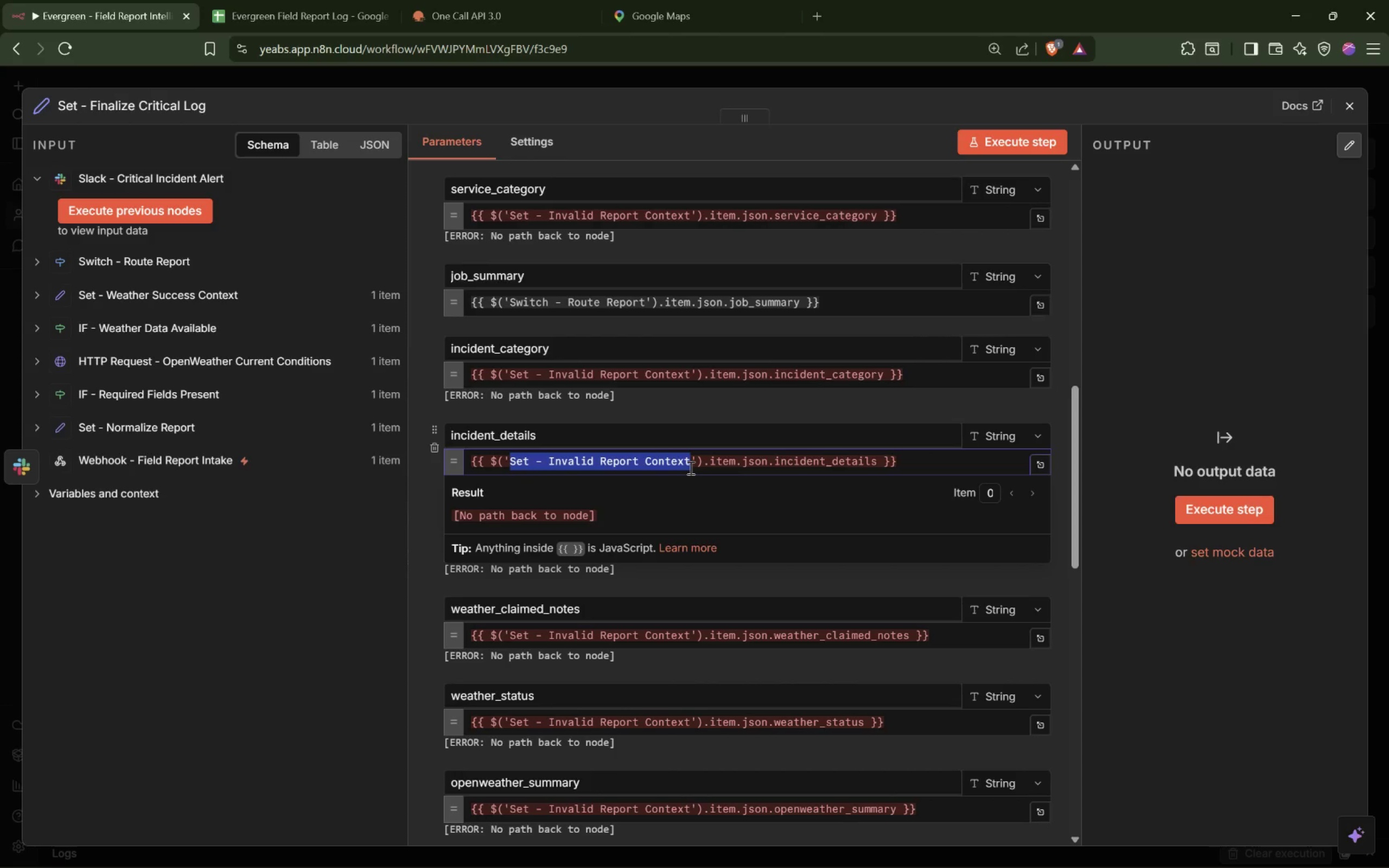 
key(Control+V)
 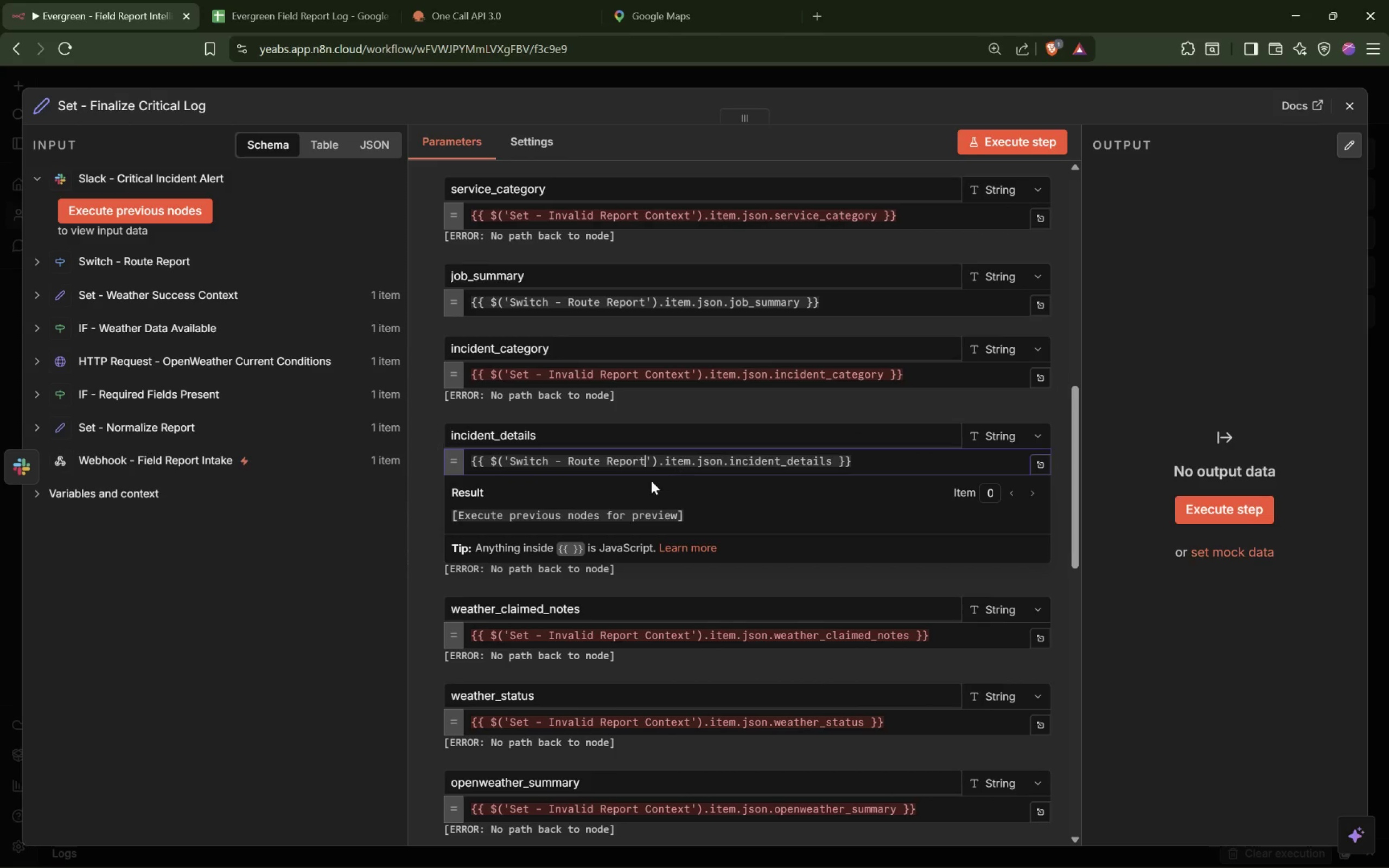 
scroll: coordinate [442, 493], scroll_direction: down, amount: 2.0
 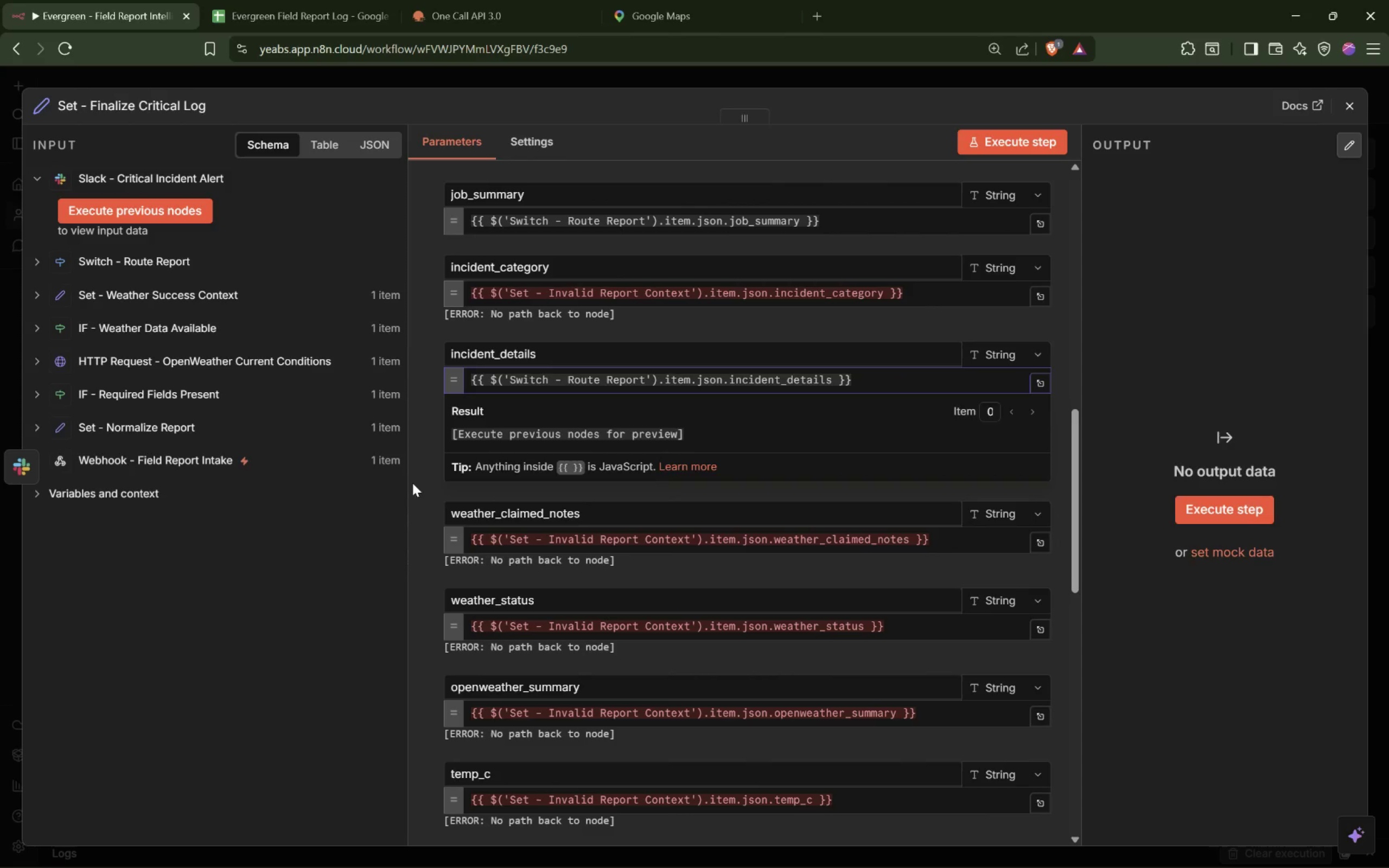 
left_click([415, 483])
 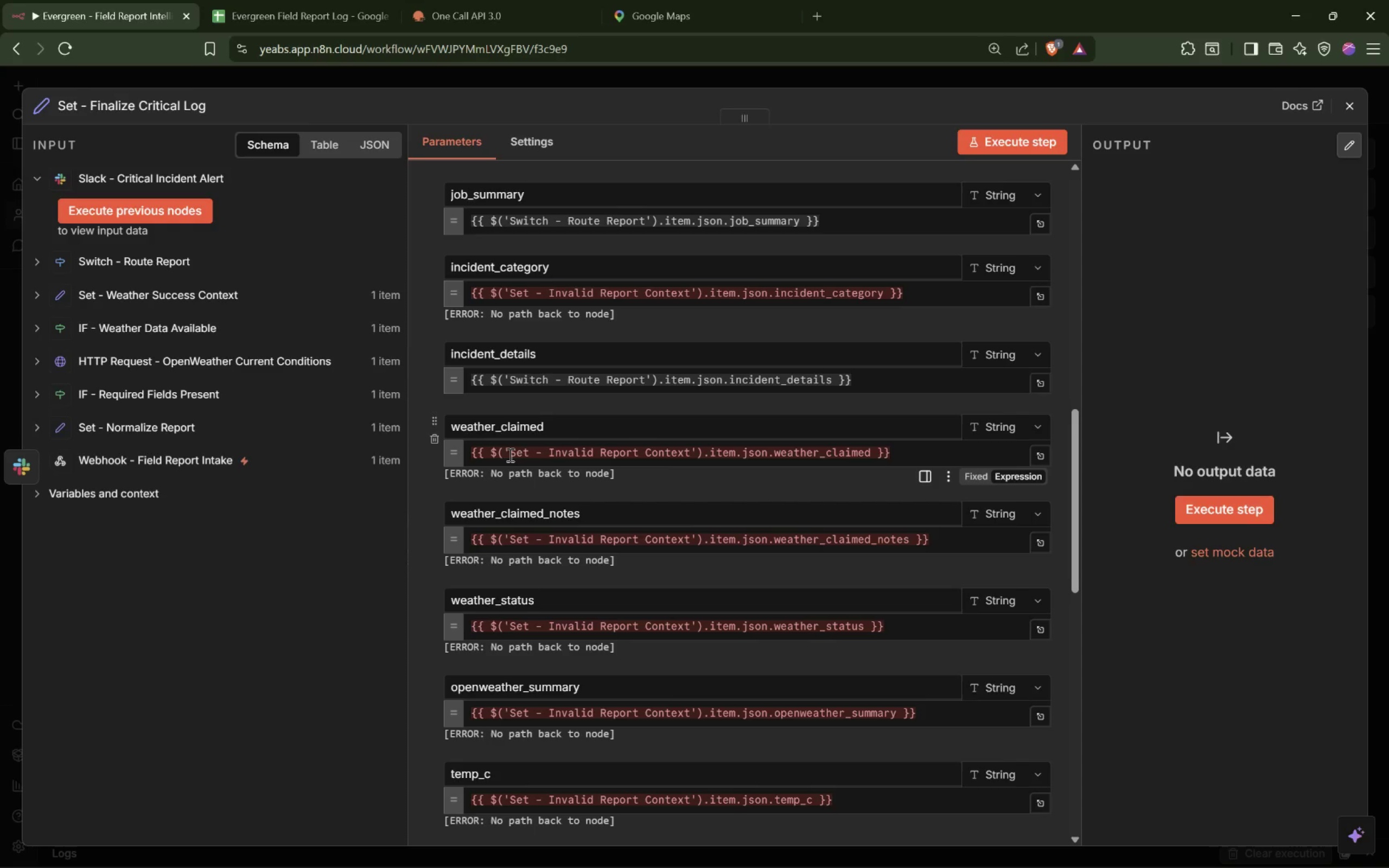 
left_click_drag(start_coordinate=[509, 455], to_coordinate=[688, 450])
 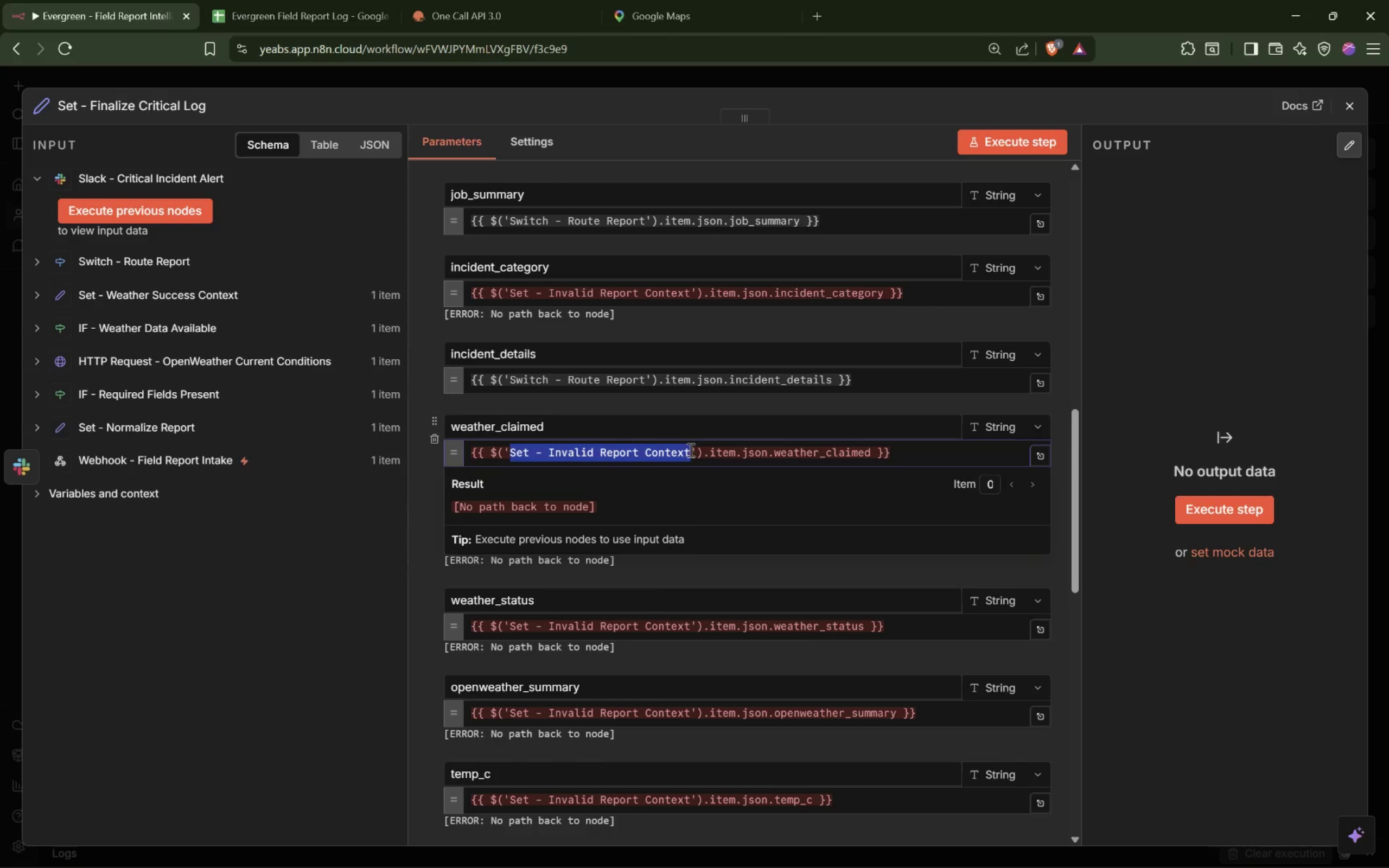 
key(Control+V)
 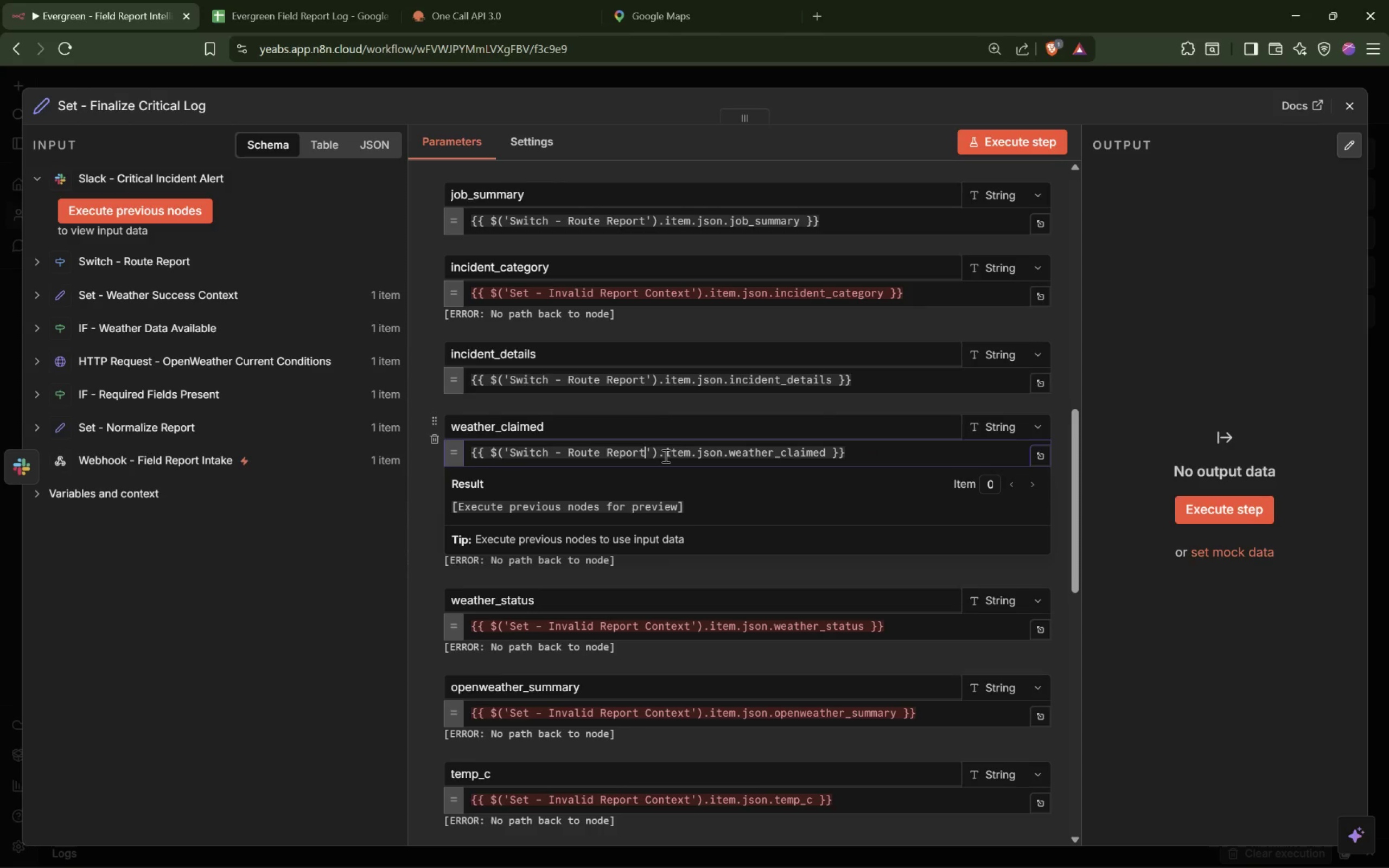 
scroll: coordinate [665, 456], scroll_direction: down, amount: 2.0
 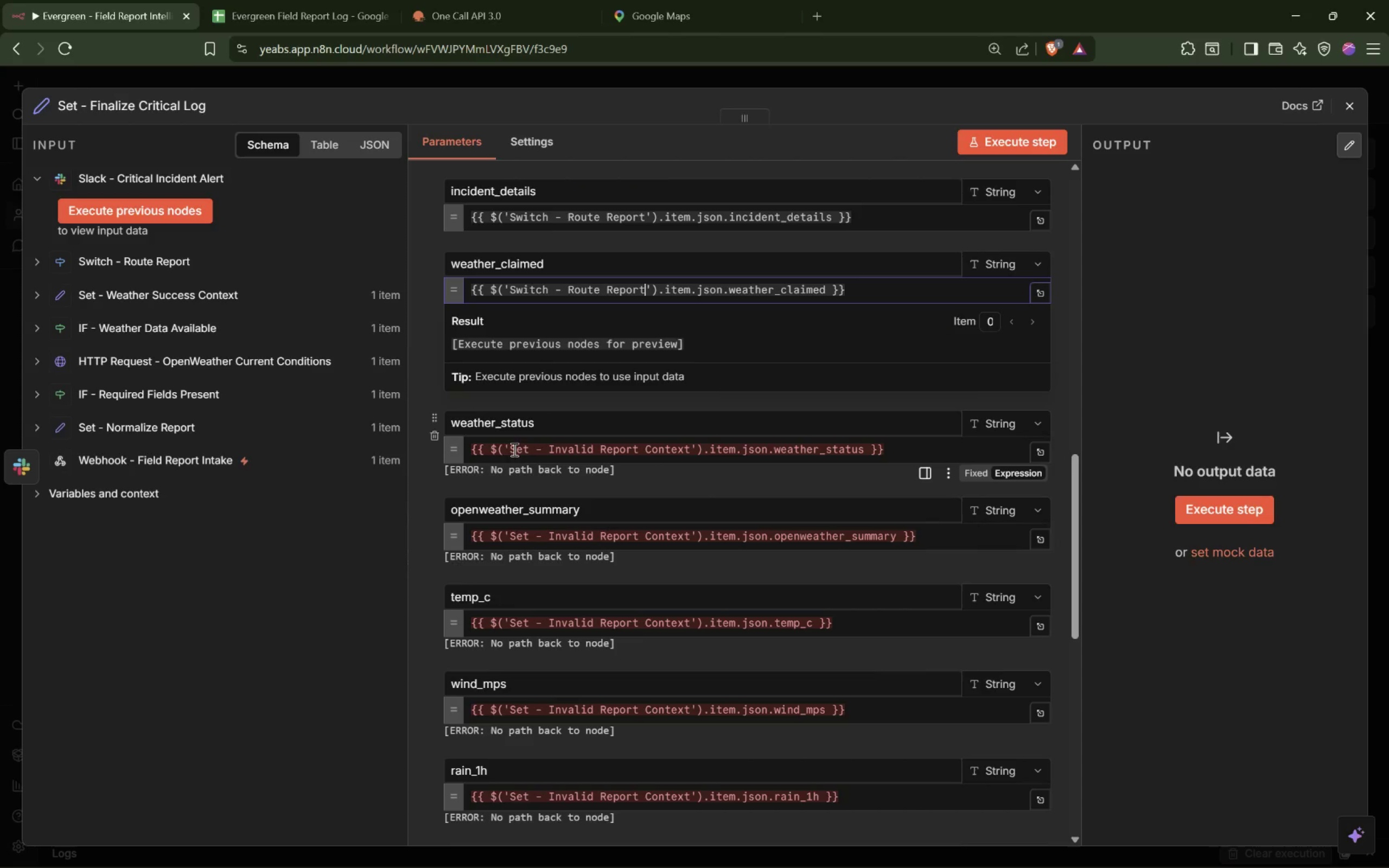 
left_click_drag(start_coordinate=[512, 449], to_coordinate=[693, 446])
 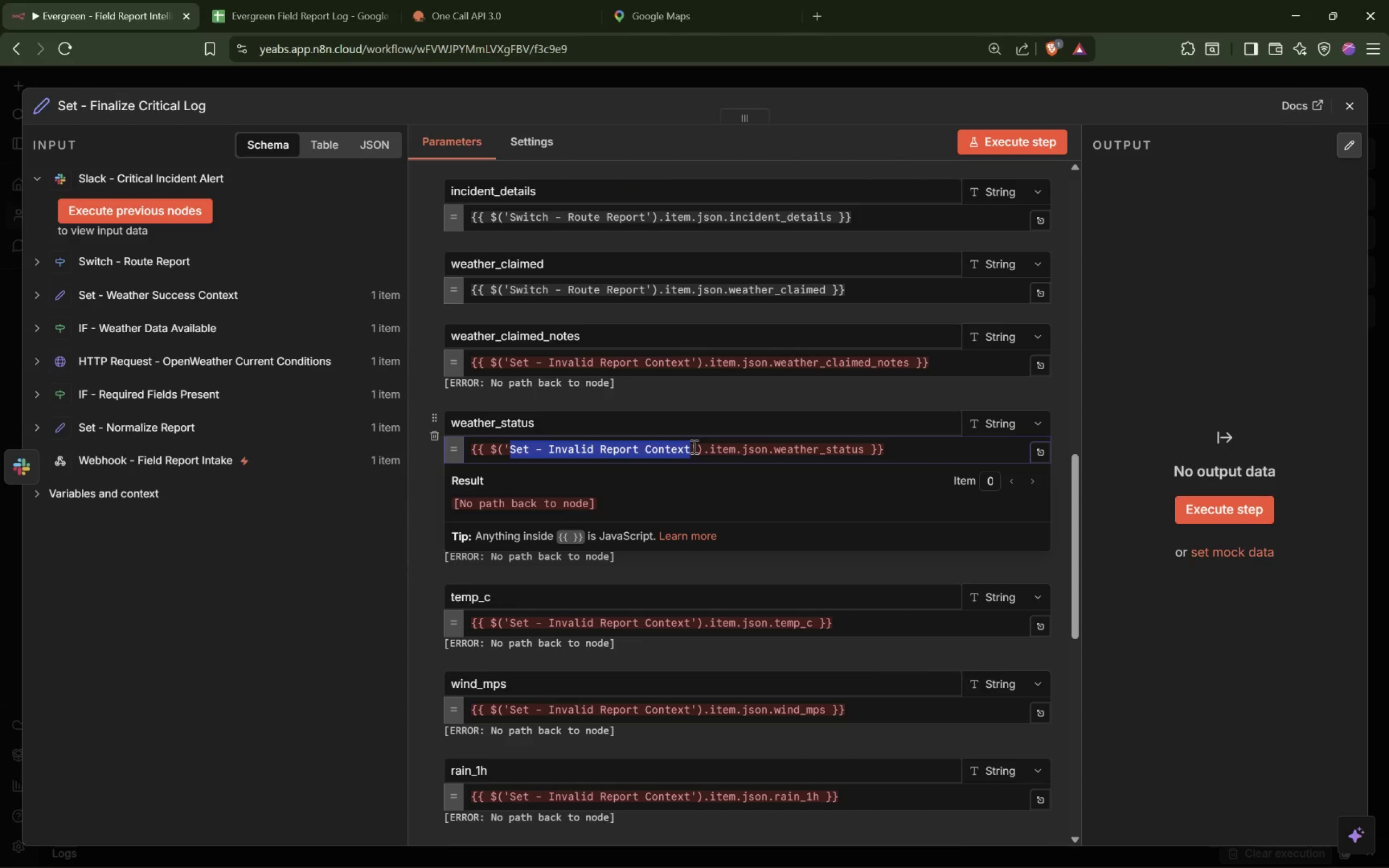 
key(Control+V)
 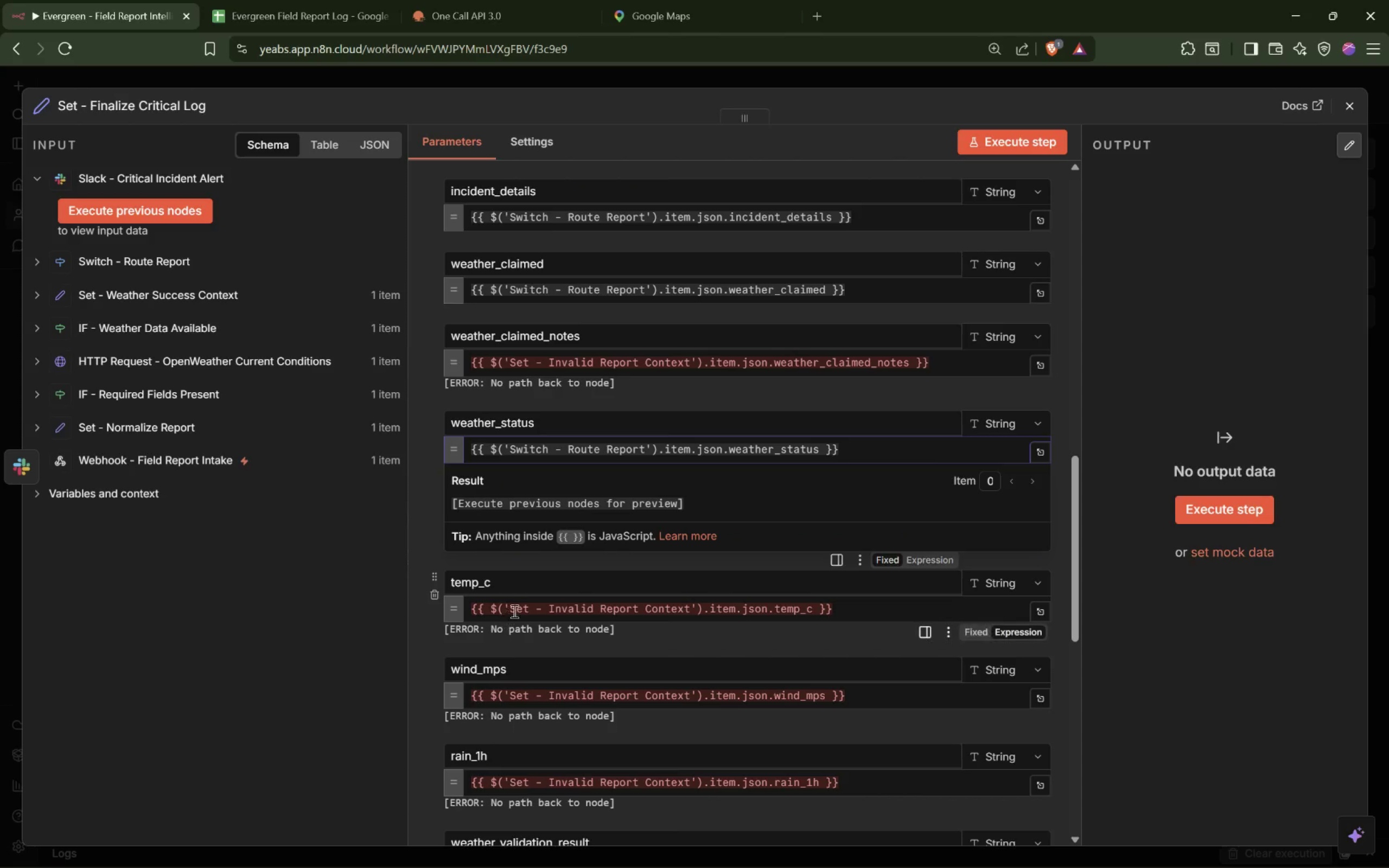 
left_click_drag(start_coordinate=[511, 608], to_coordinate=[692, 605])
 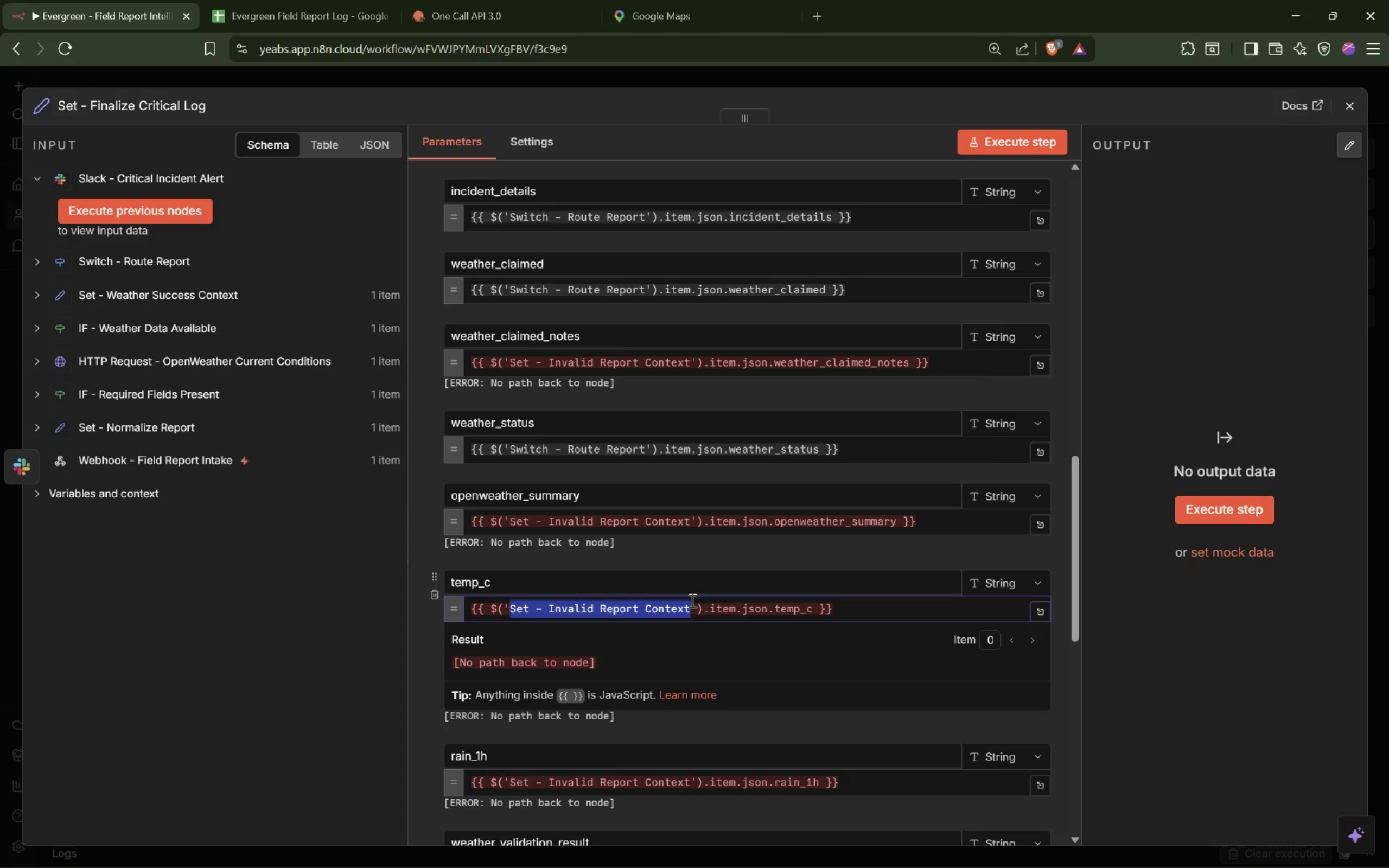 
key(Control+V)
 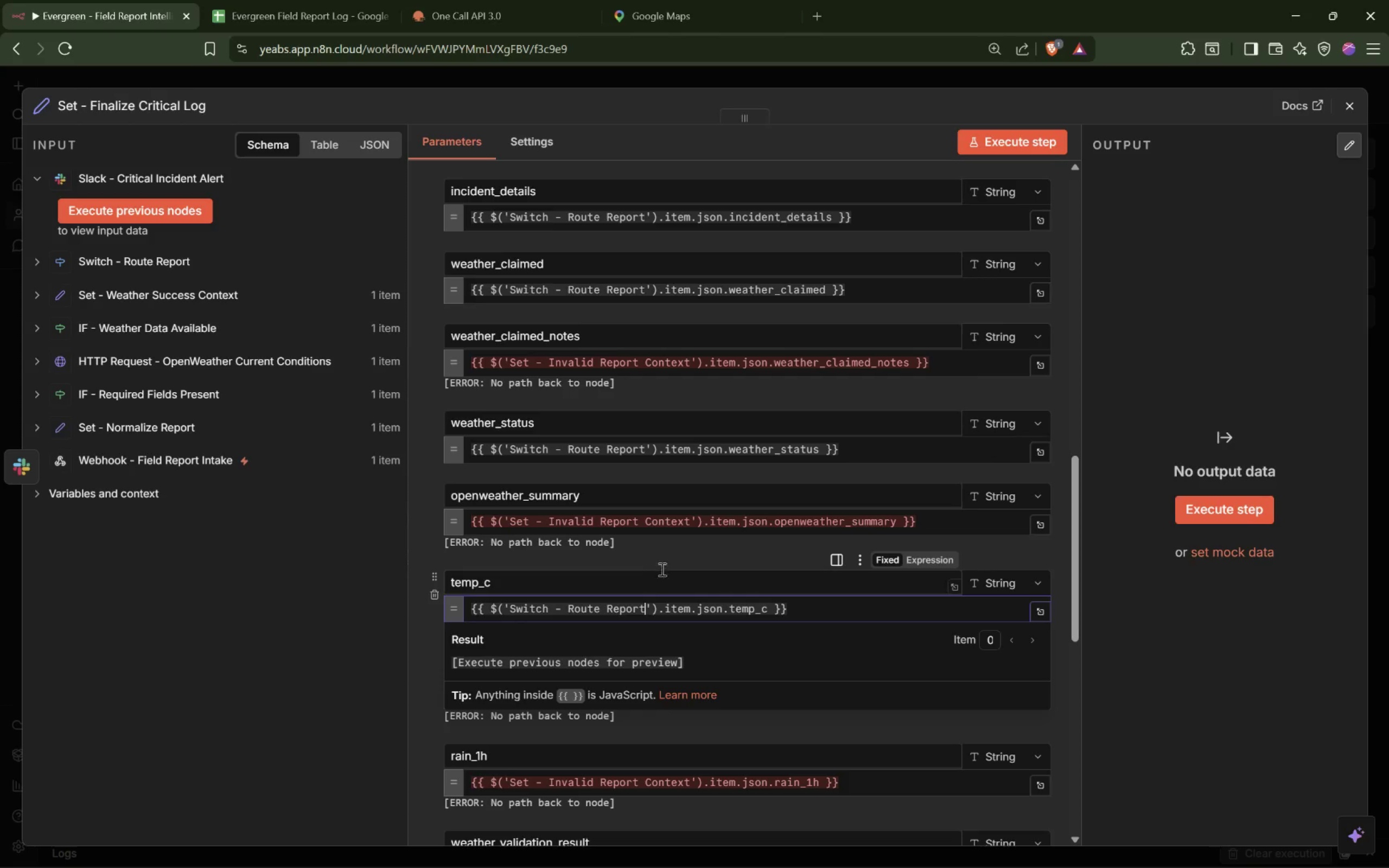 
scroll: coordinate [659, 567], scroll_direction: down, amount: 4.0
 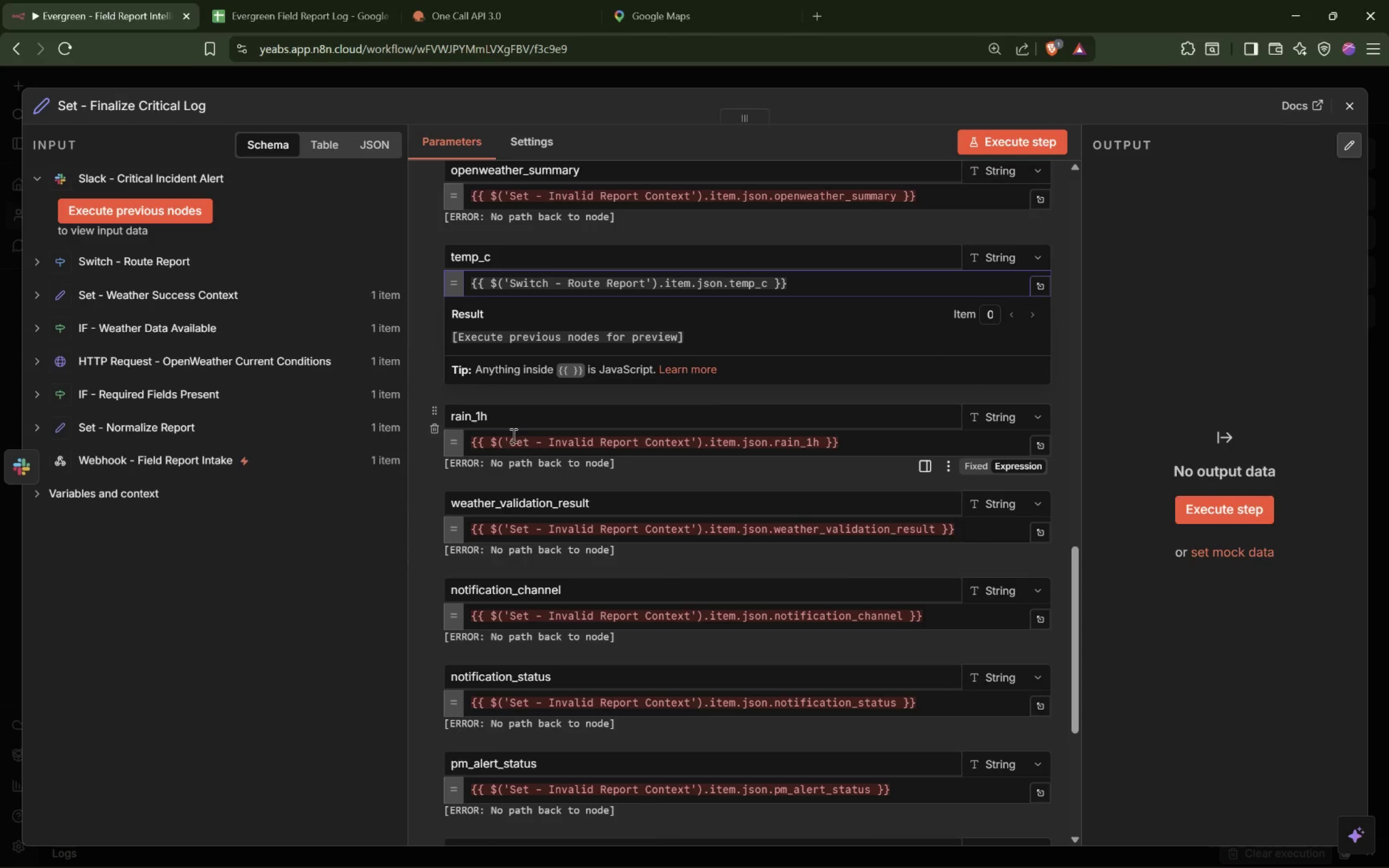 
left_click_drag(start_coordinate=[509, 440], to_coordinate=[689, 442])
 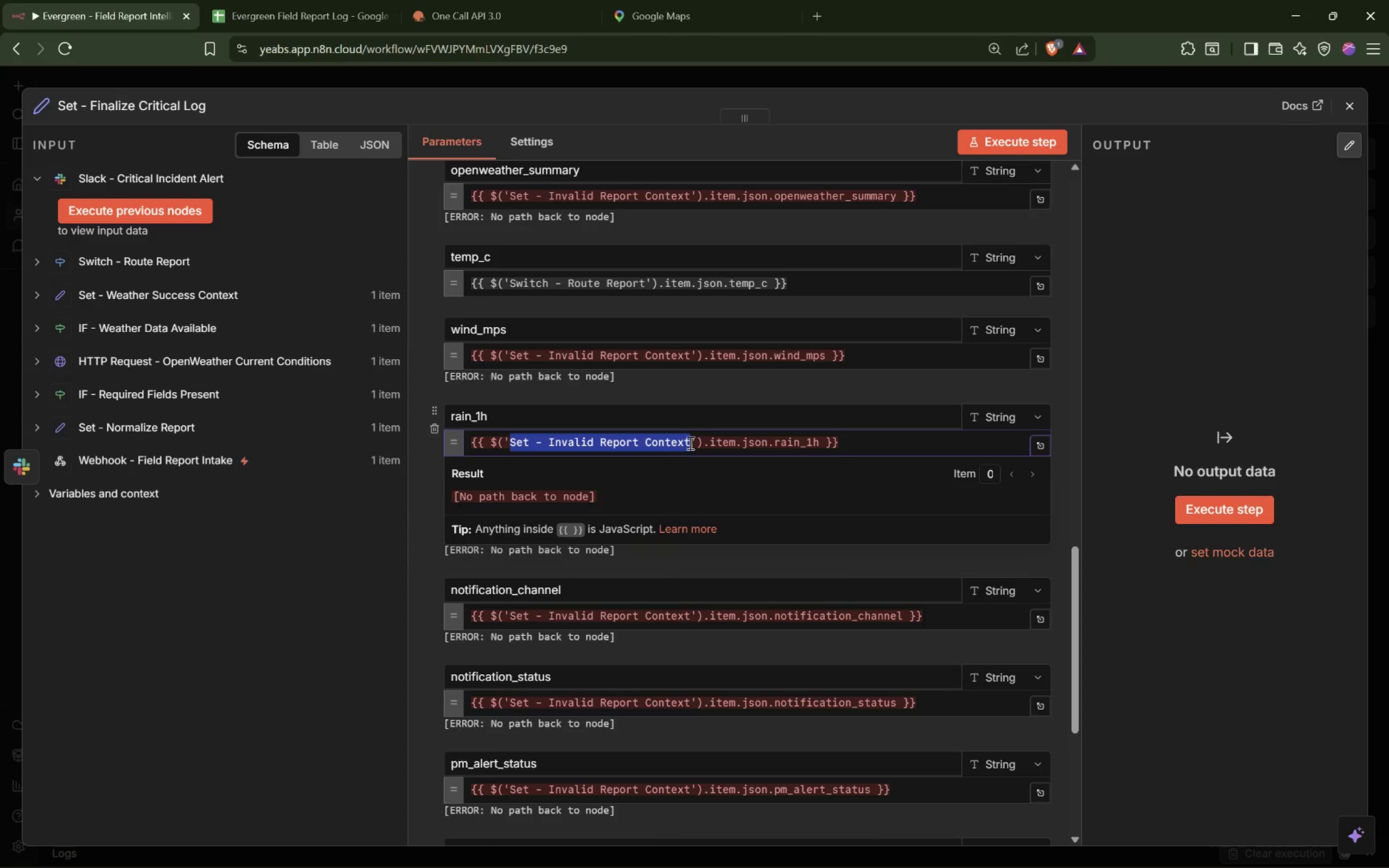 
key(Control+V)
 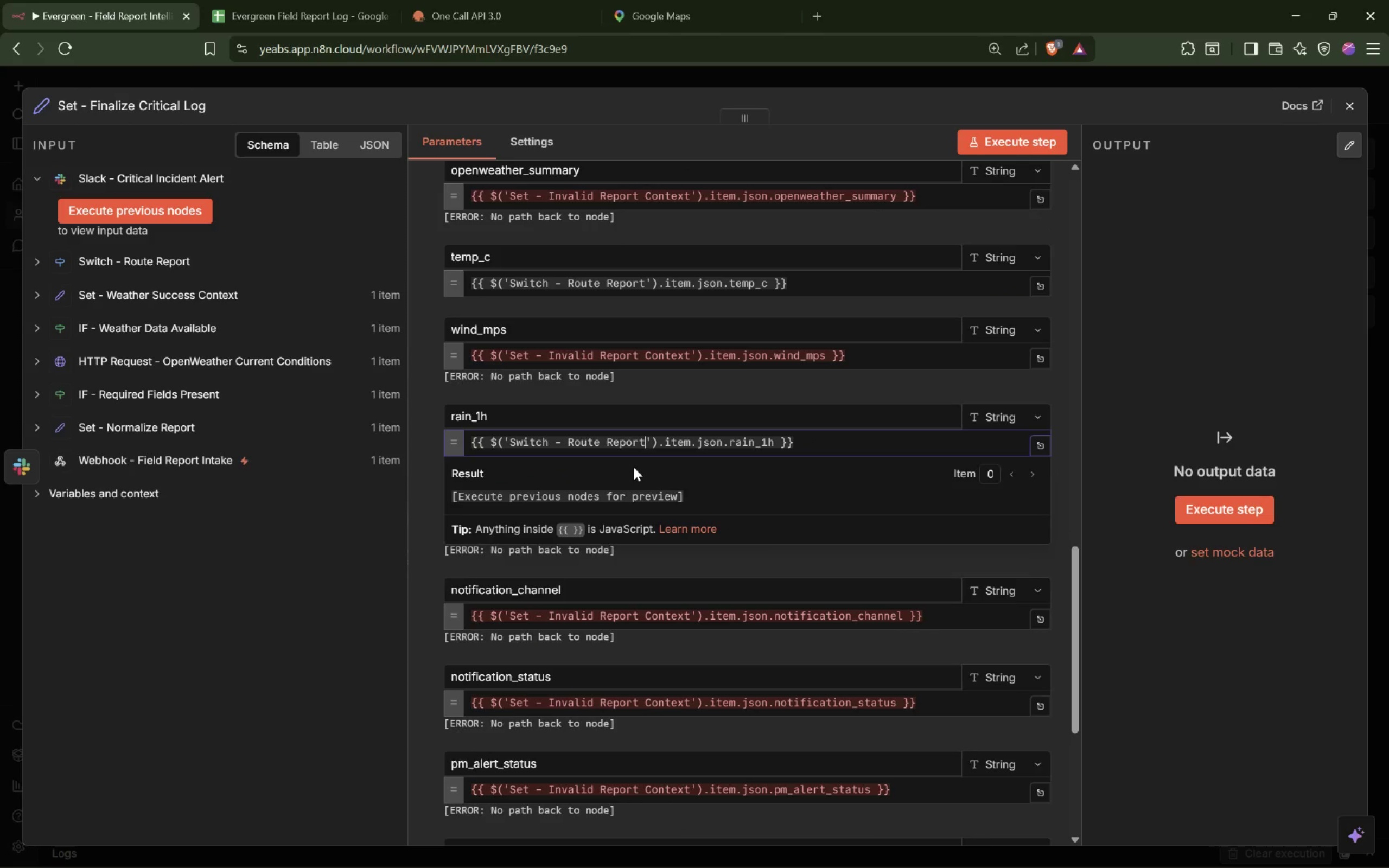 
scroll: coordinate [634, 467], scroll_direction: down, amount: 3.0
 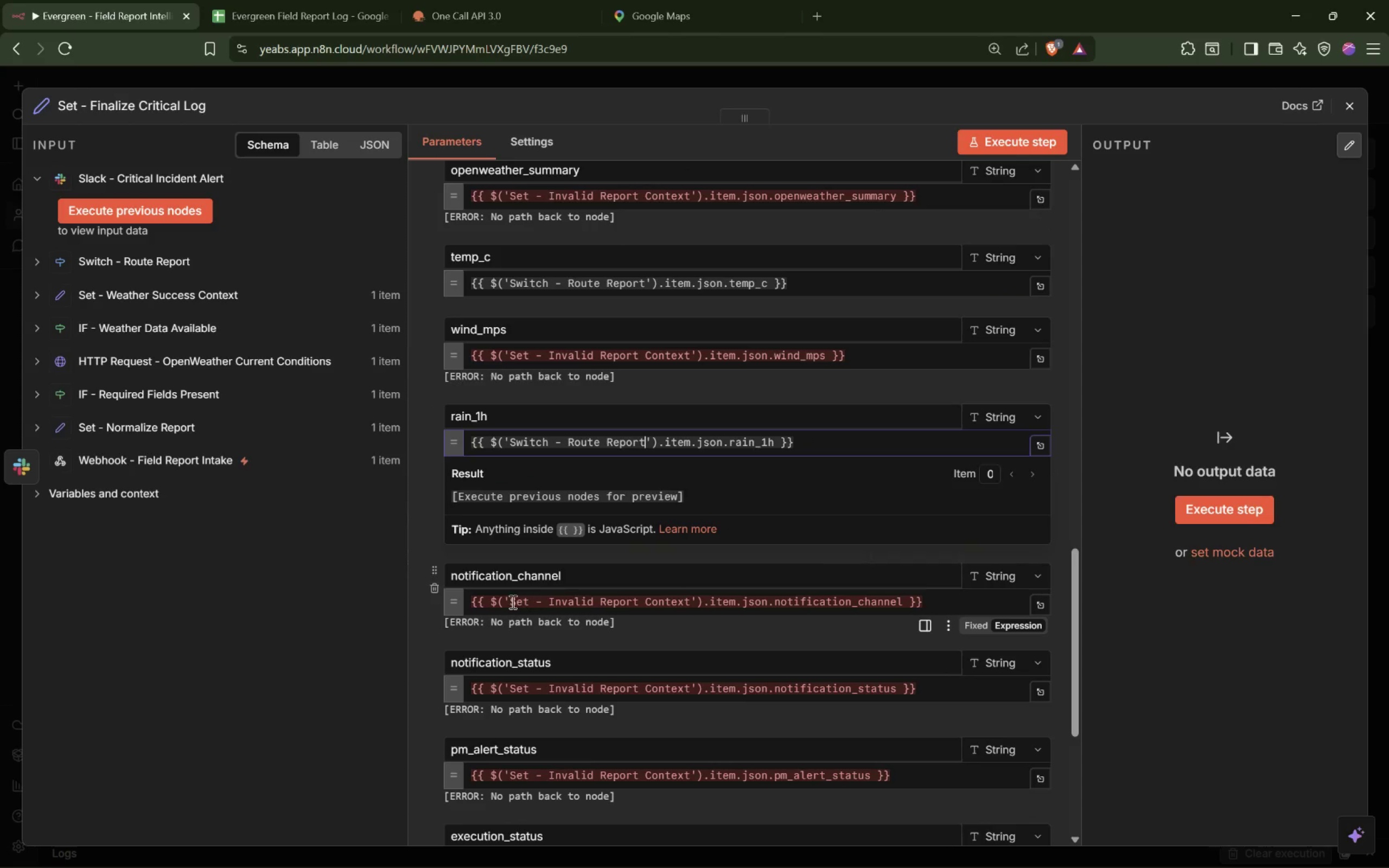 
left_click_drag(start_coordinate=[510, 602], to_coordinate=[688, 602])
 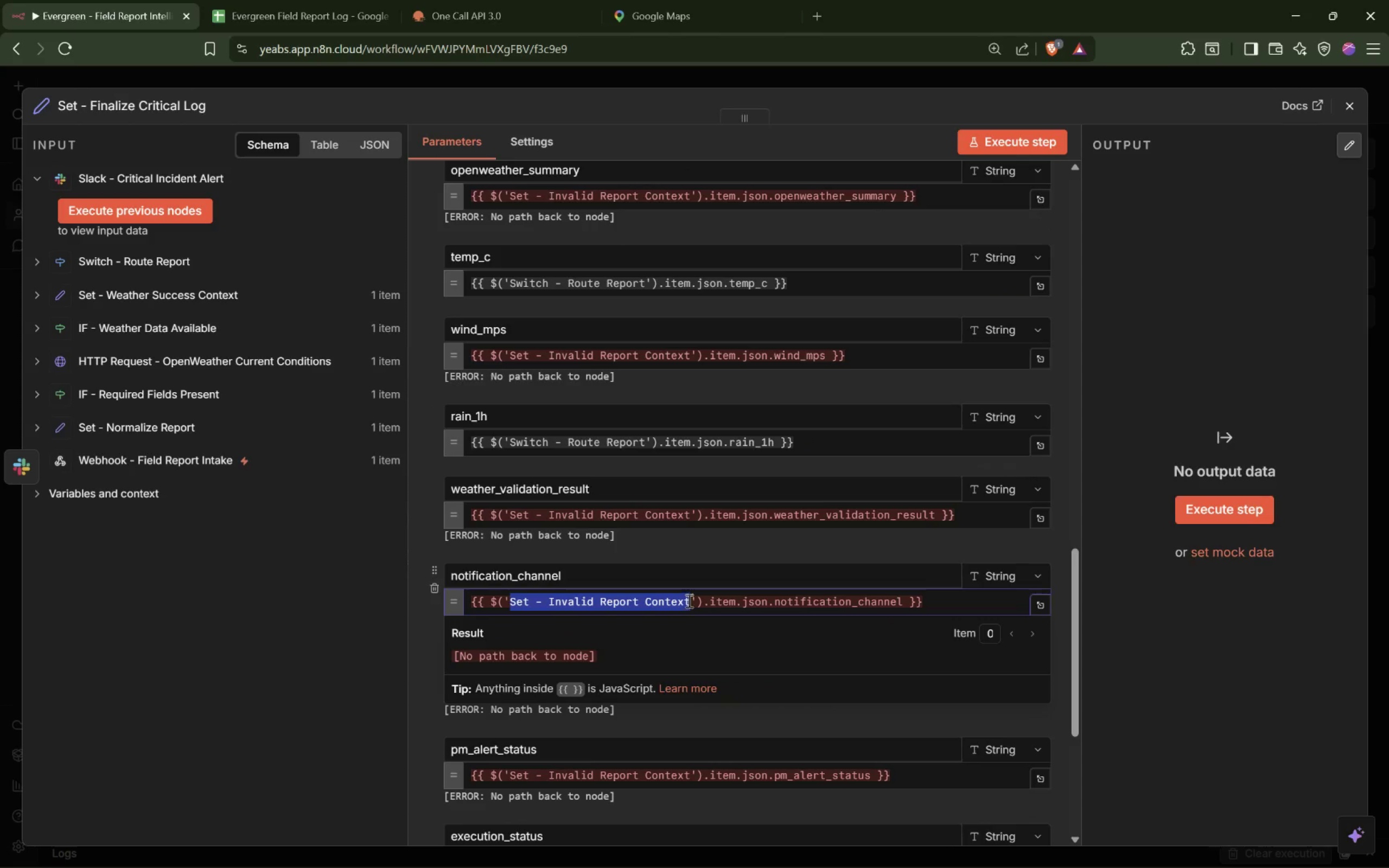 
key(Control+V)
 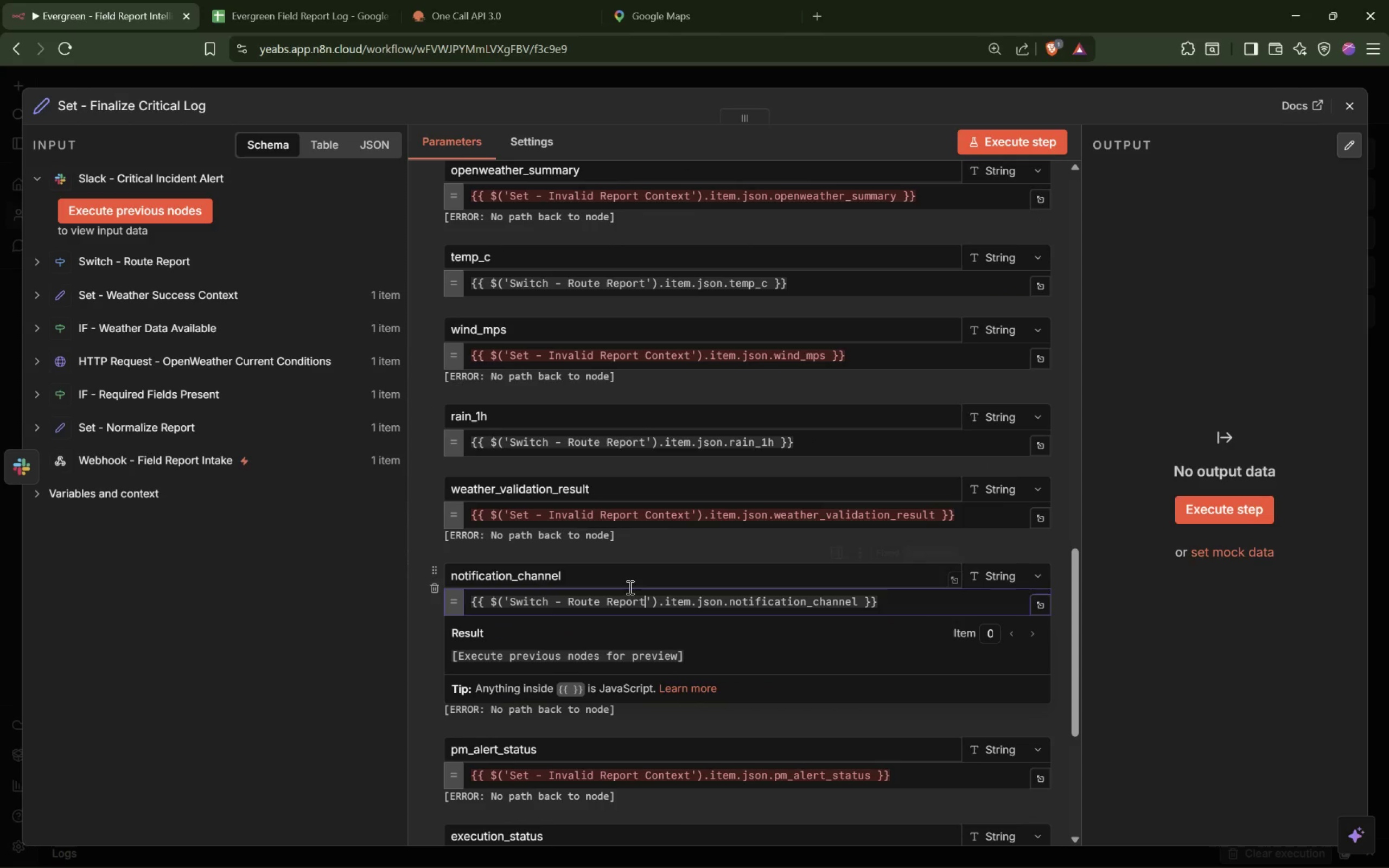 
scroll: coordinate [629, 587], scroll_direction: down, amount: 3.0
 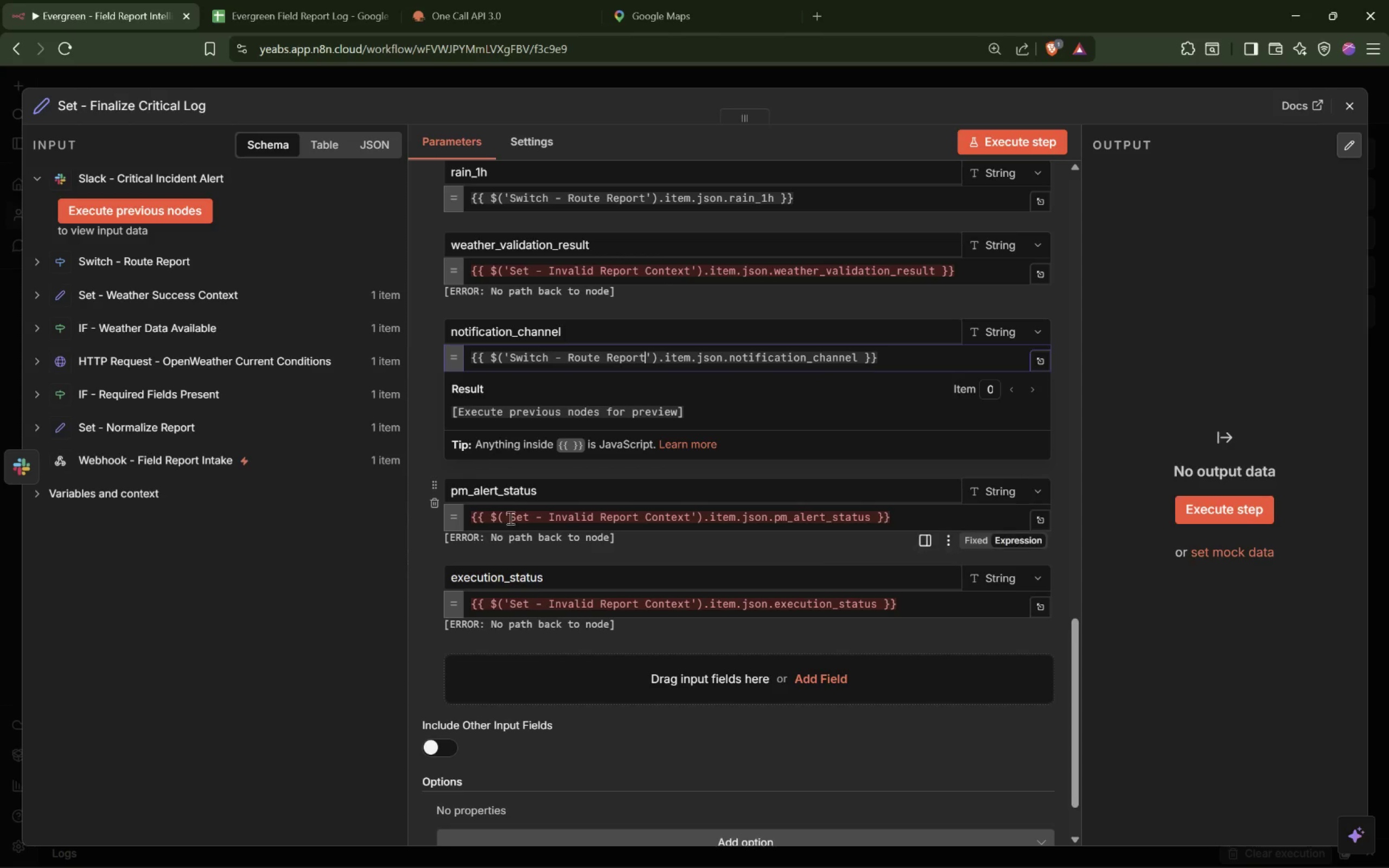 
left_click_drag(start_coordinate=[509, 516], to_coordinate=[689, 521])
 